 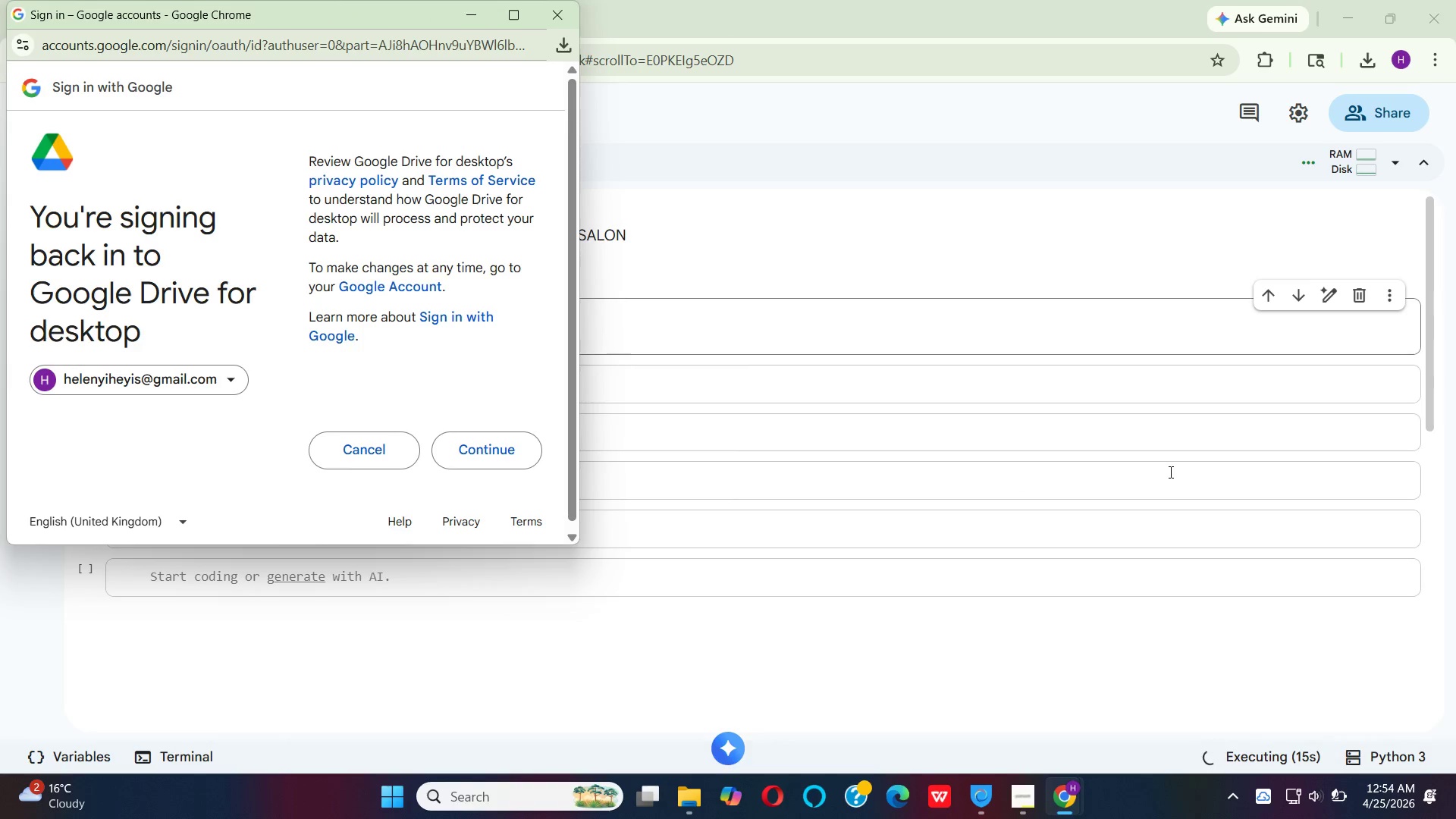 
left_click([491, 460])
 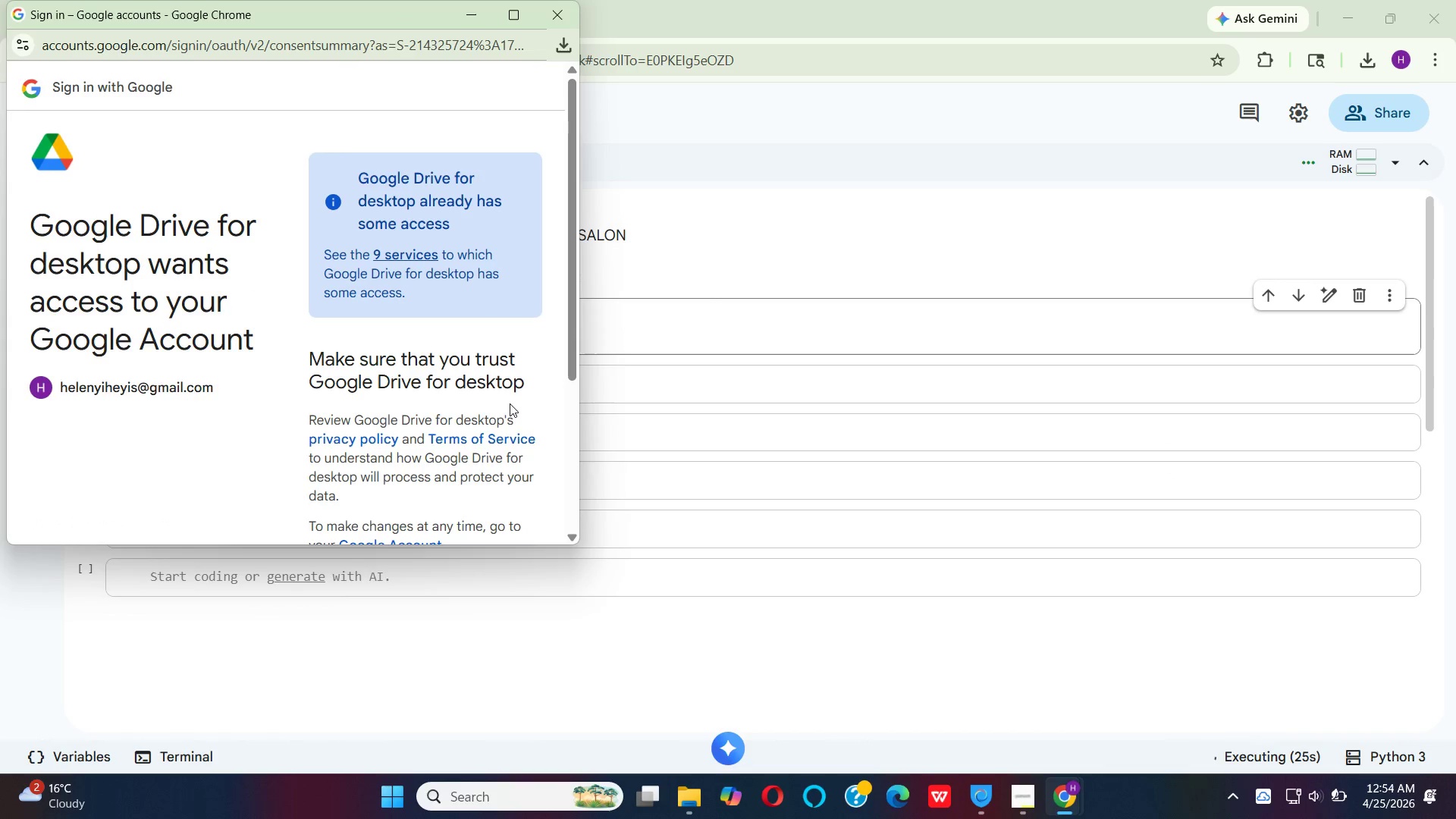 
wait(6.19)
 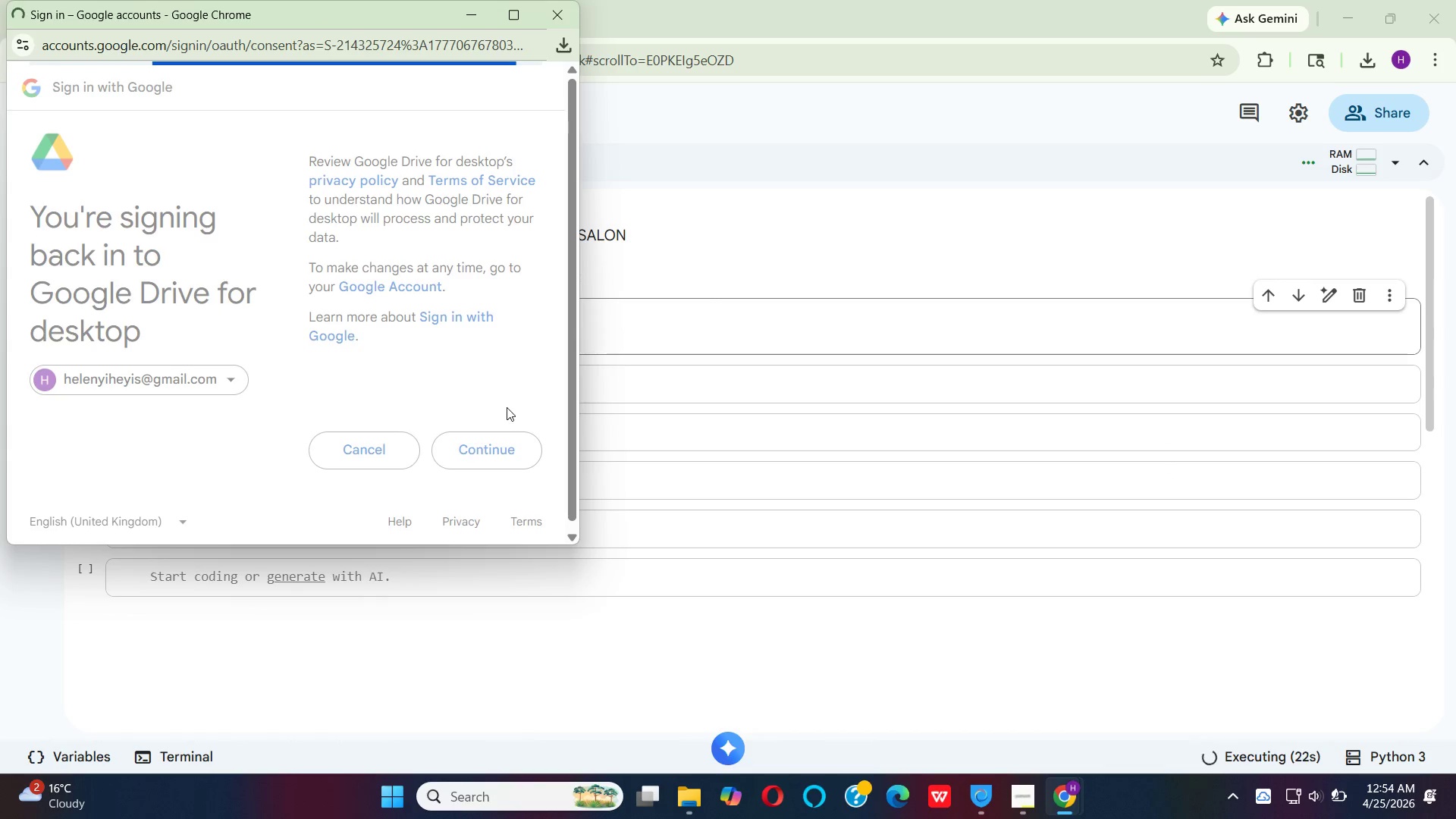 
scroll: coordinate [507, 369], scroll_direction: down, amount: 3.0
 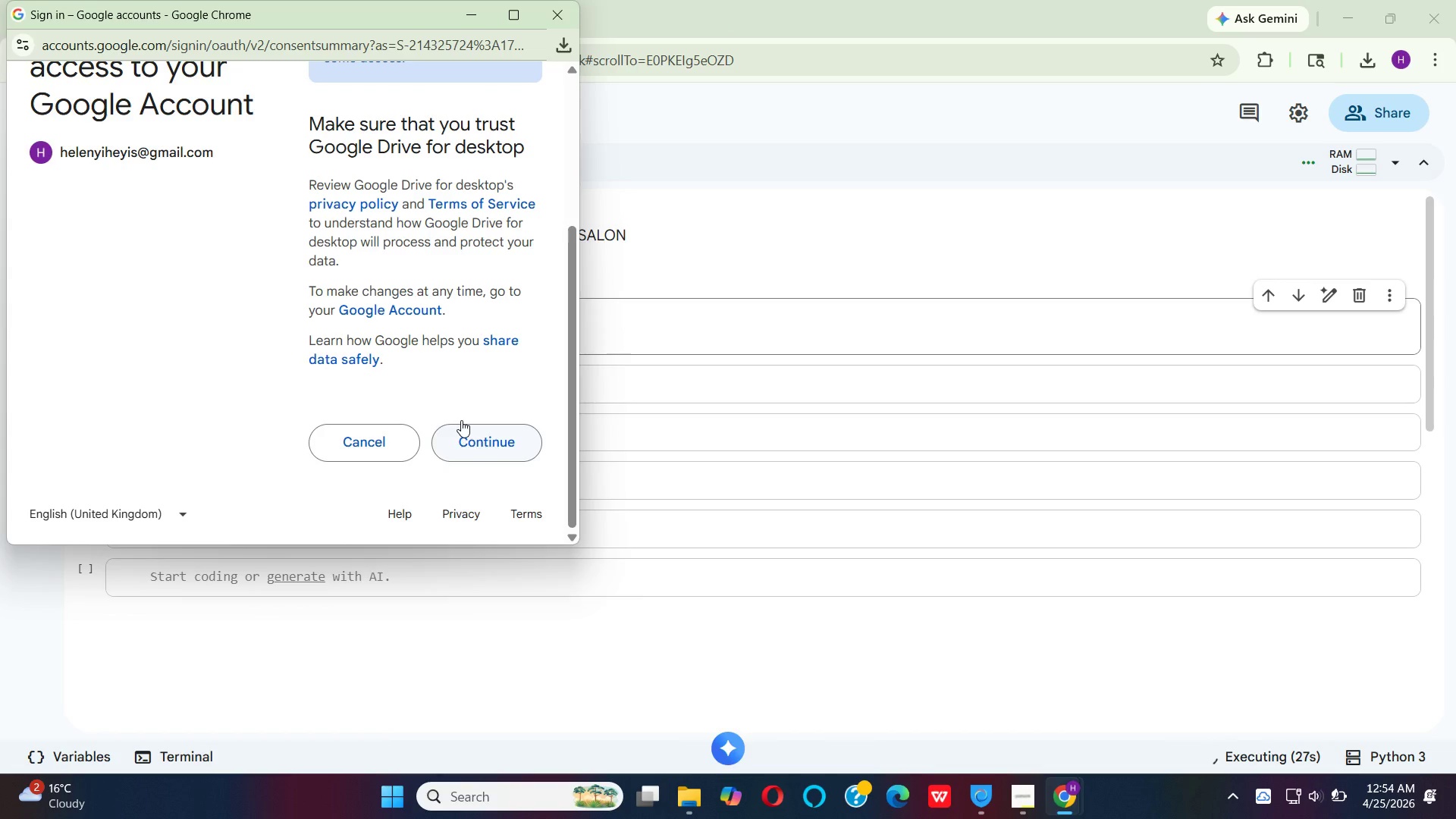 
left_click([460, 439])
 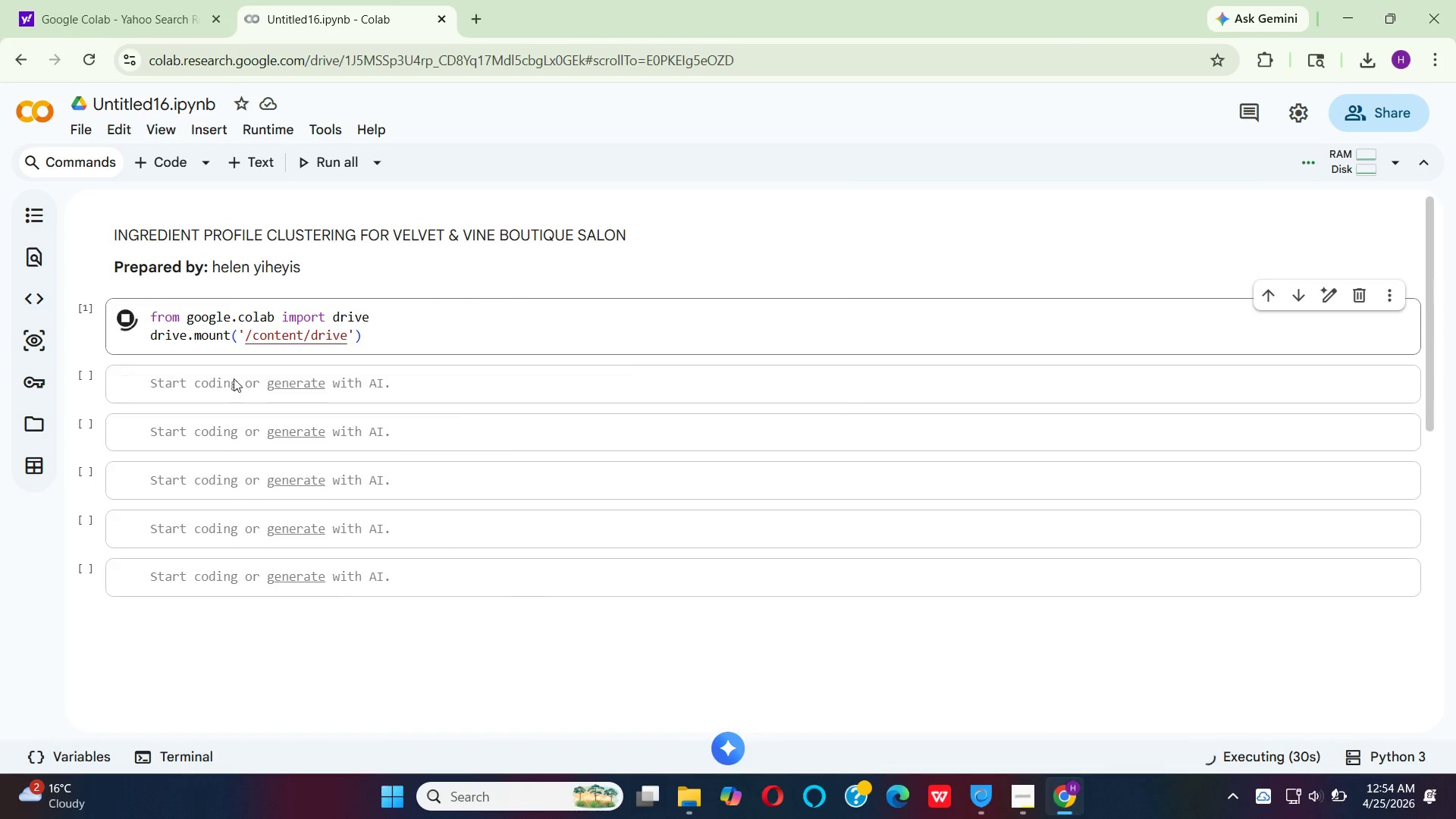 
left_click([225, 376])
 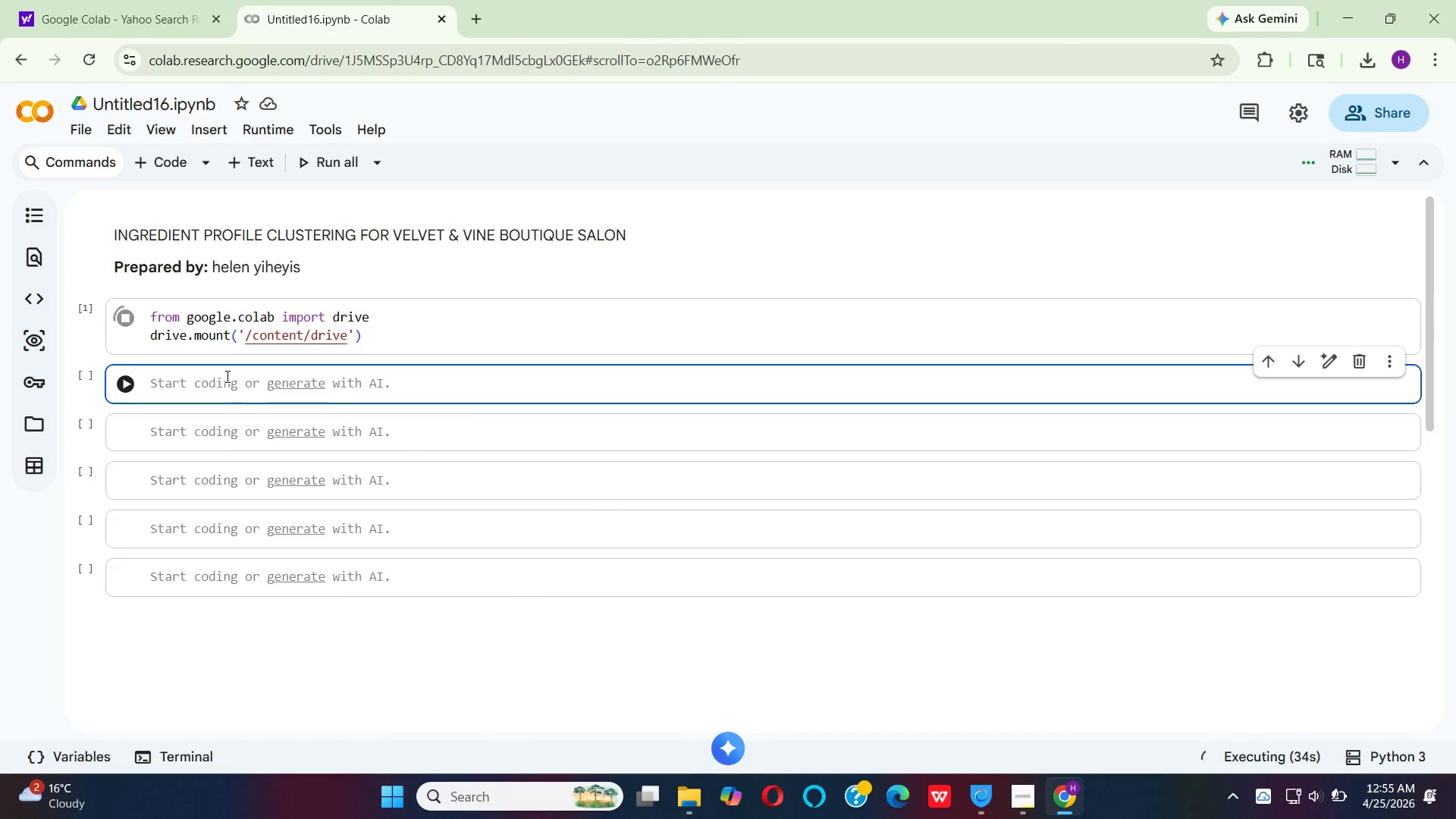 
wait(5.3)
 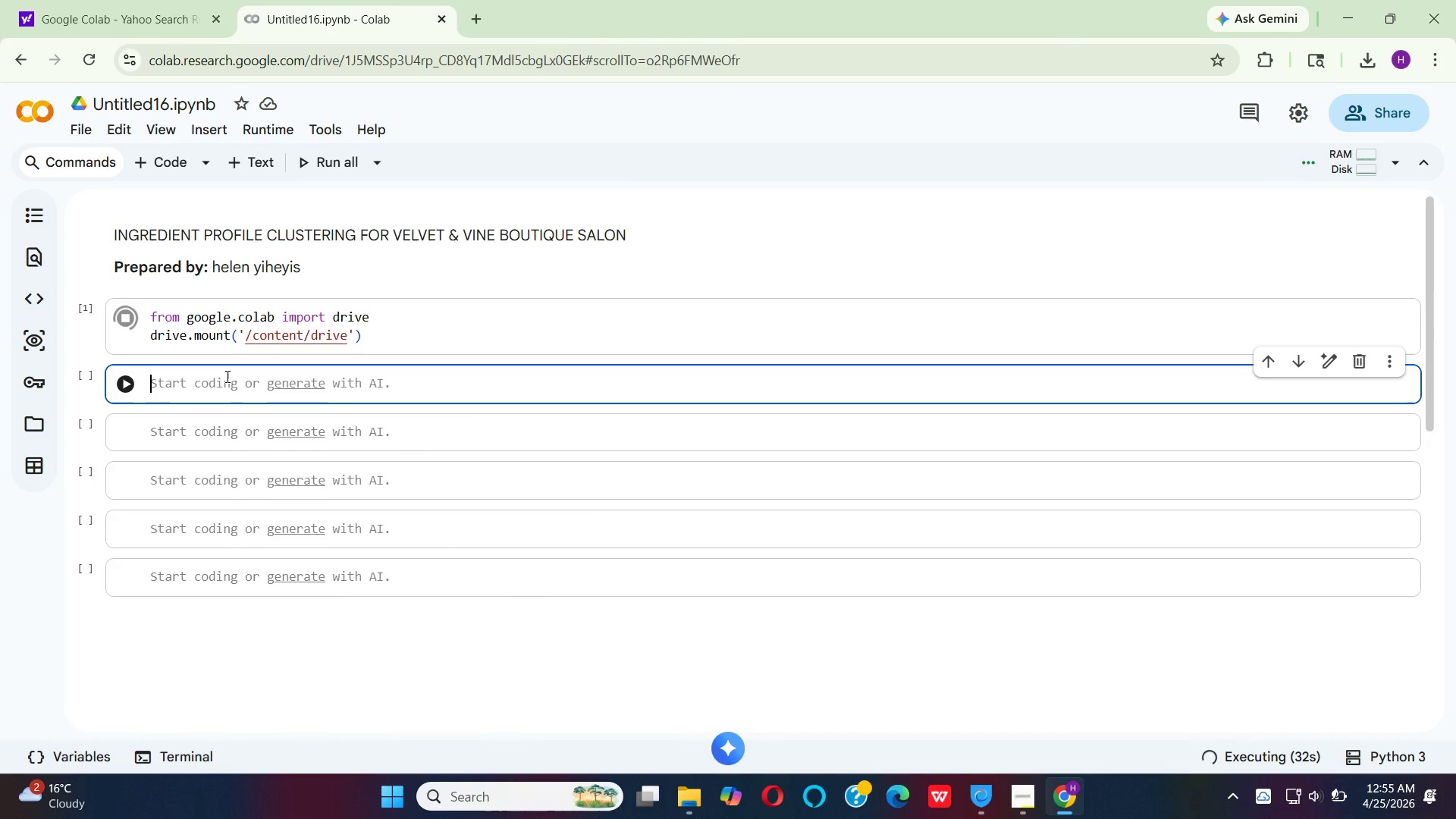 
key(Shift+3)
 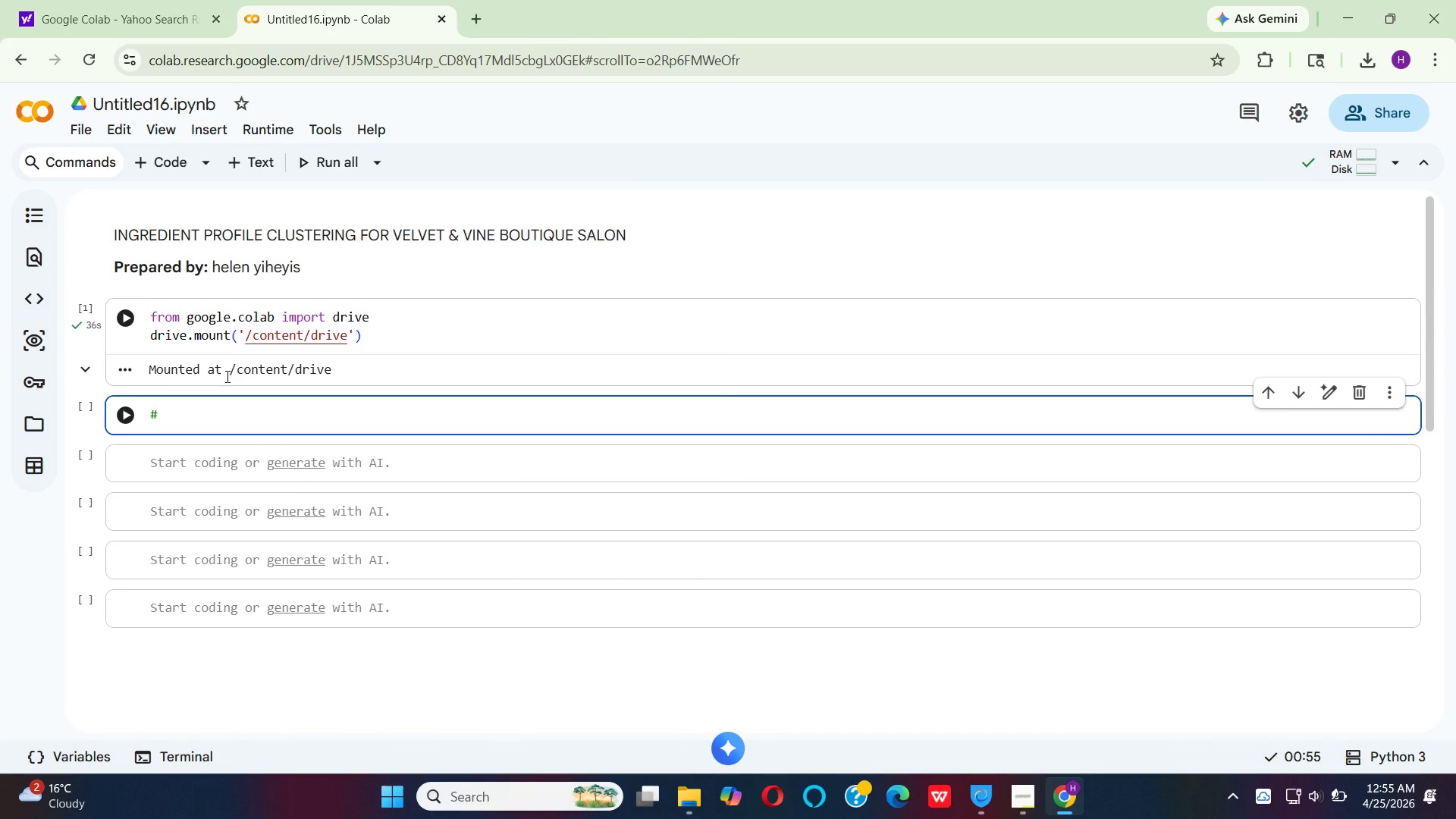 
hold_key(key=Equal, duration=1.51)
 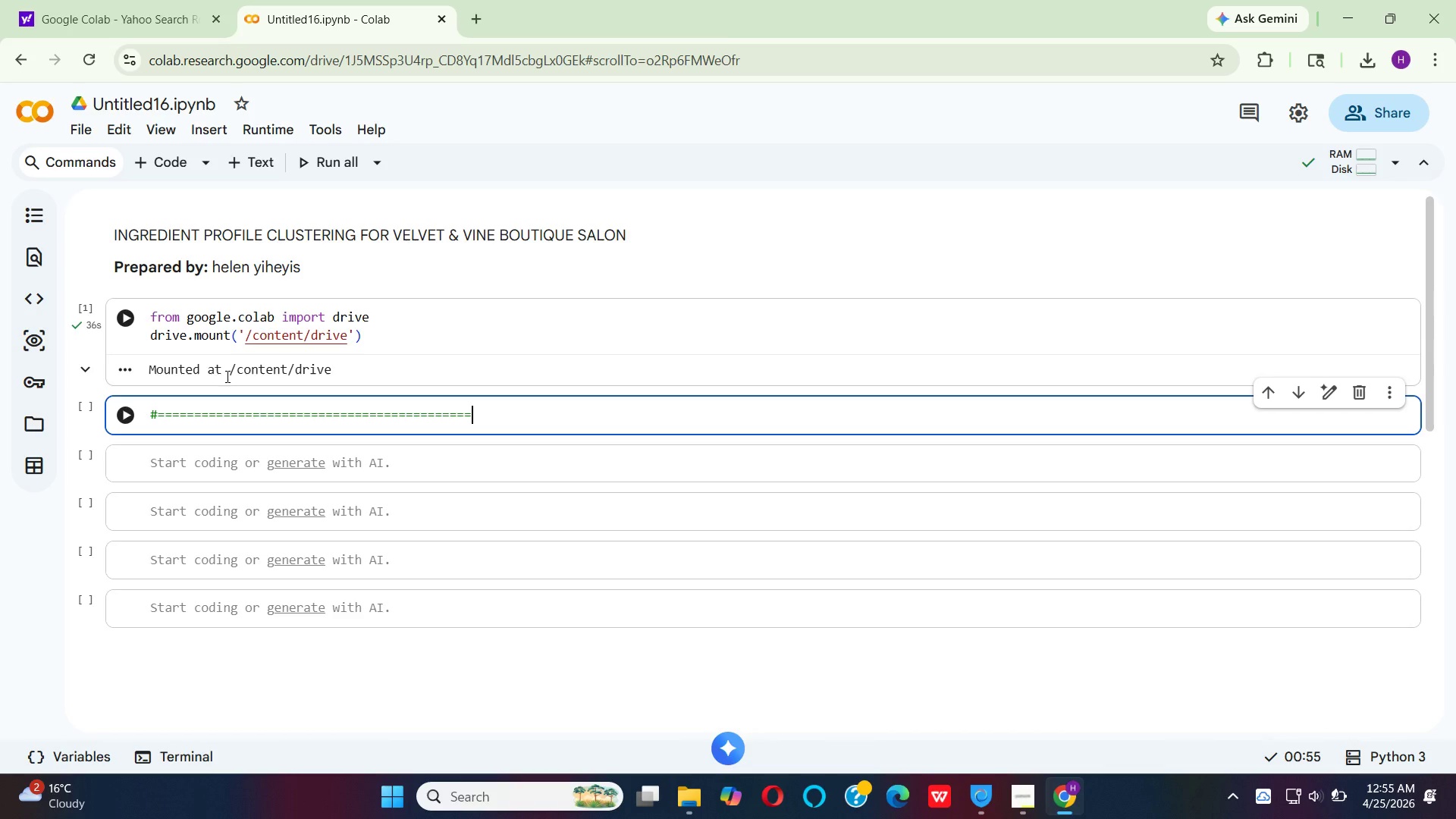 
hold_key(key=Equal, duration=0.39)
 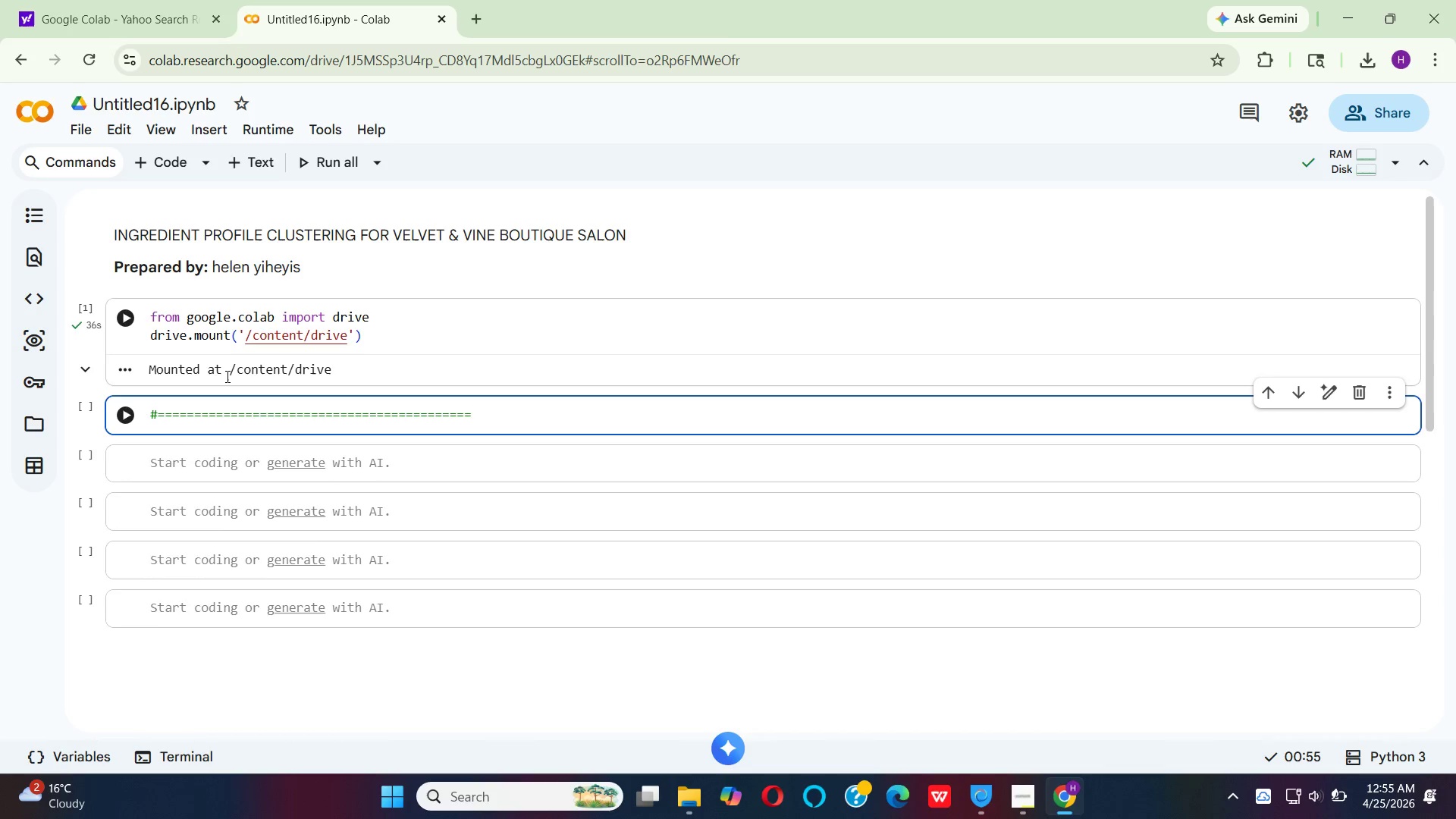 
key(Enter)
 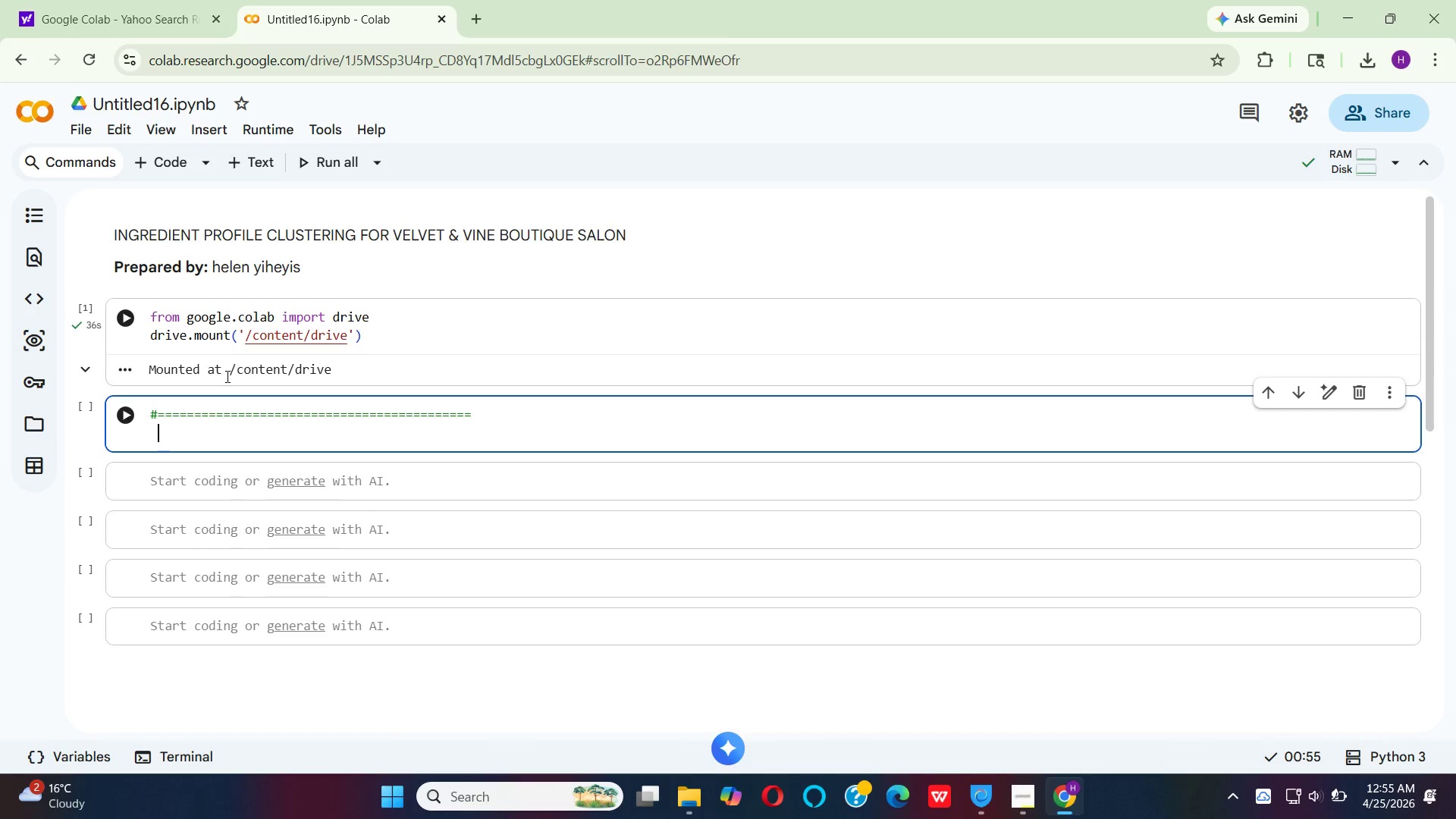 
type(  # STEP 1: IMPORT LI)
 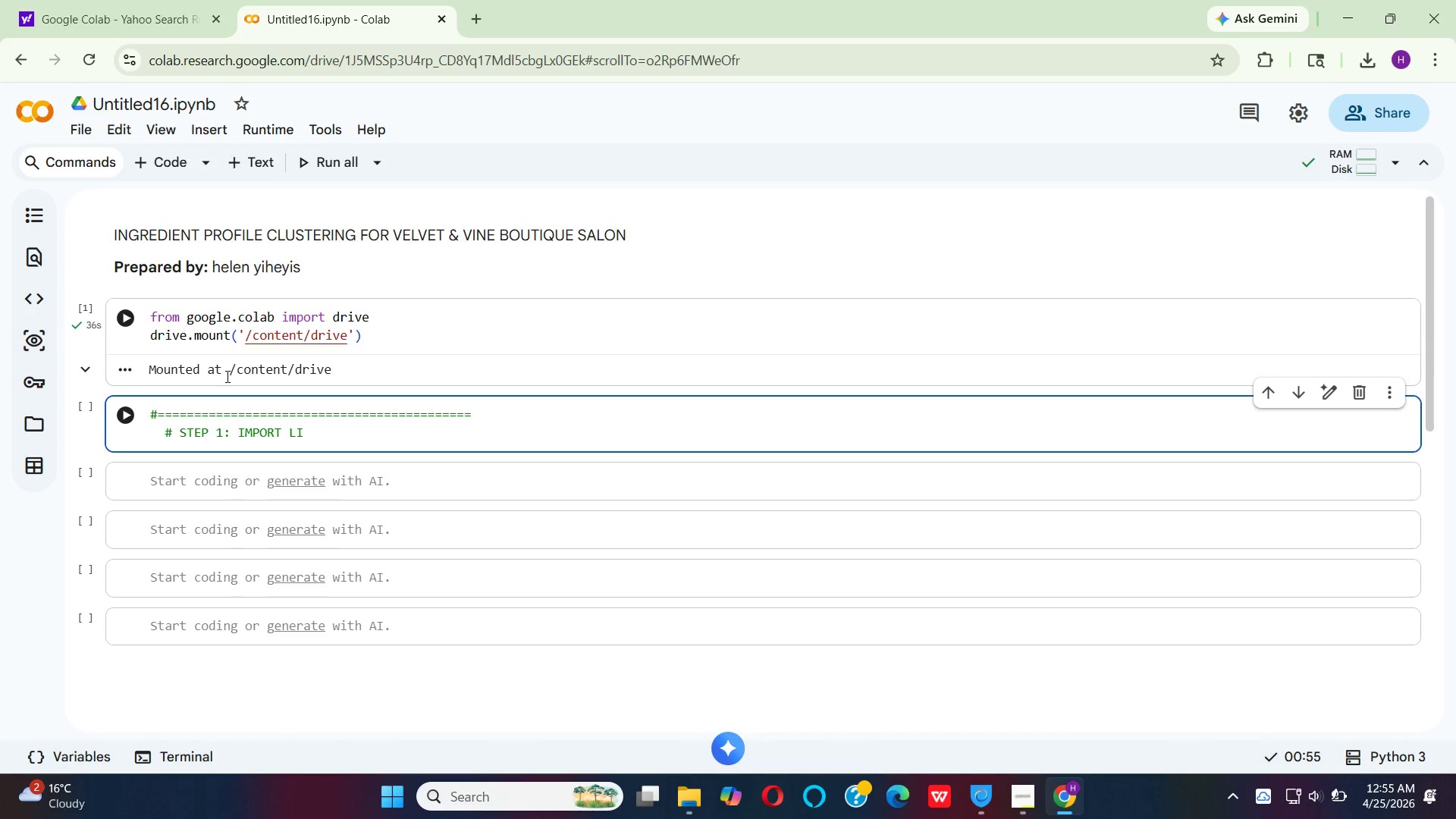 
type(BRARIES)
 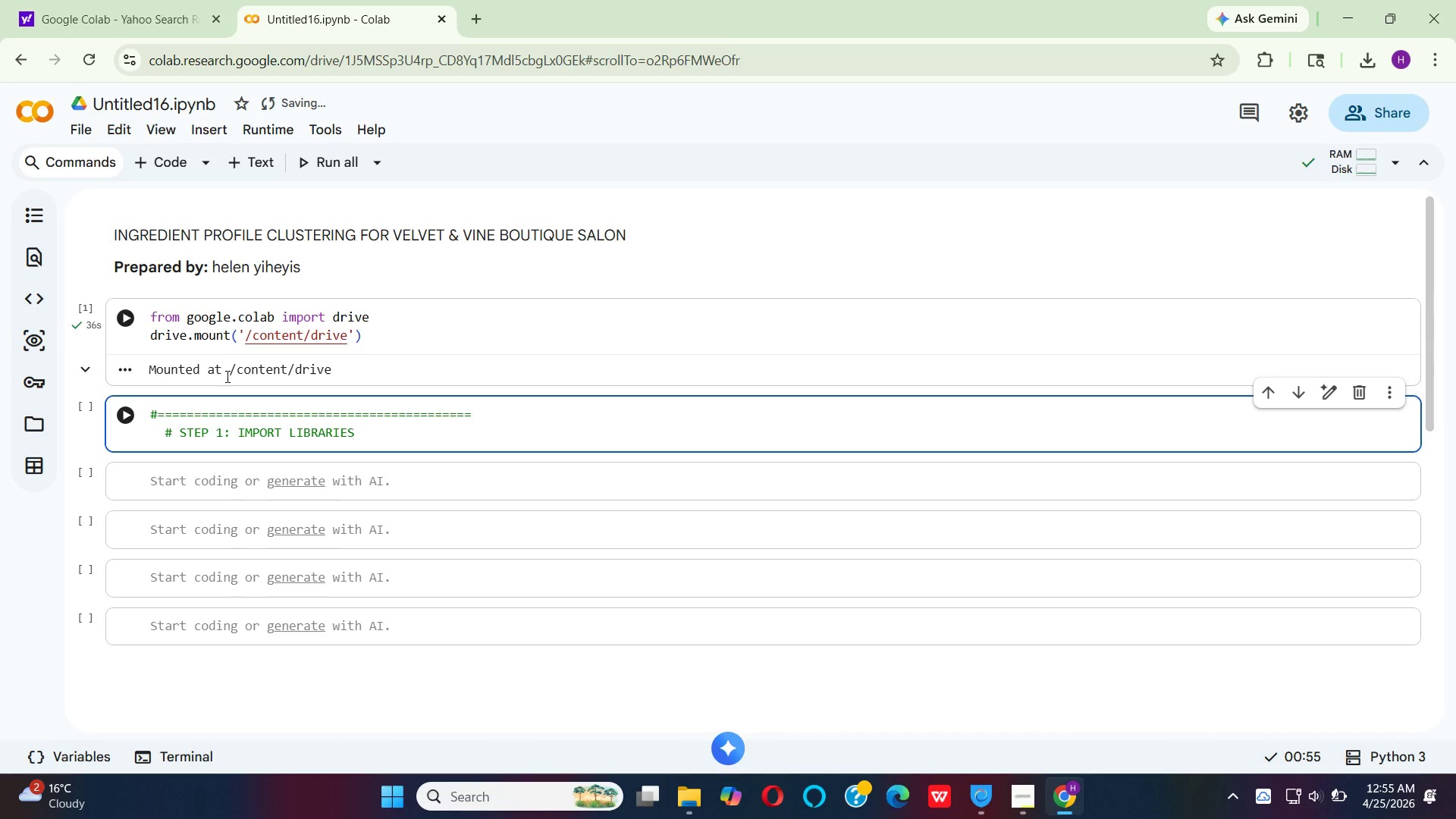 
key(Enter)
 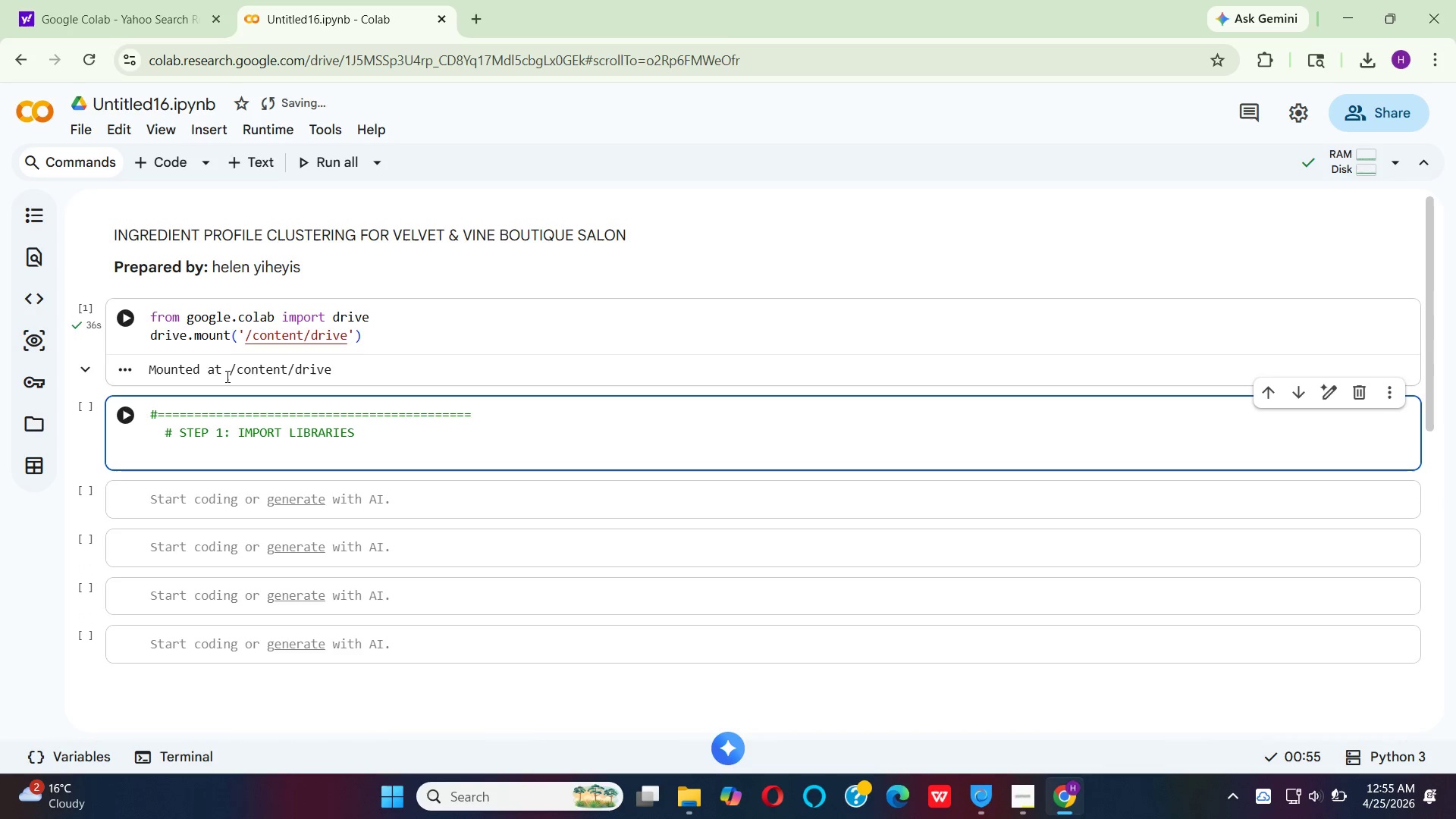 
key(Backspace)
 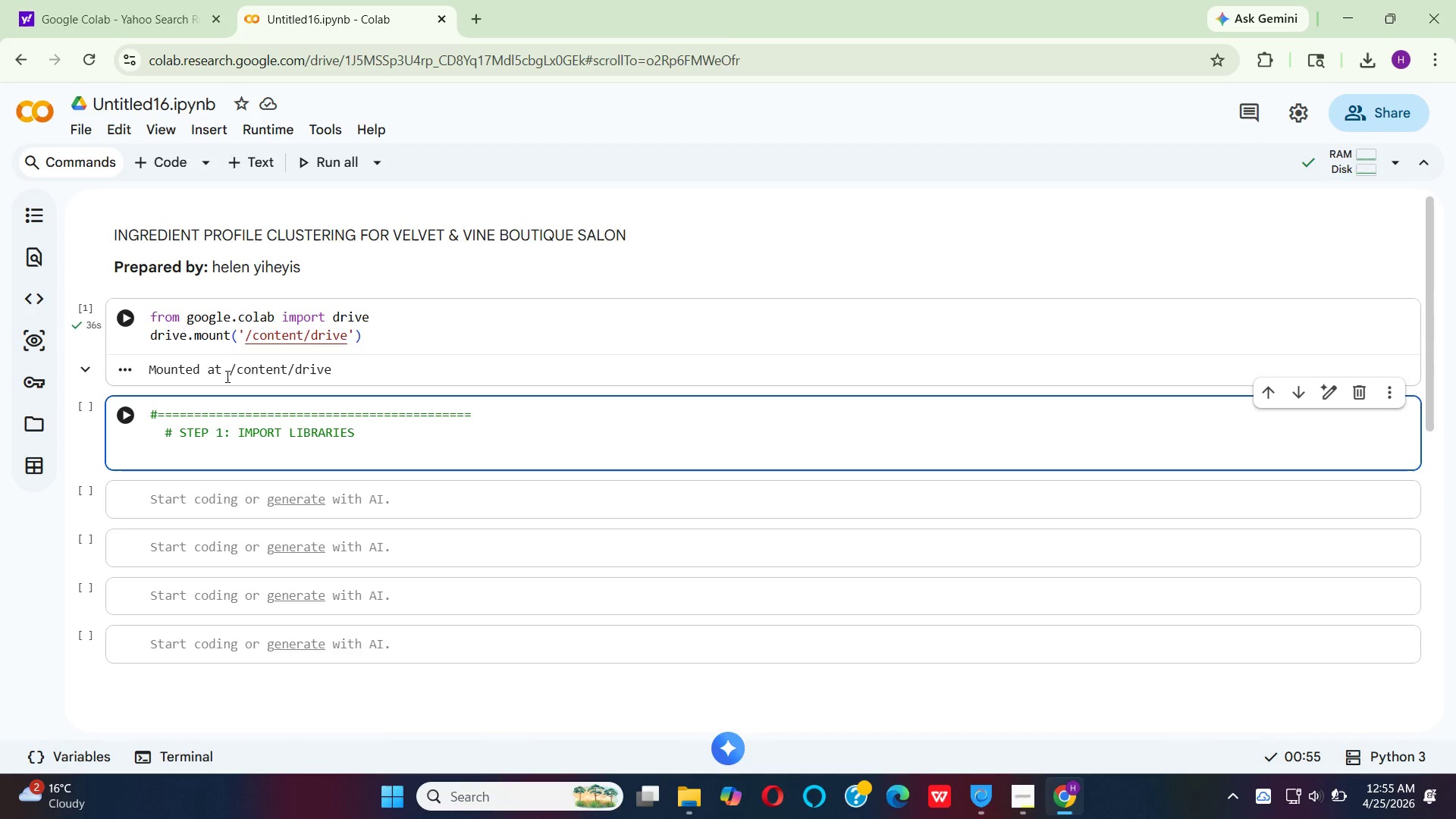 
key(Shift+3)
 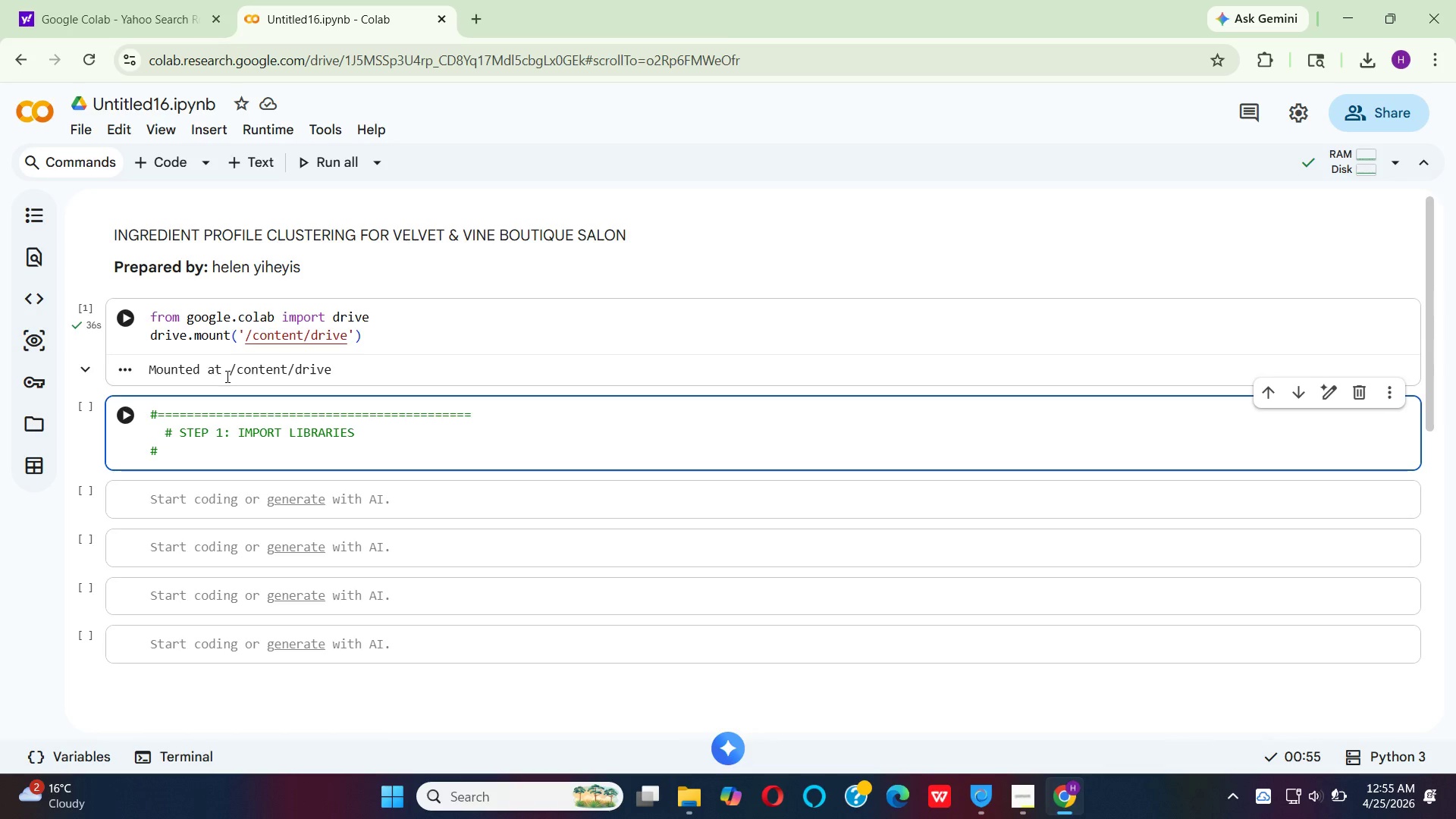 
hold_key(key=Equal, duration=1.52)
 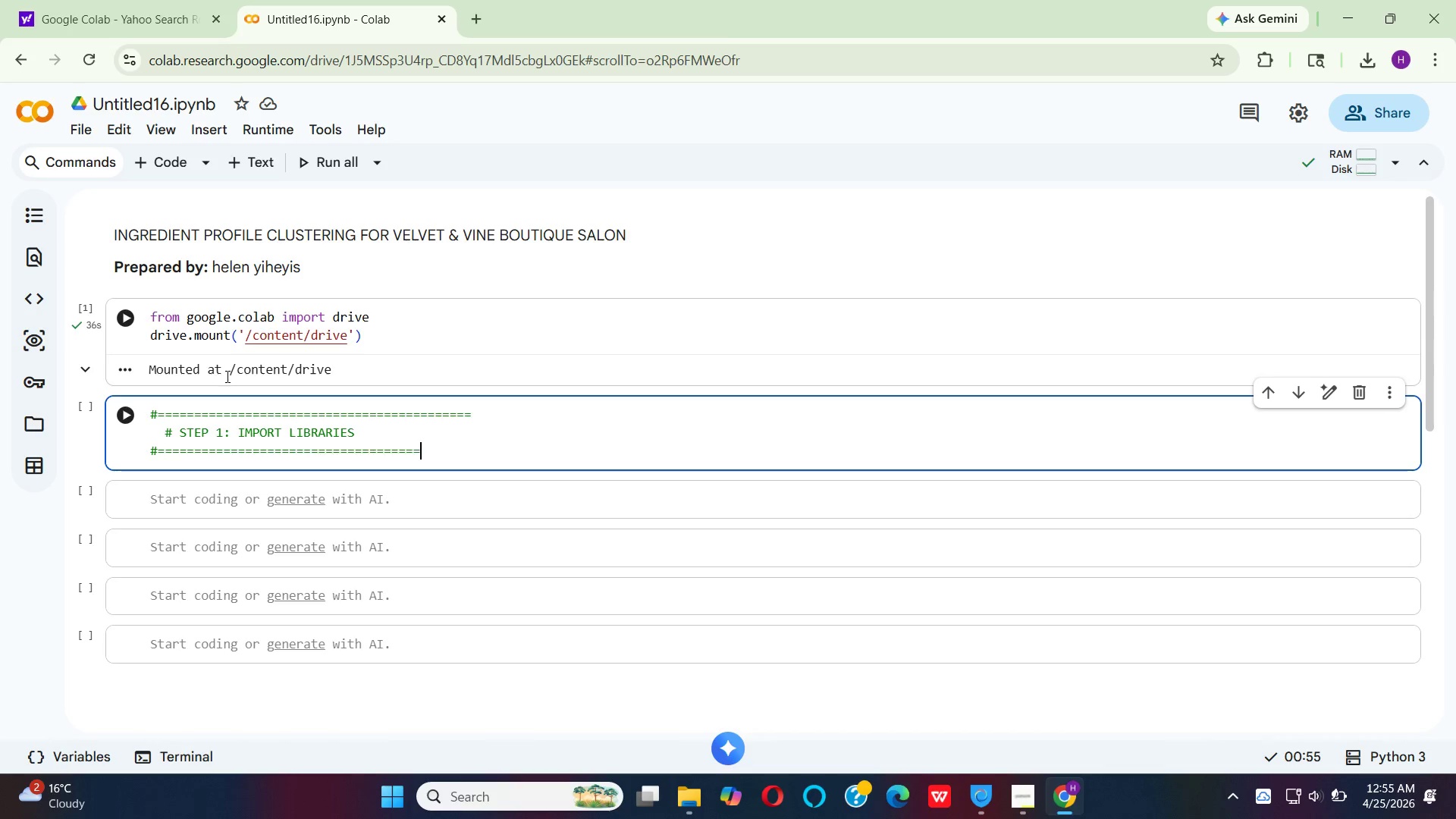 
key(Equal)
 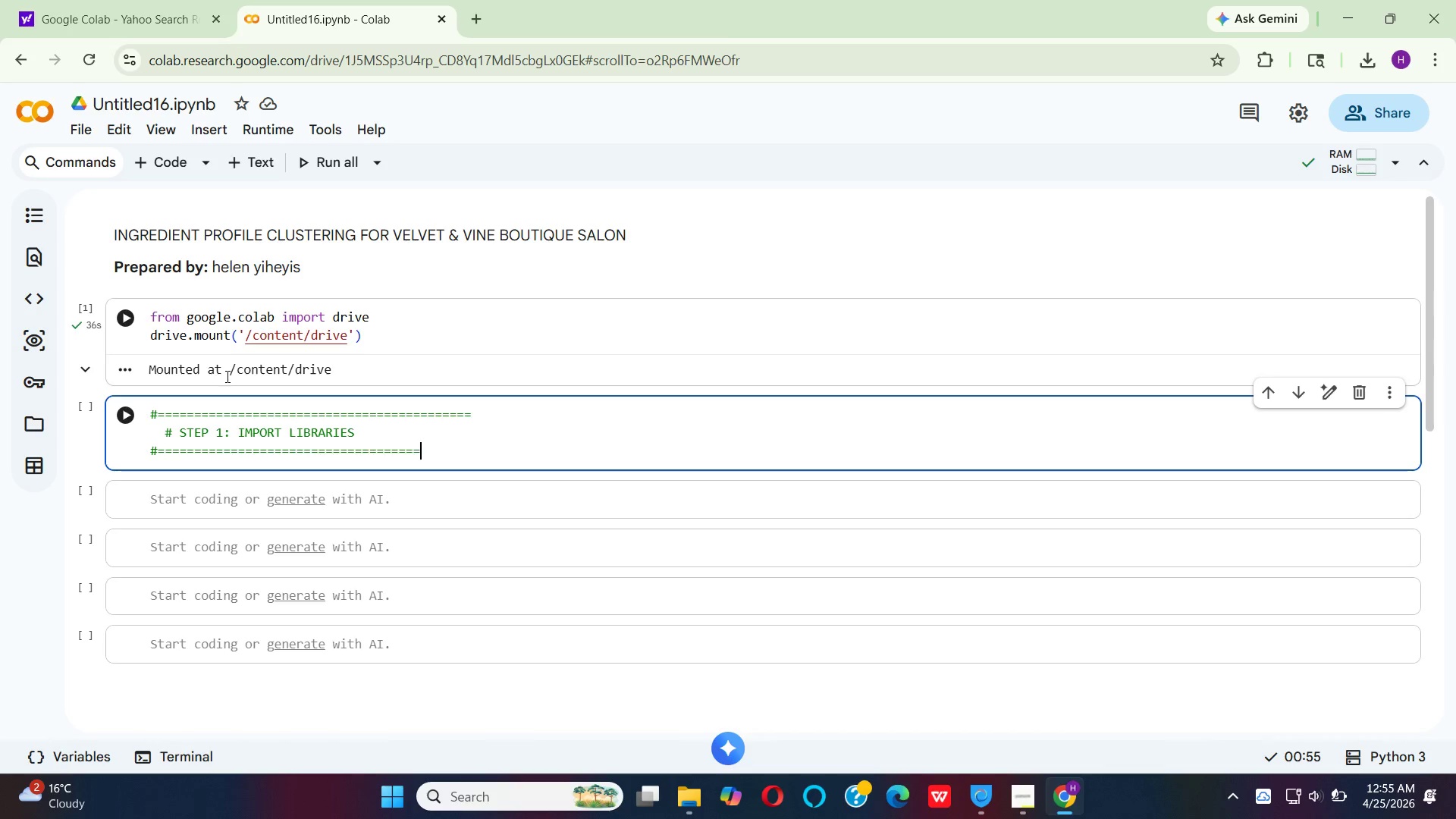 
key(Equal)
 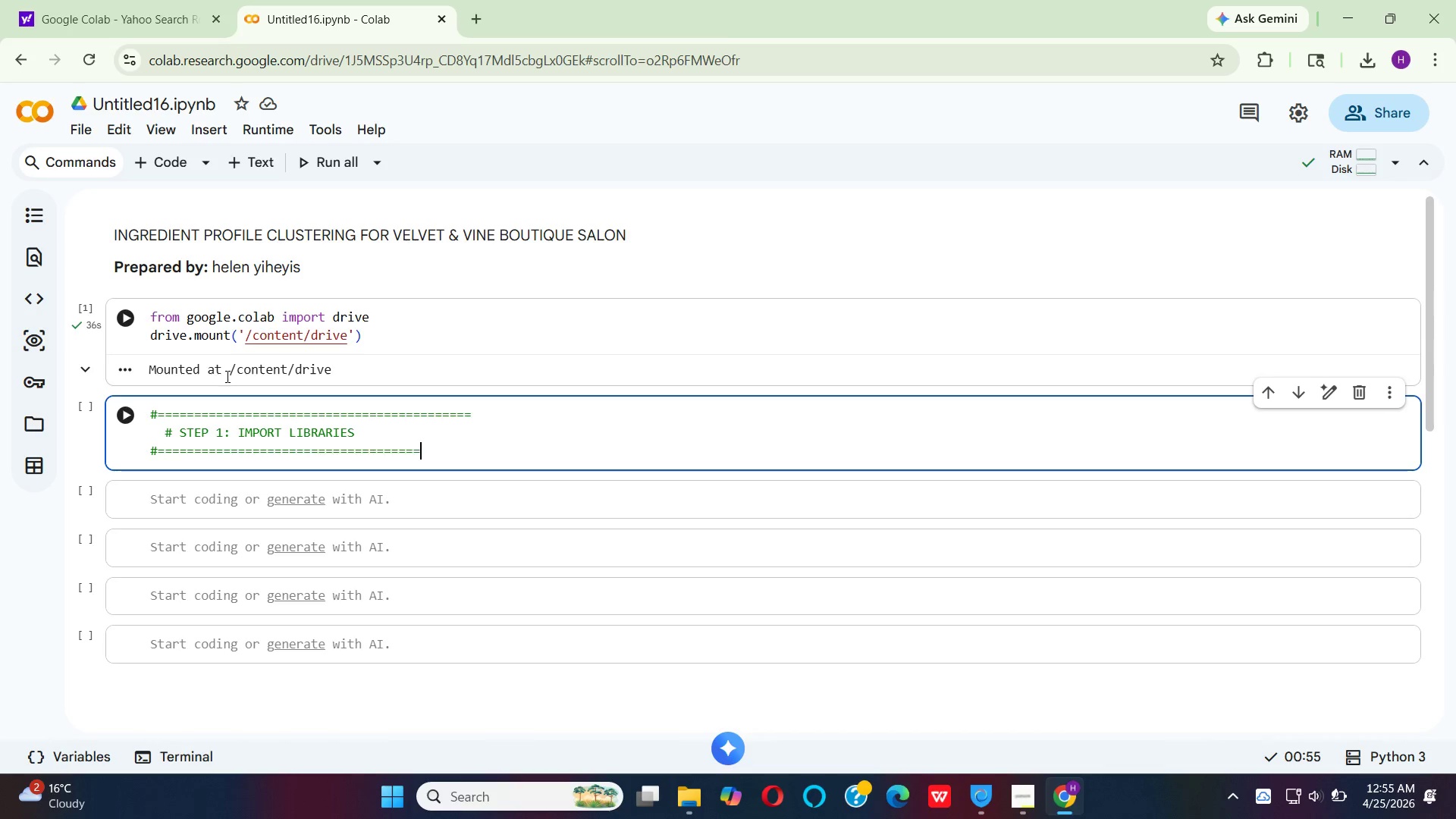 
key(Equal)
 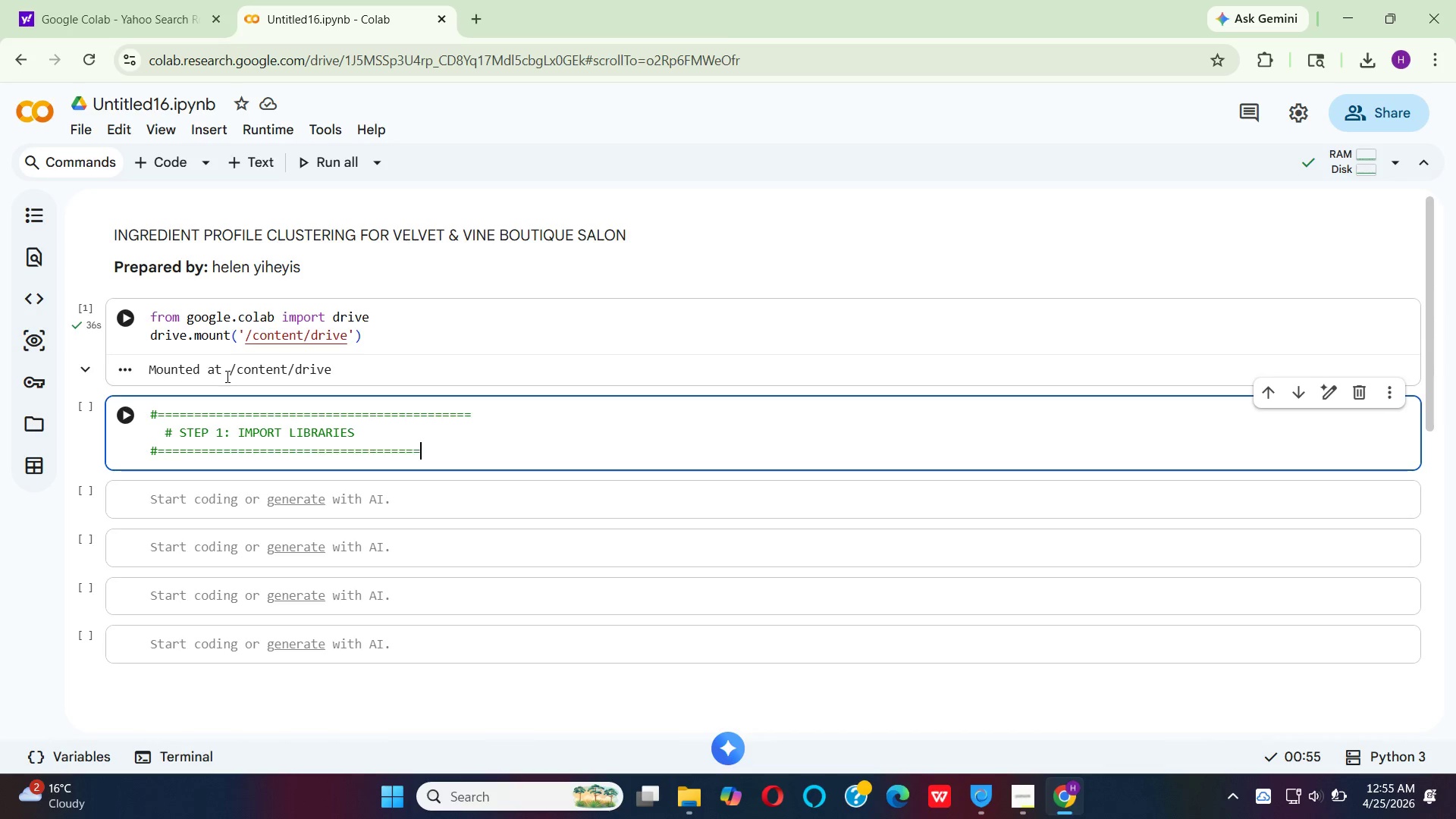 
key(Equal)
 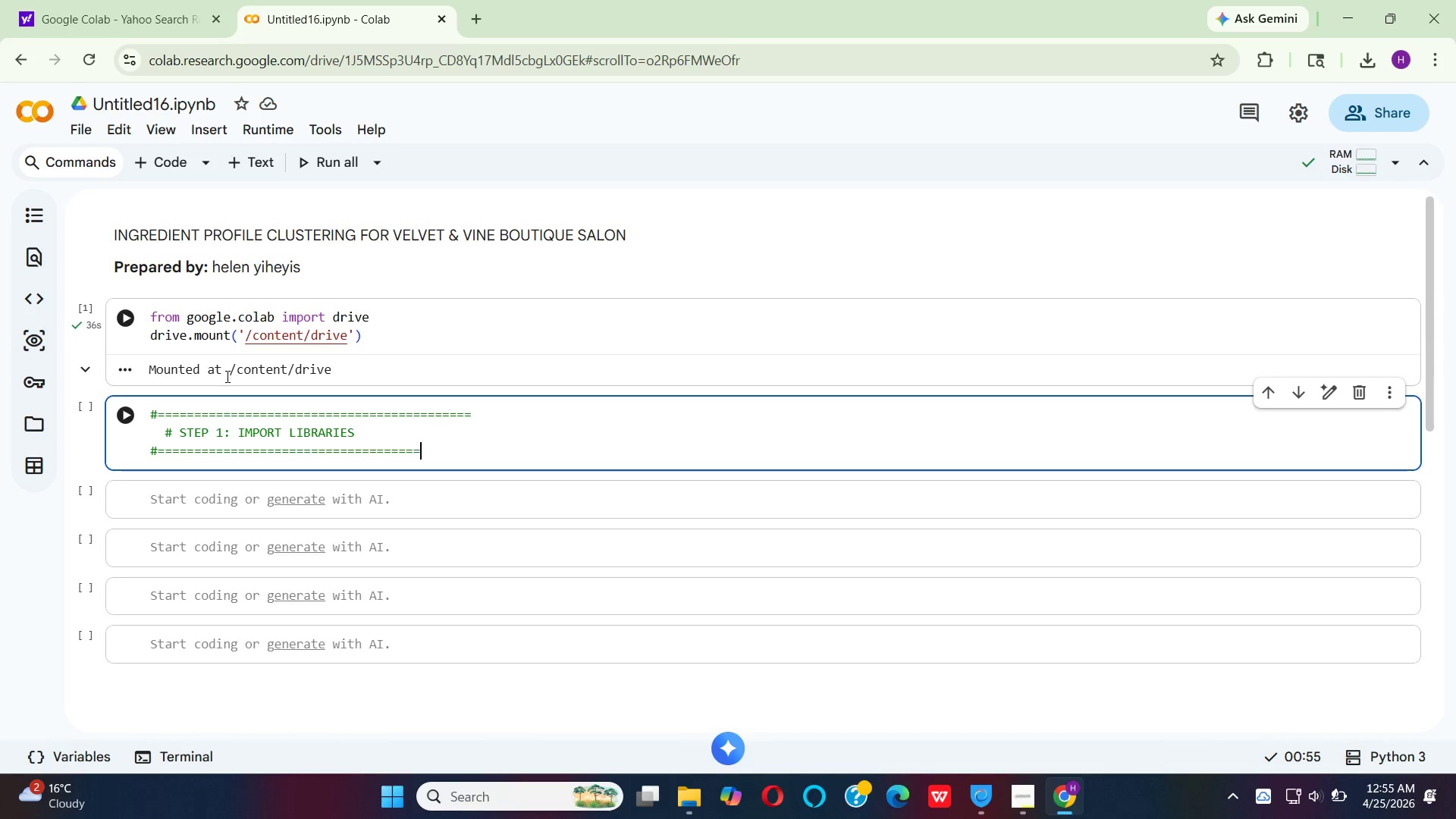 
key(Equal)
 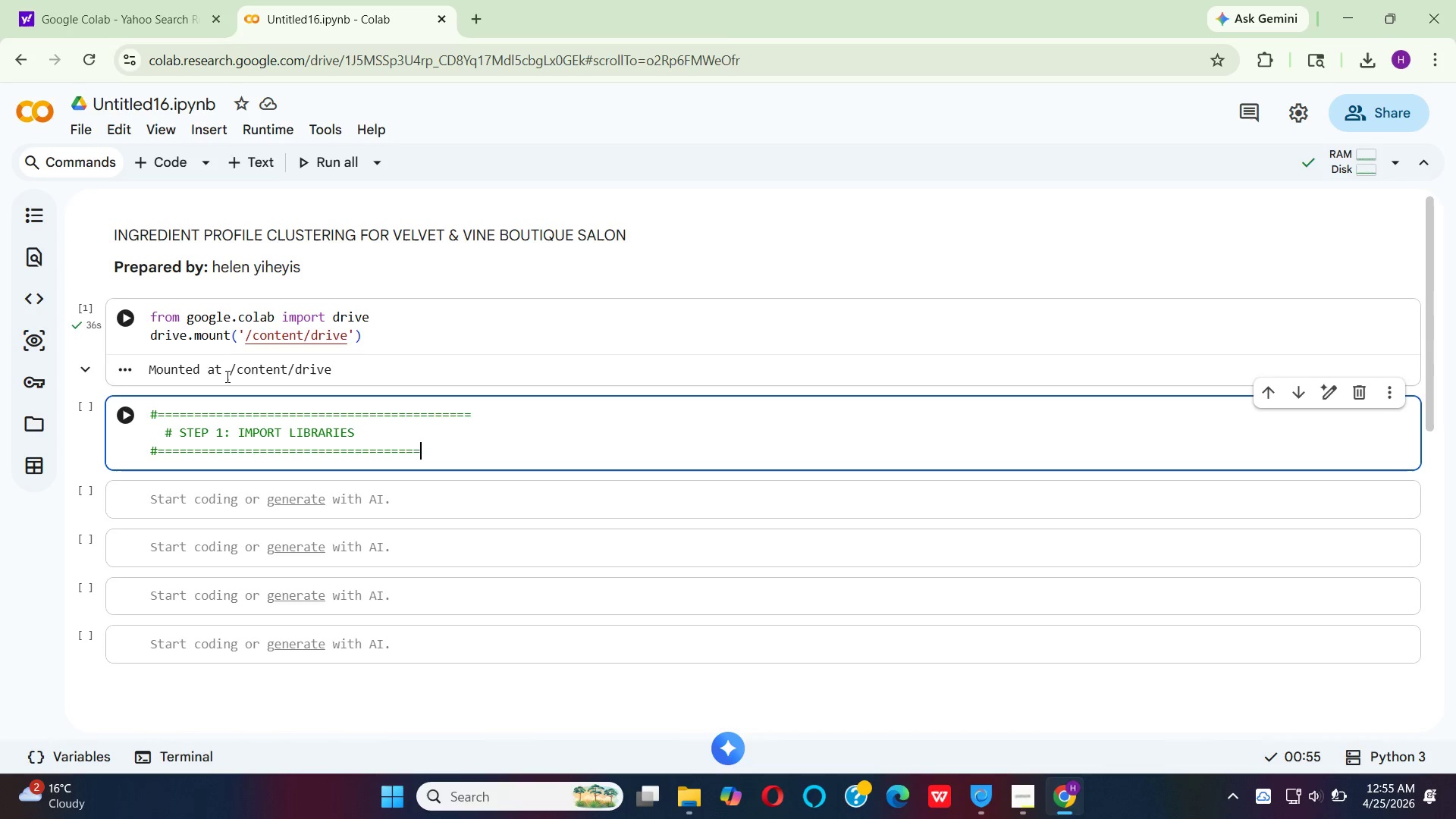 
key(Equal)
 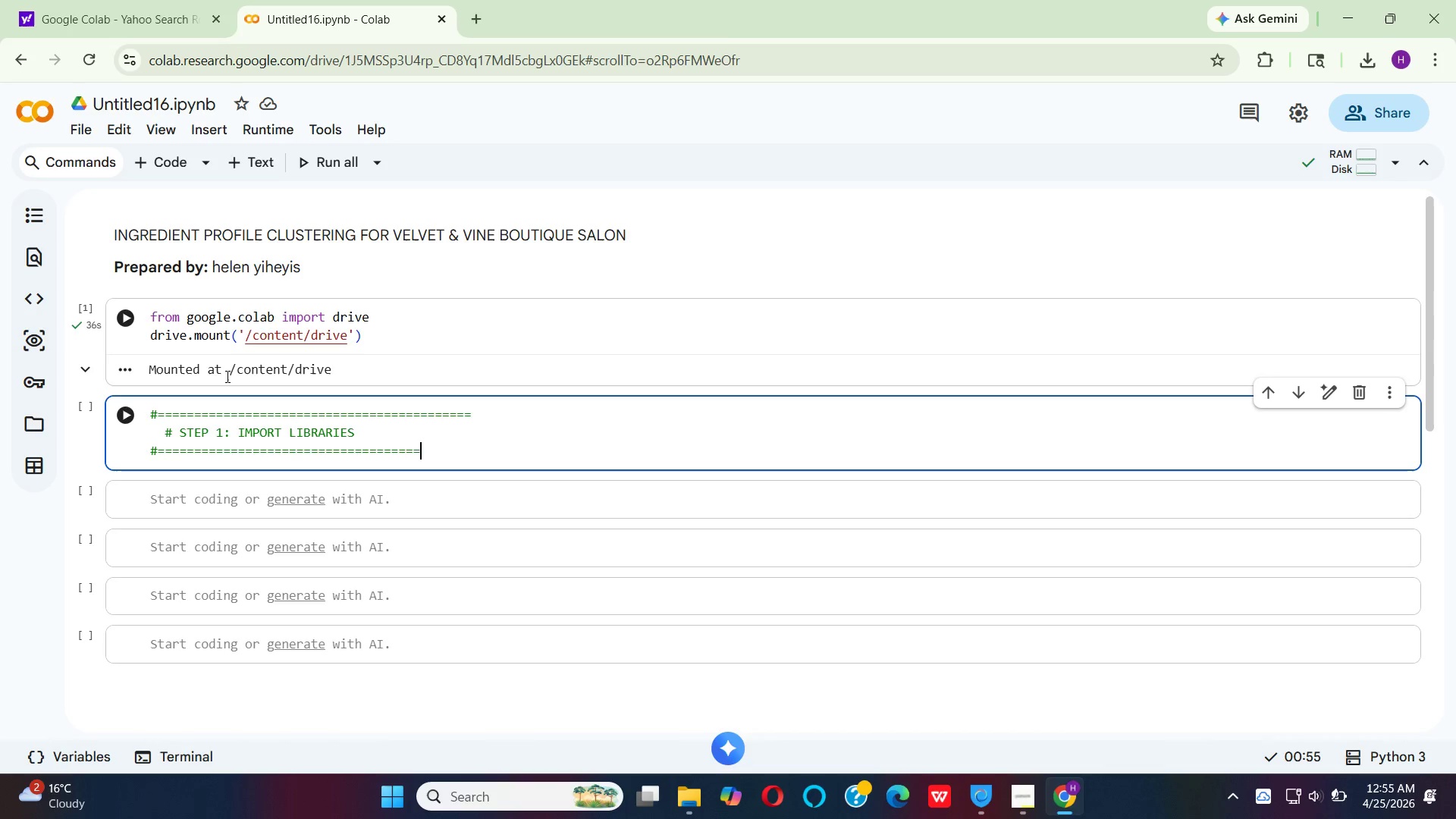 
key(Equal)
 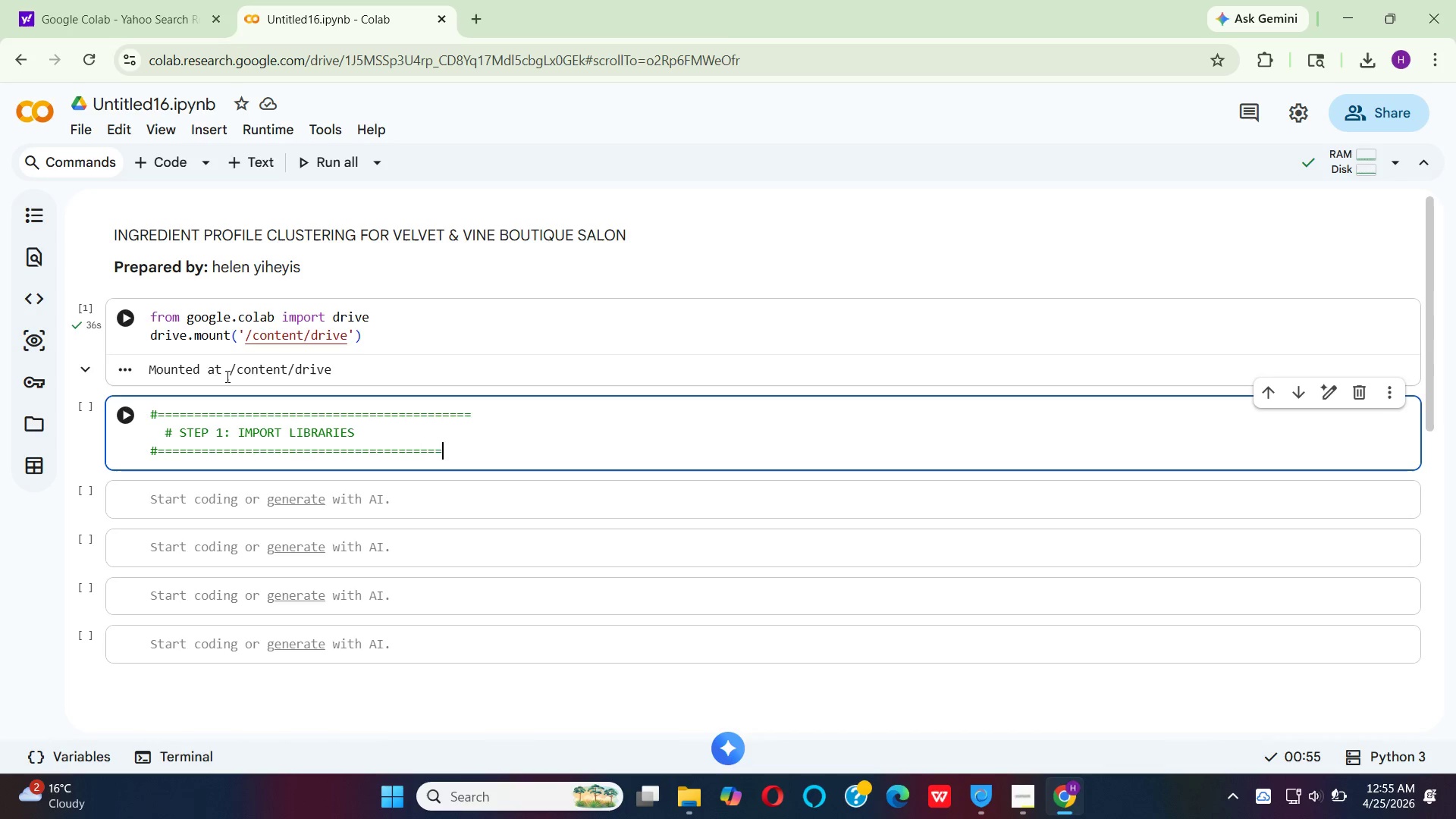 
key(Equal)
 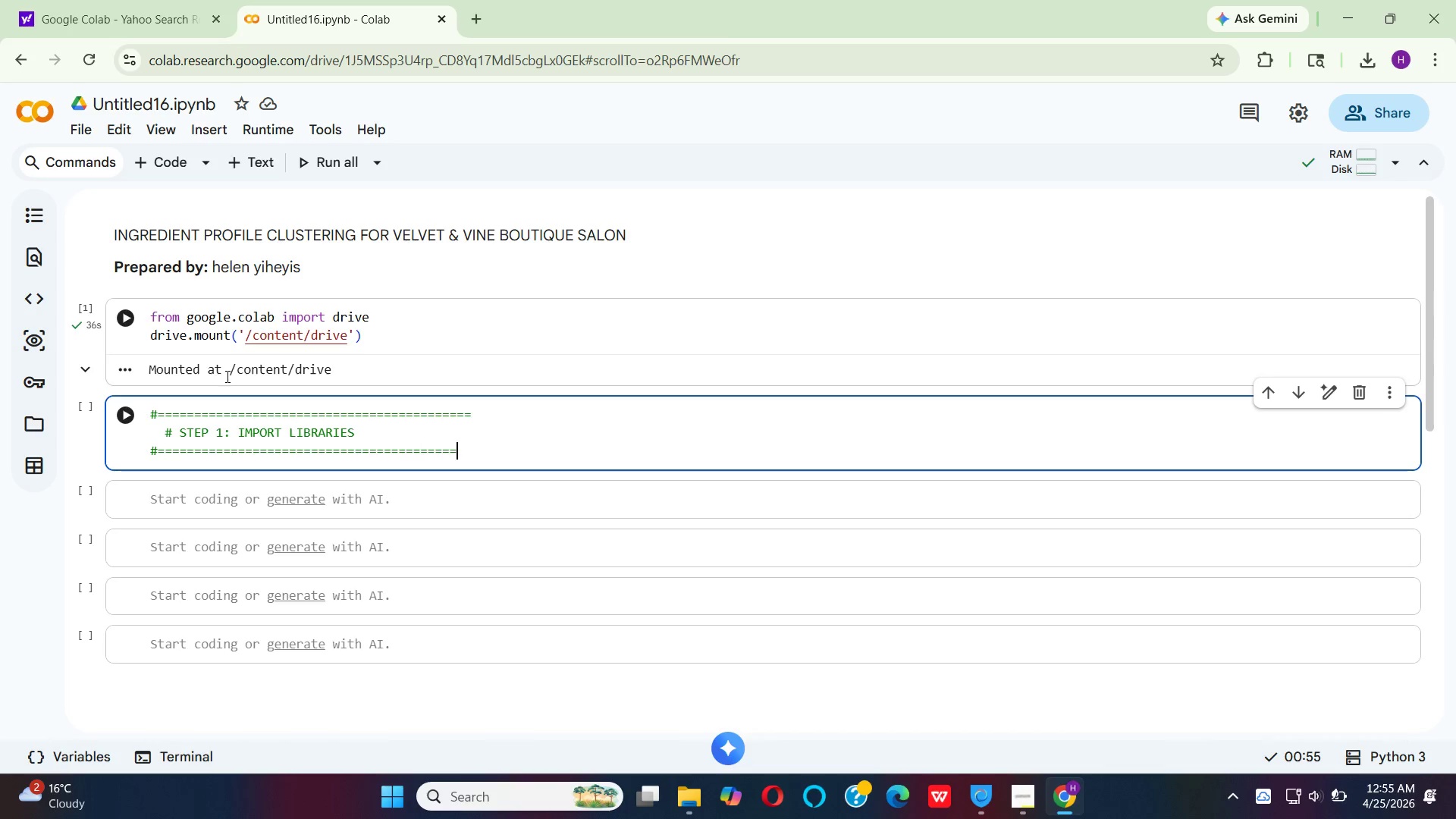 
key(Equal)
 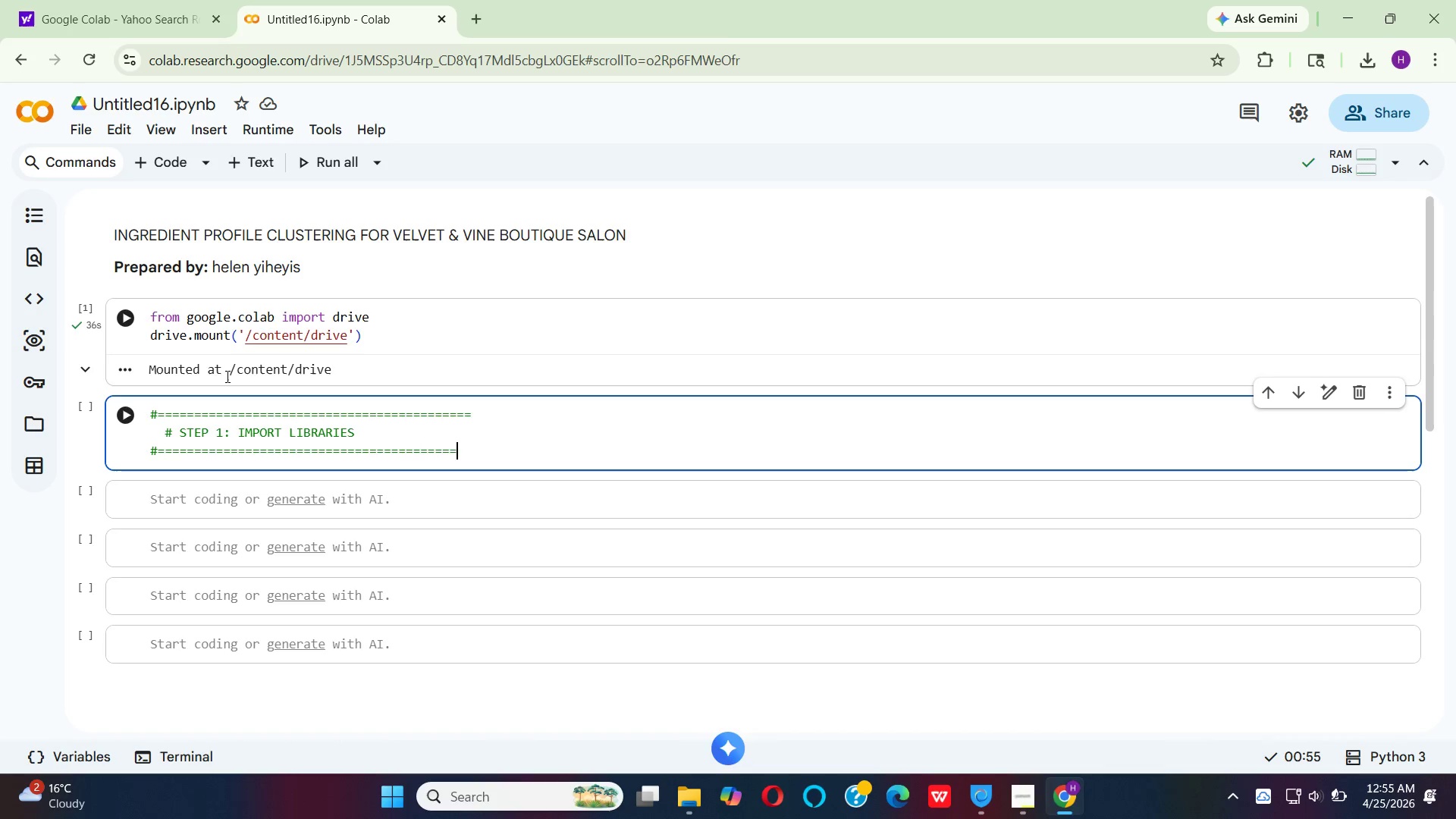 
key(Equal)
 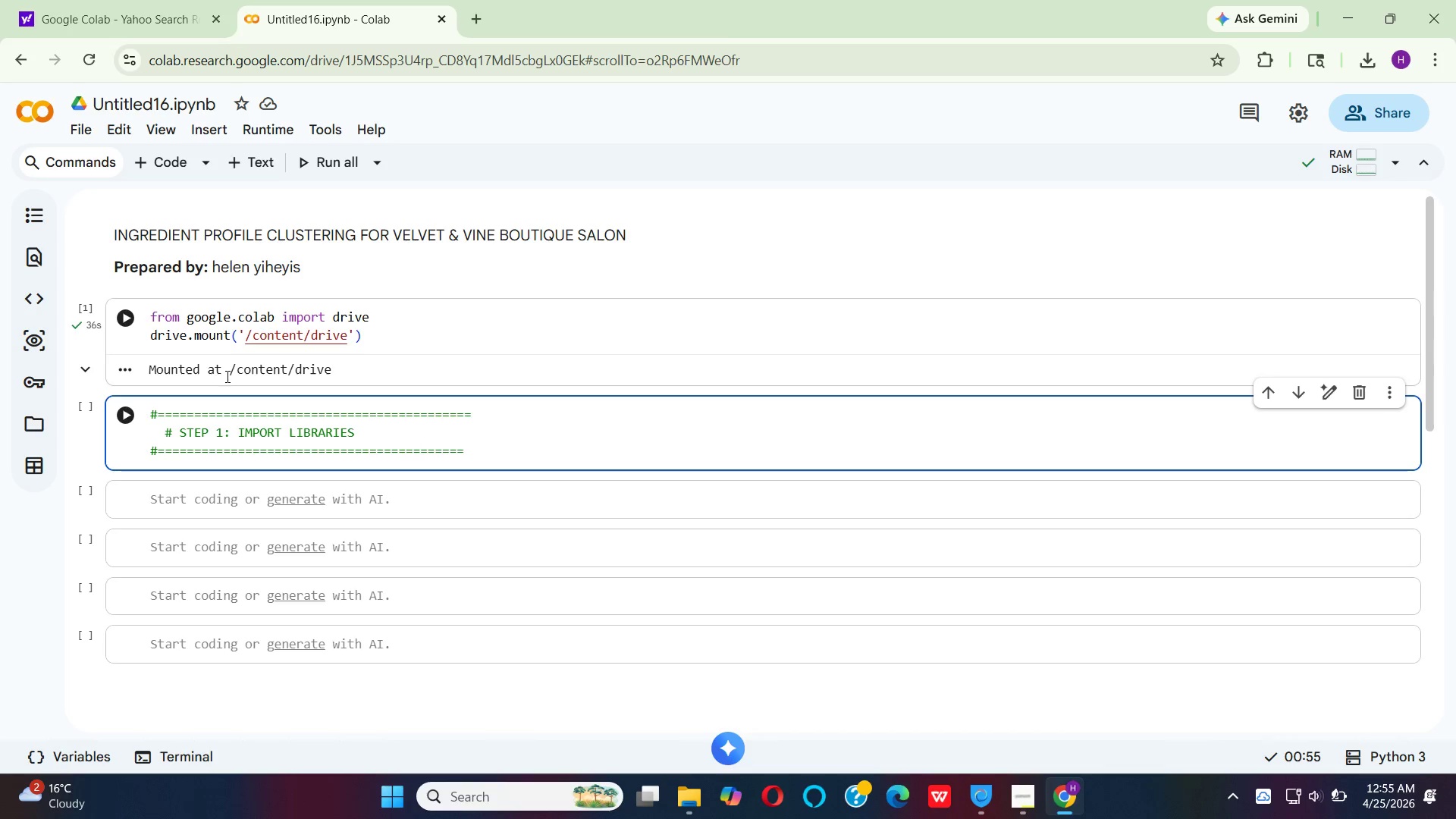 
key(Enter)
 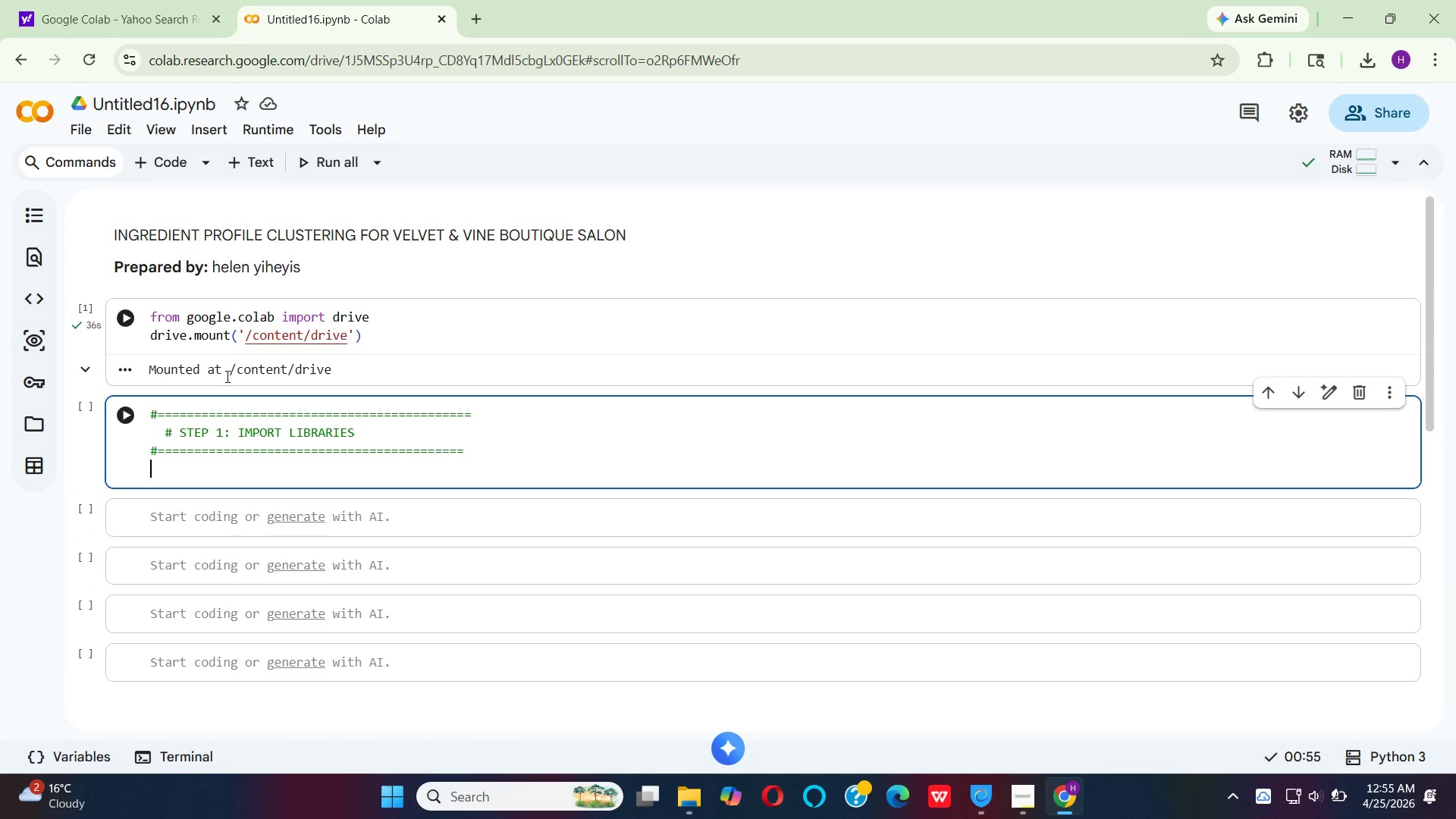 
key(CapsLock)
 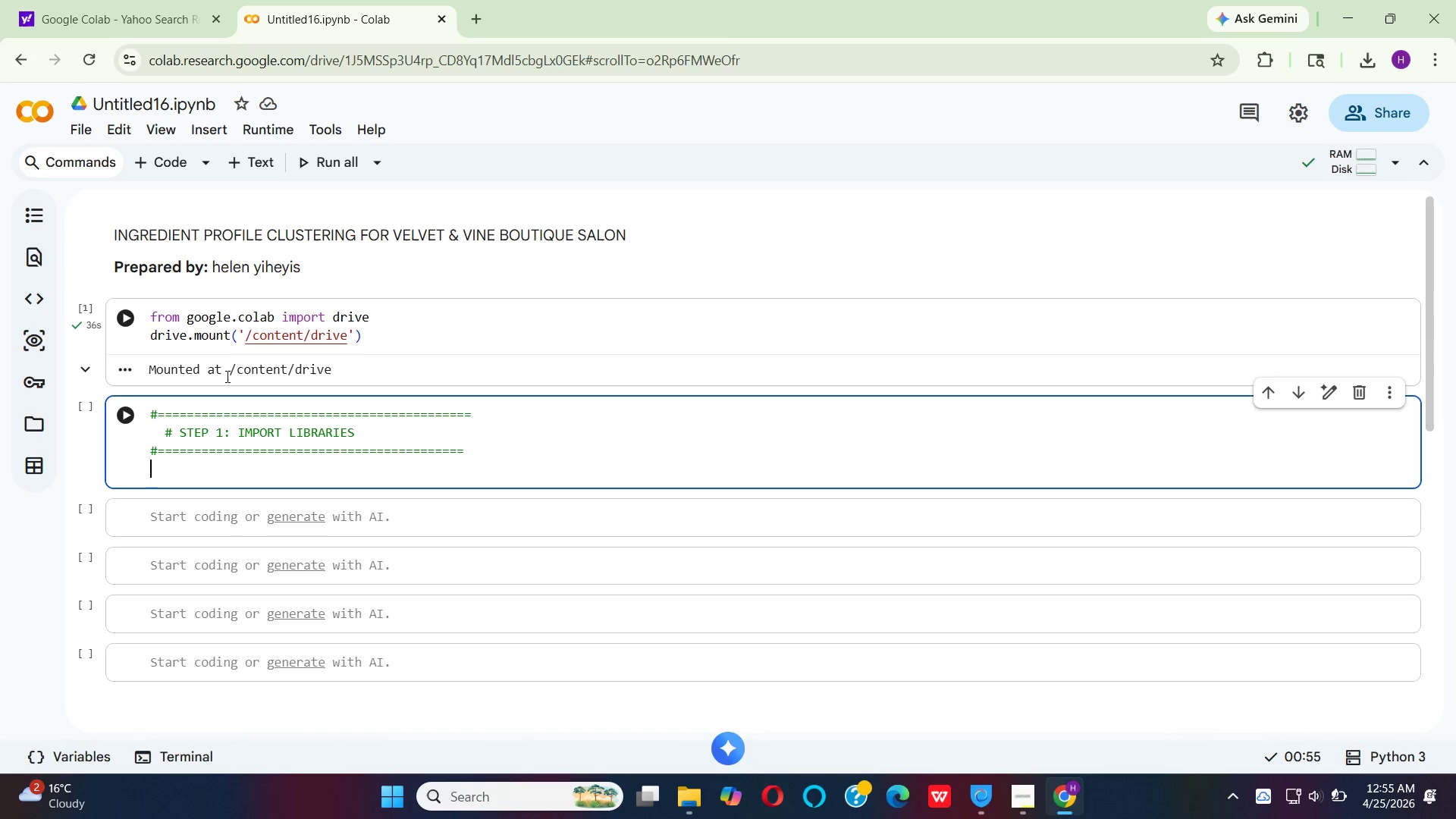 
wait(5.09)
 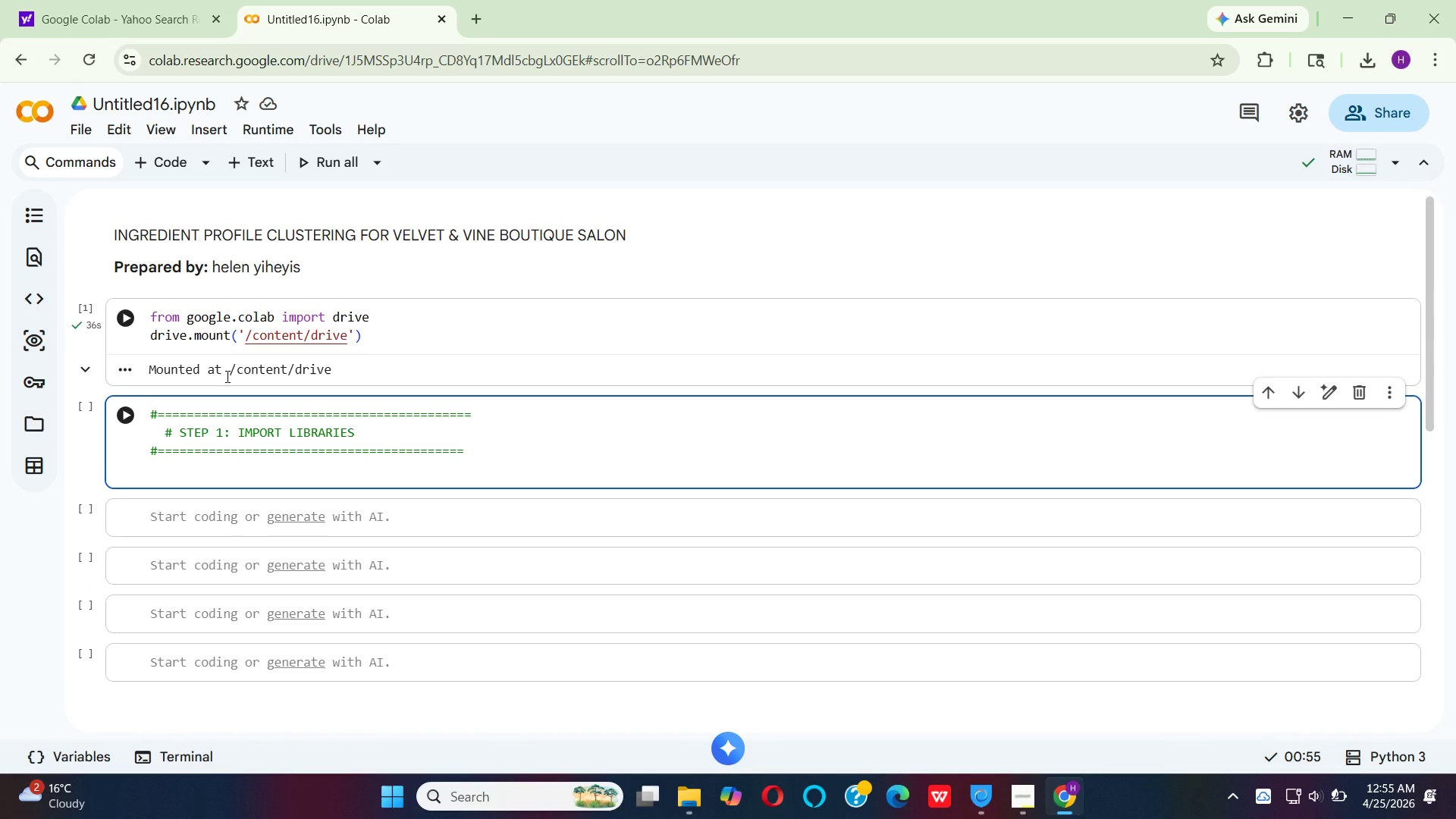 
type( im)
key(Backspace)
key(Backspace)
key(Backspace)
 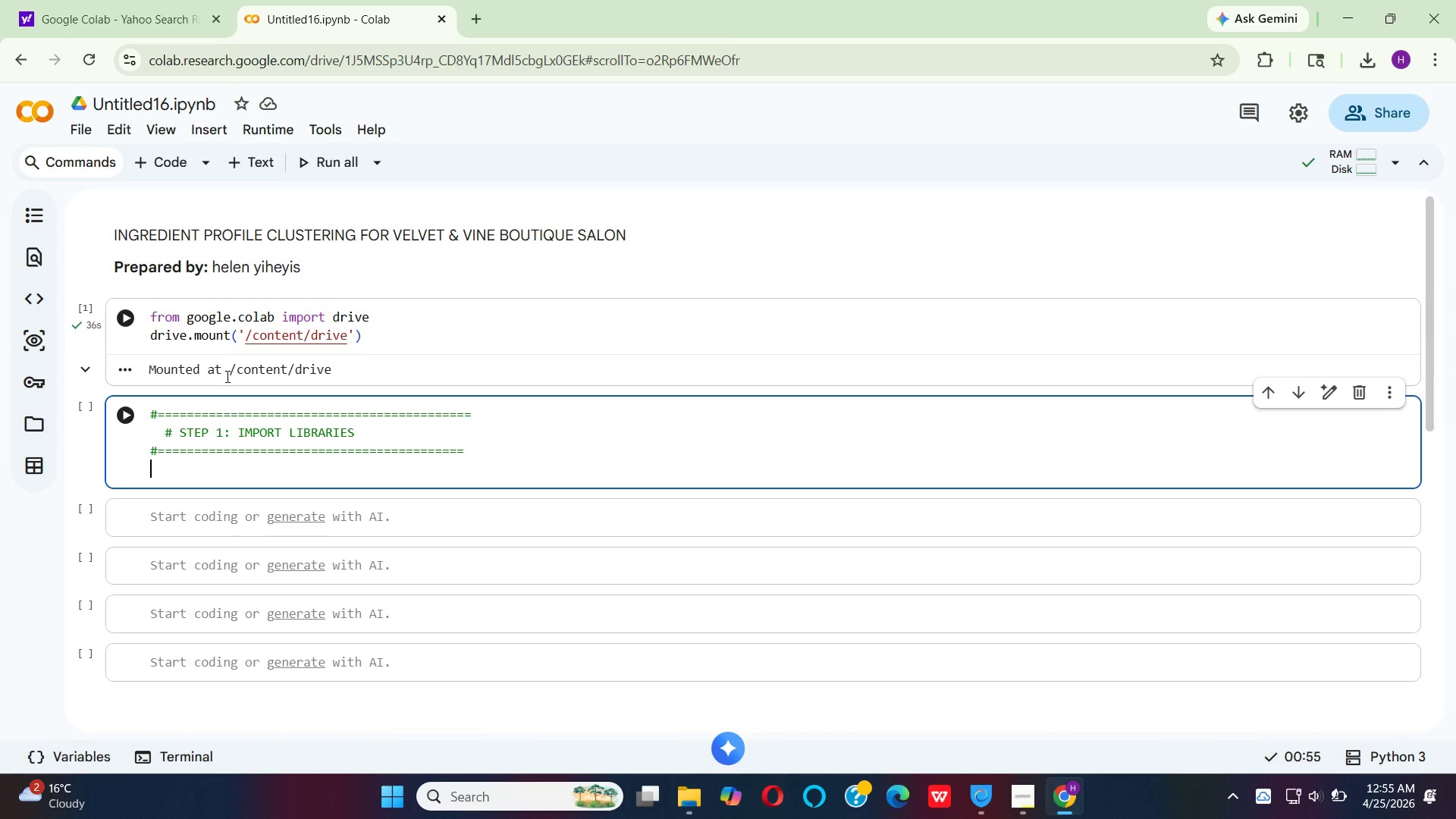 
key(Enter)
 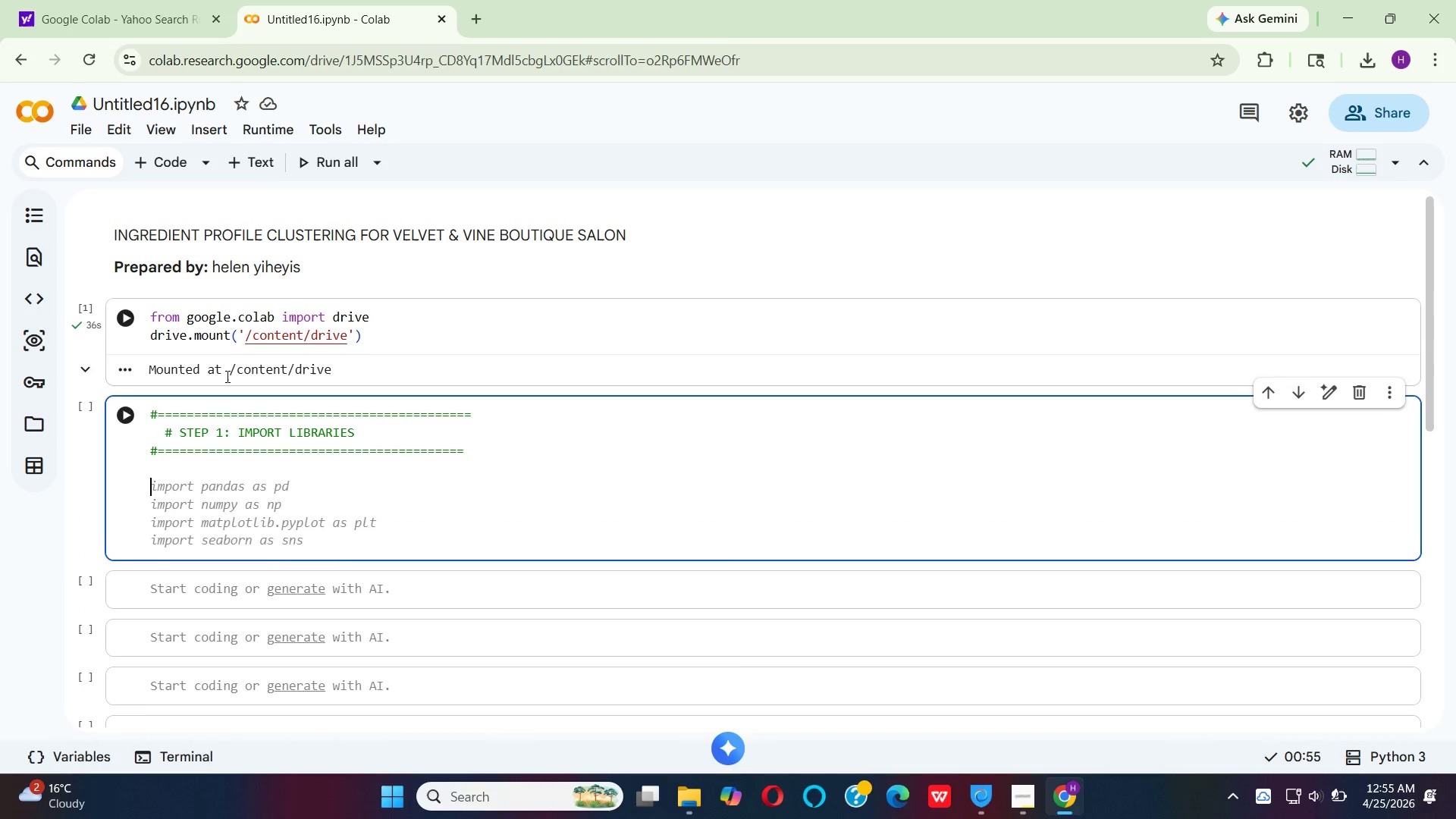 
type(import)
 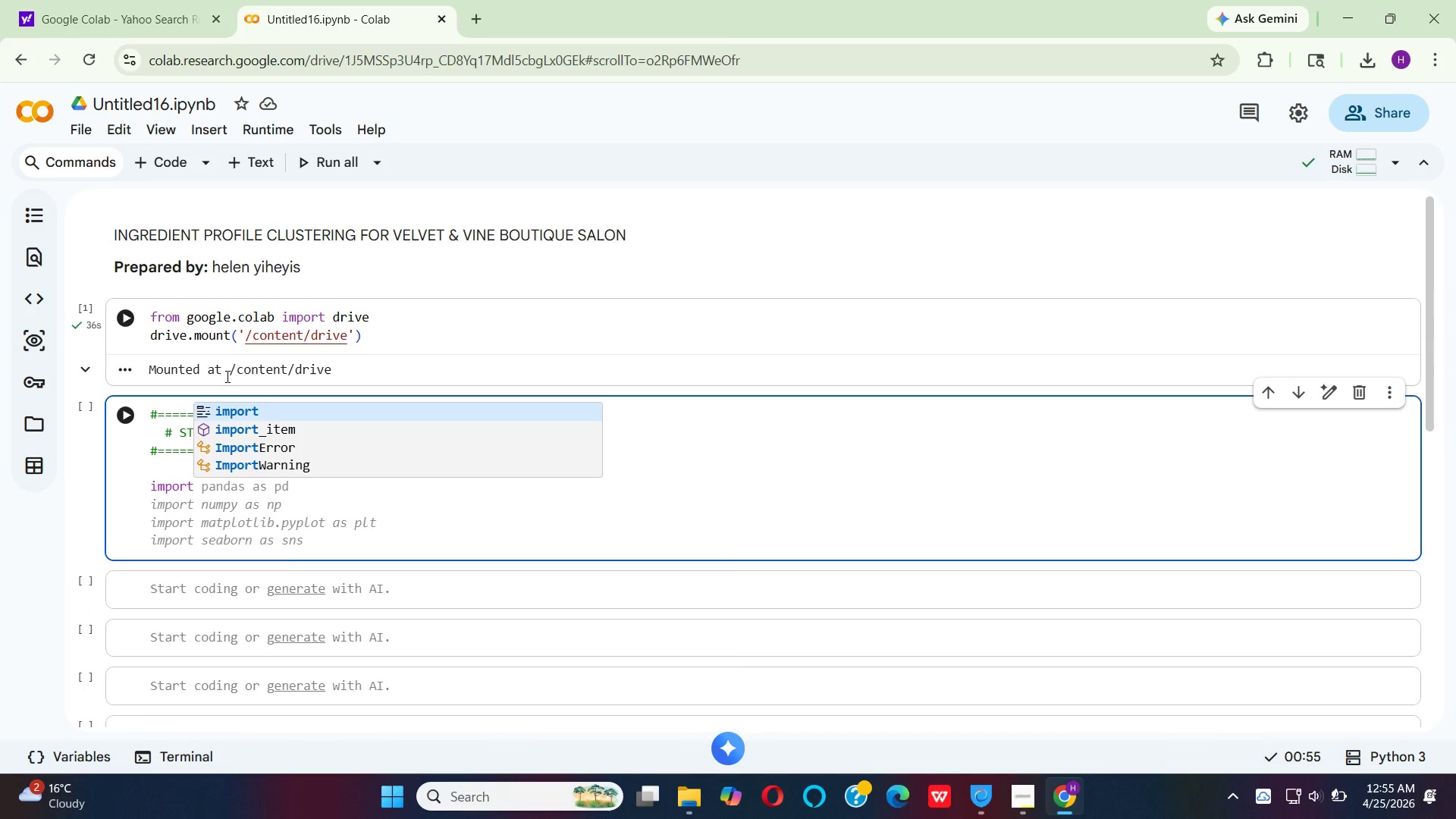 
key(Enter)
 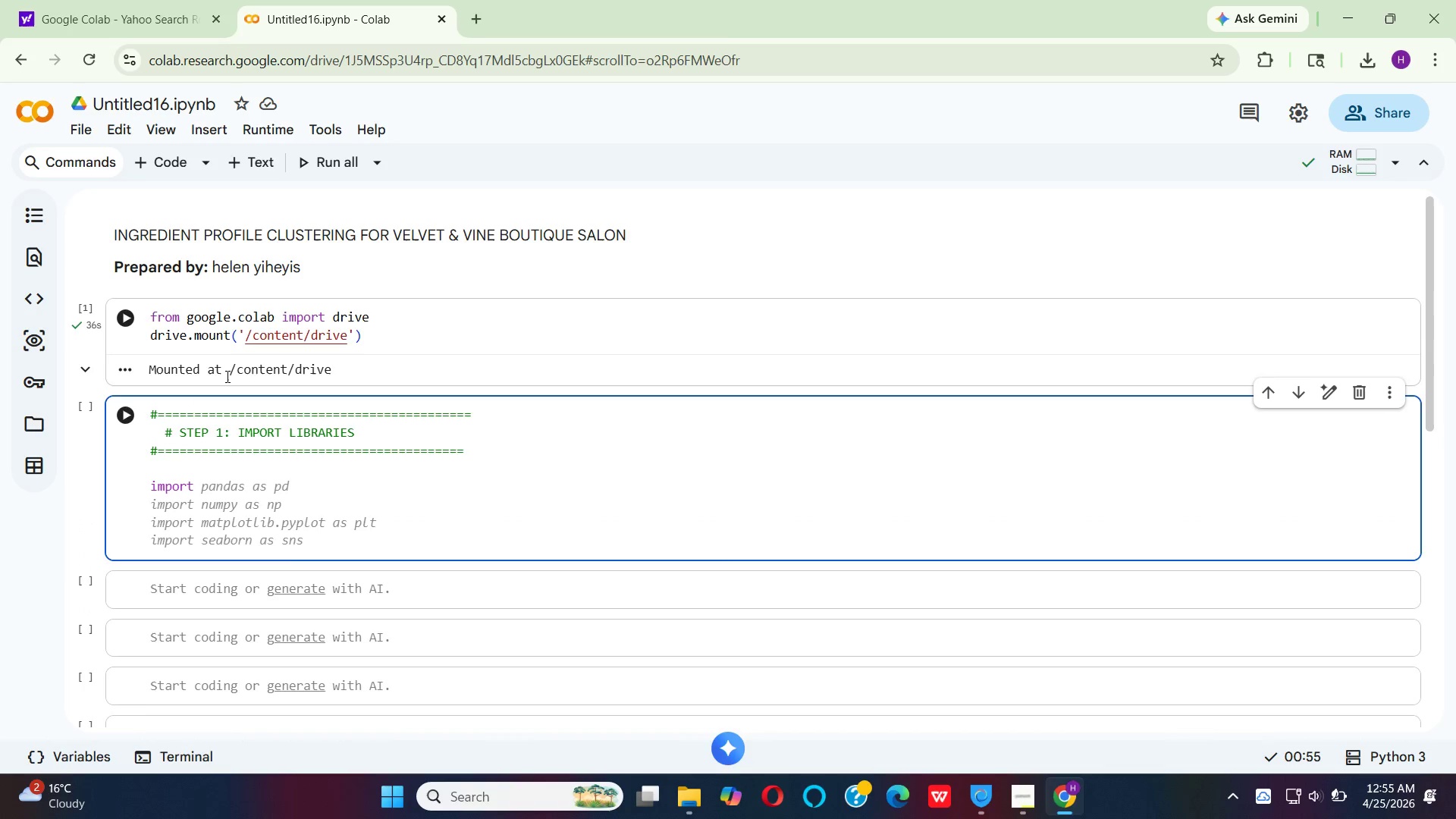 
type( pandas )
 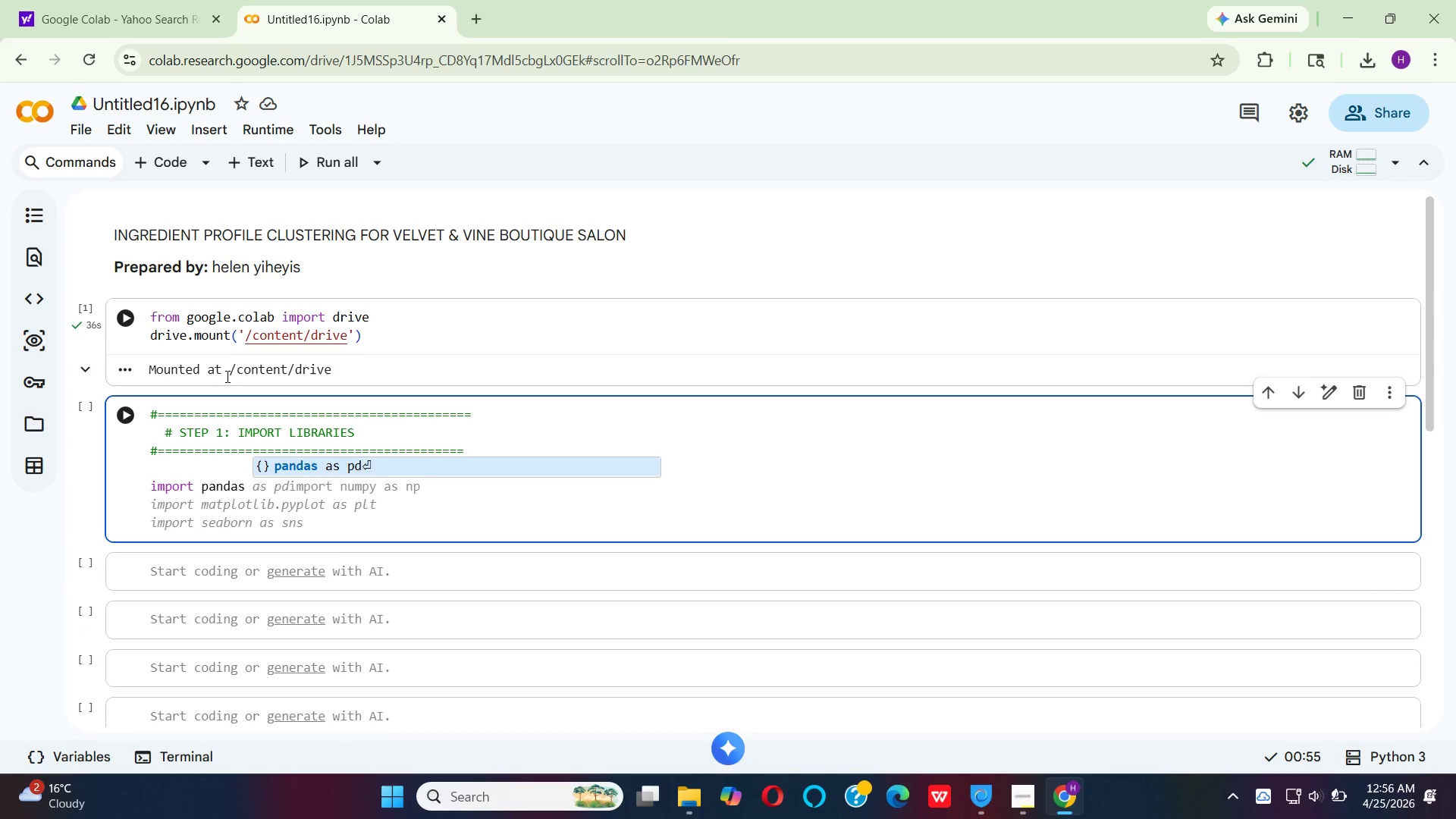 
key(Enter)
 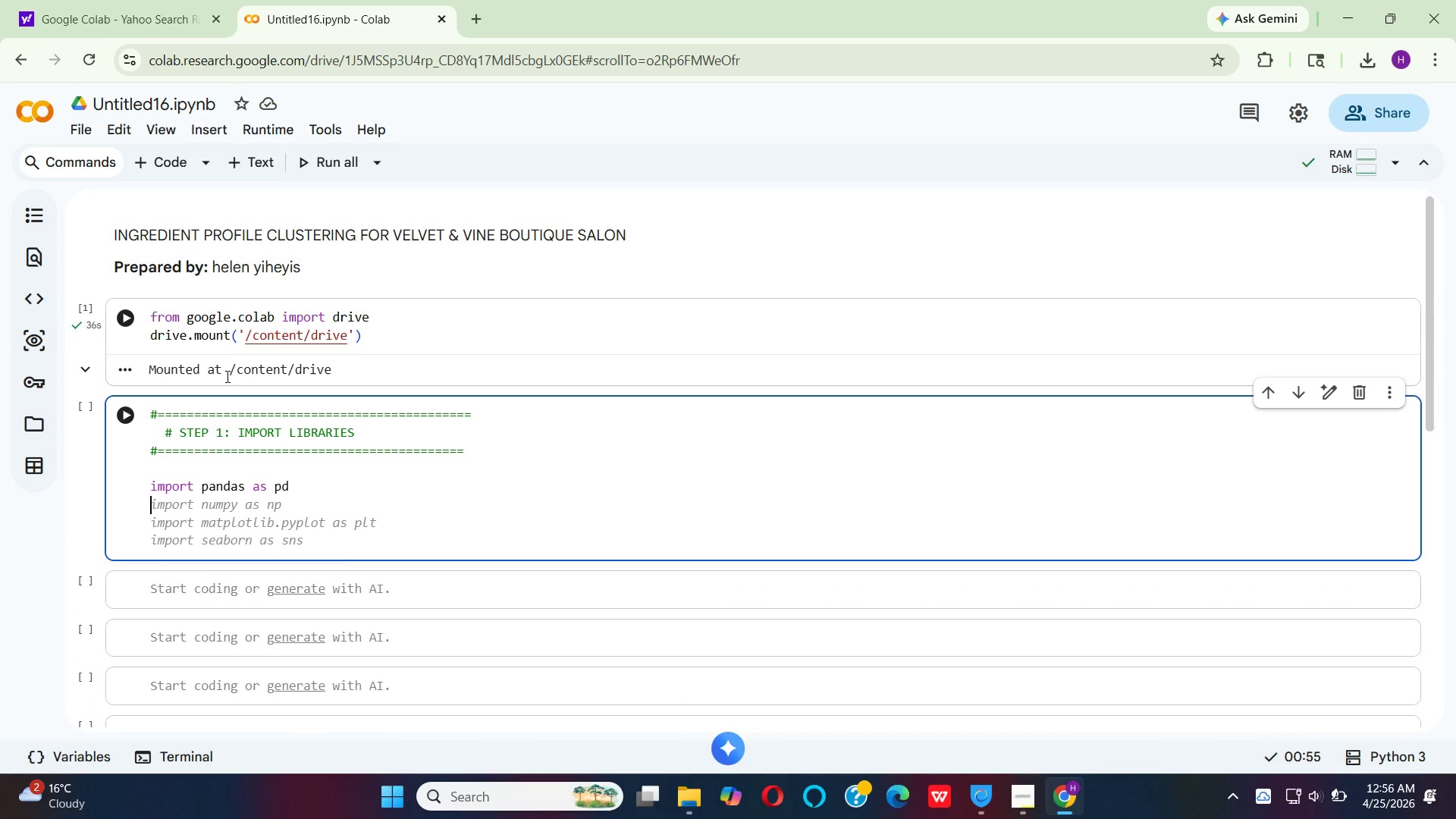 
type(import)
 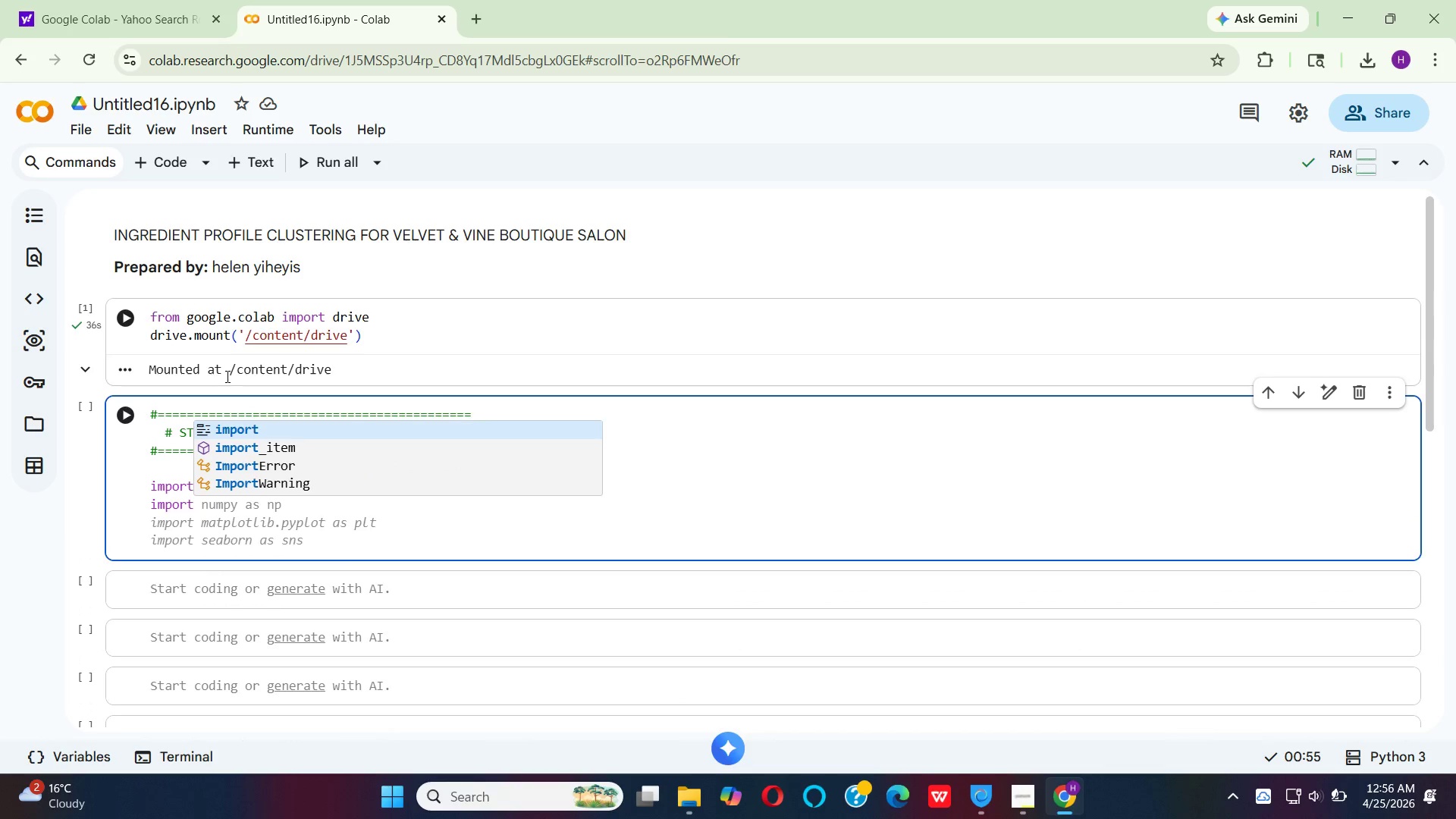 
key(Space)
 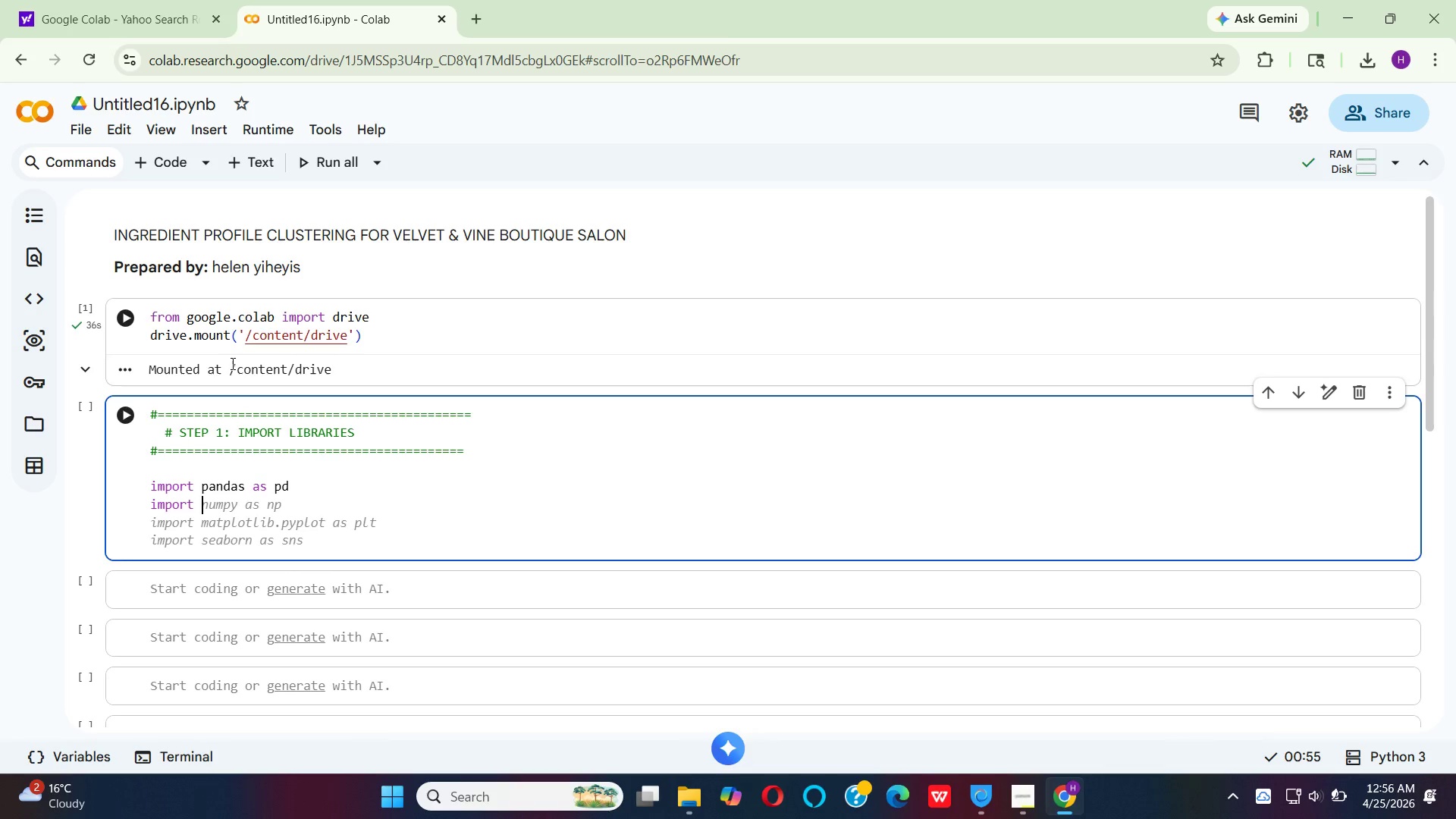 
type(num)
 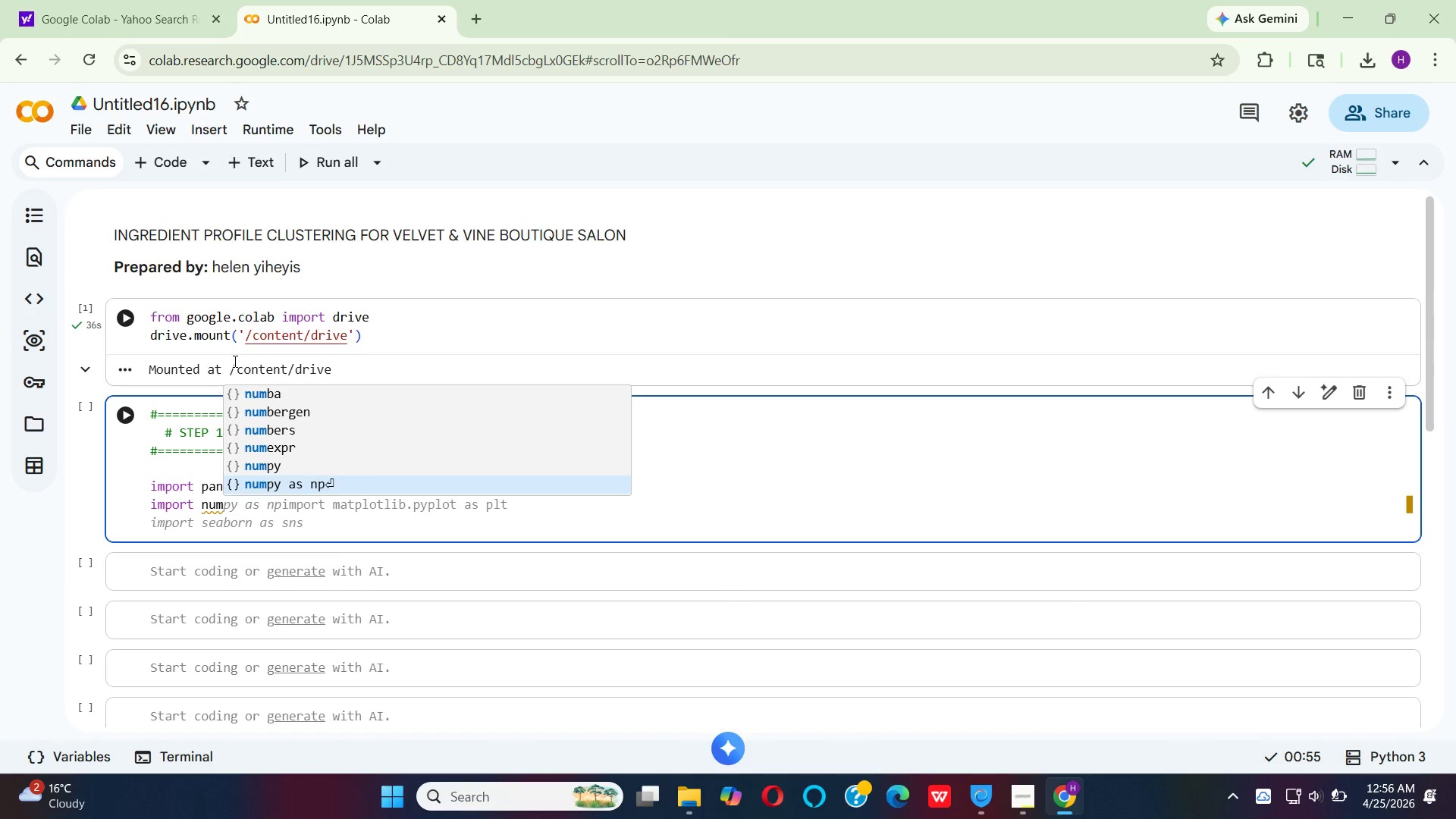 
key(Enter)
 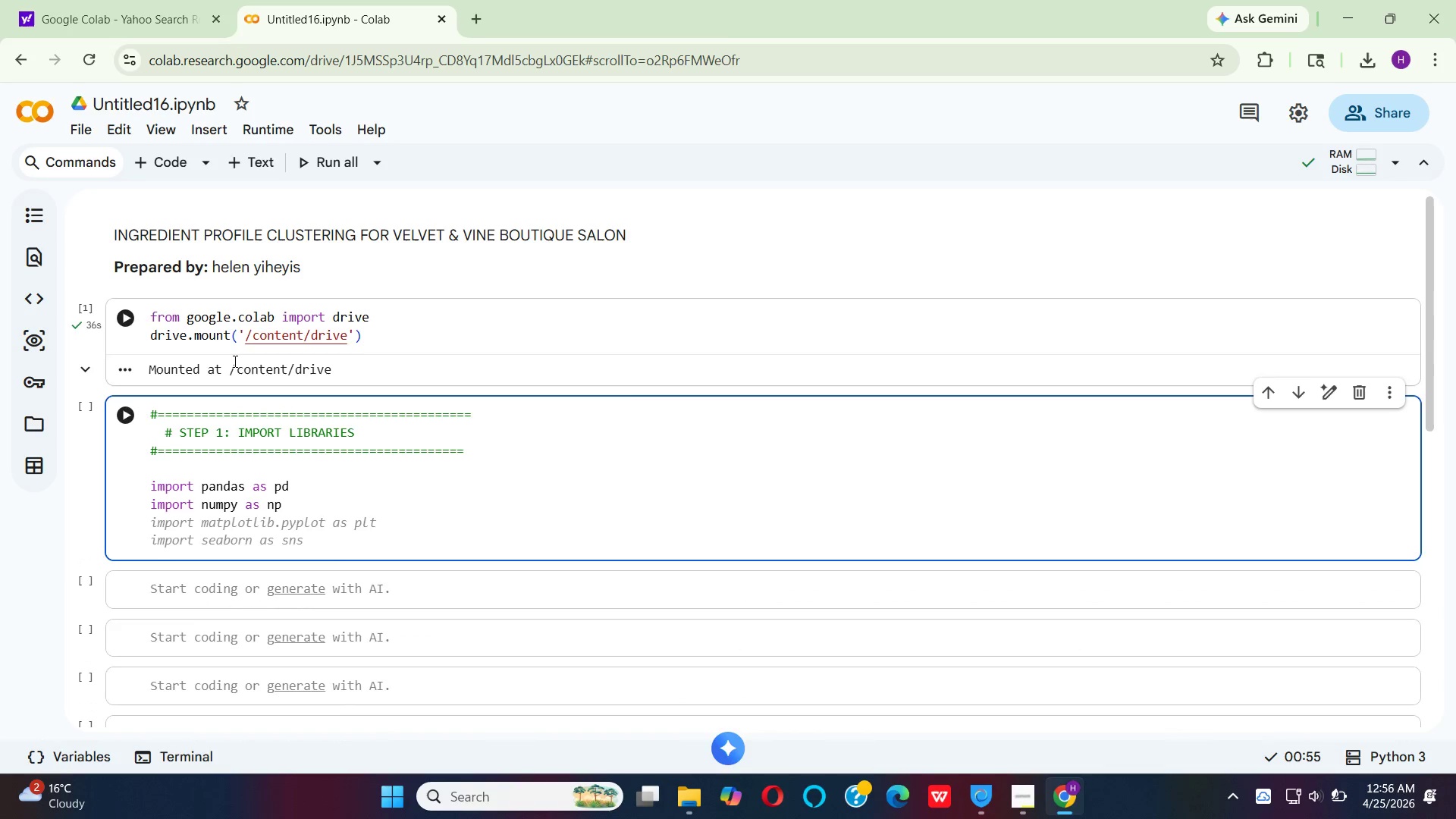 
type(impo)
 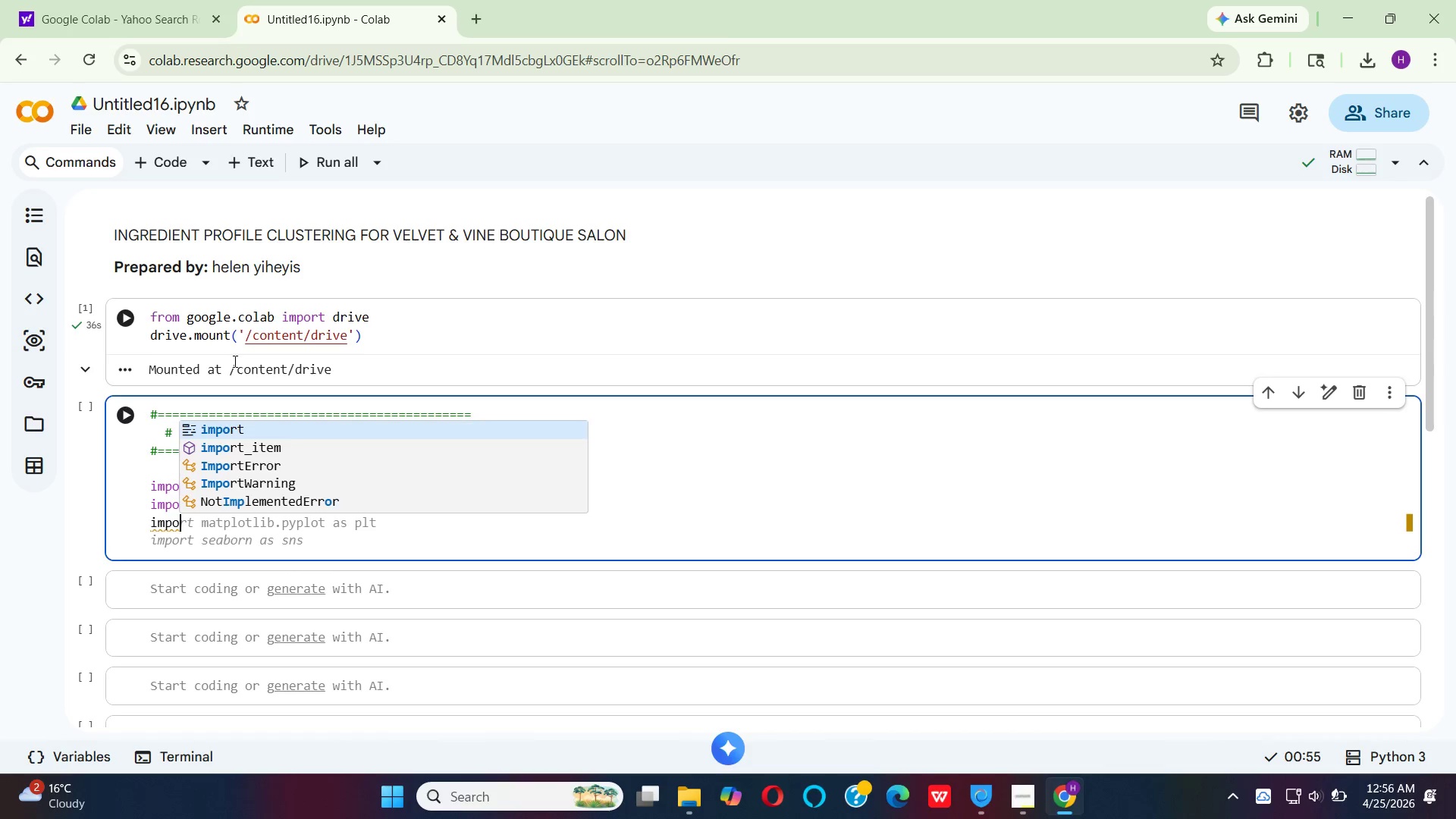 
key(Enter)
 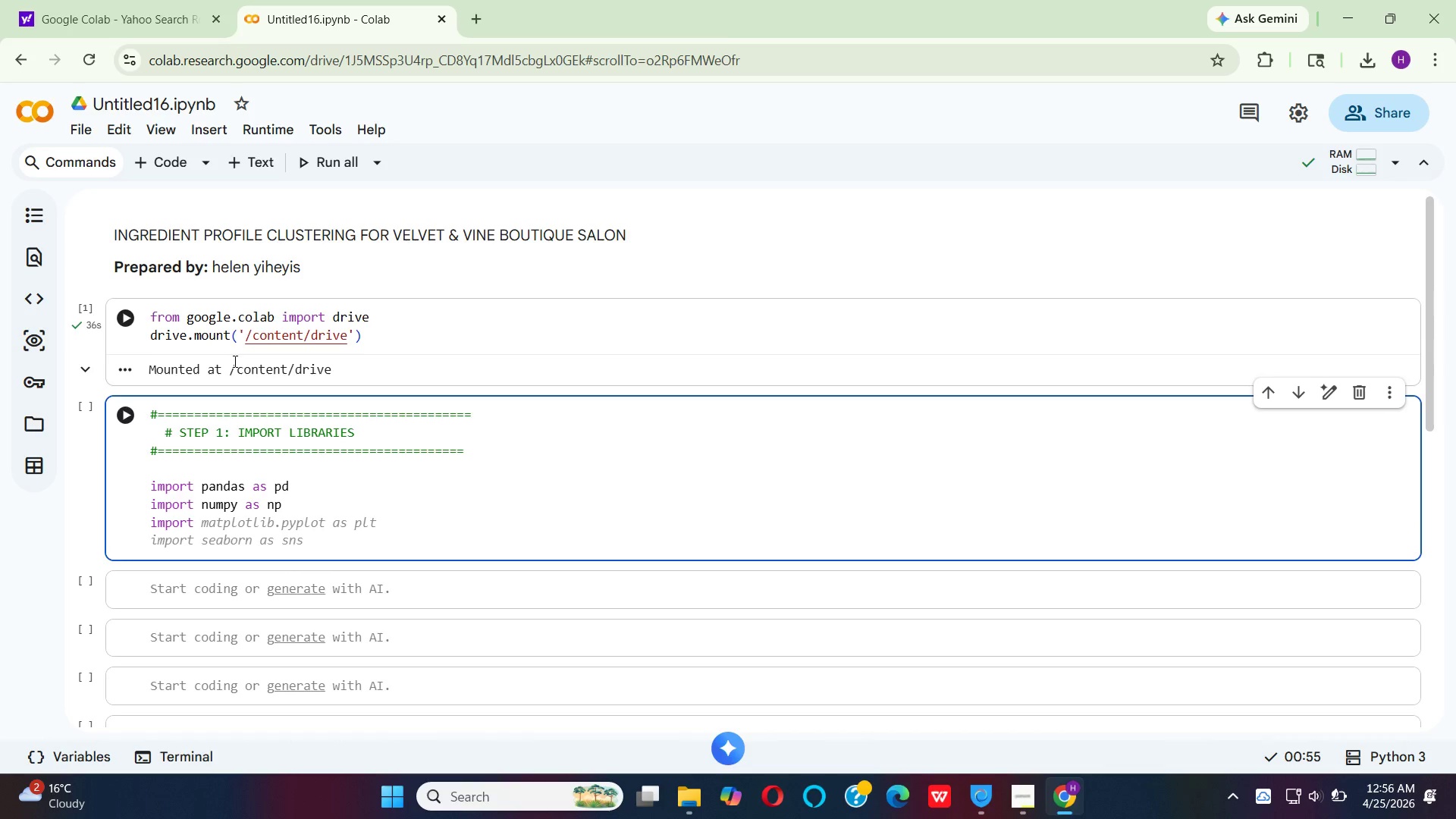 
type( mat)
 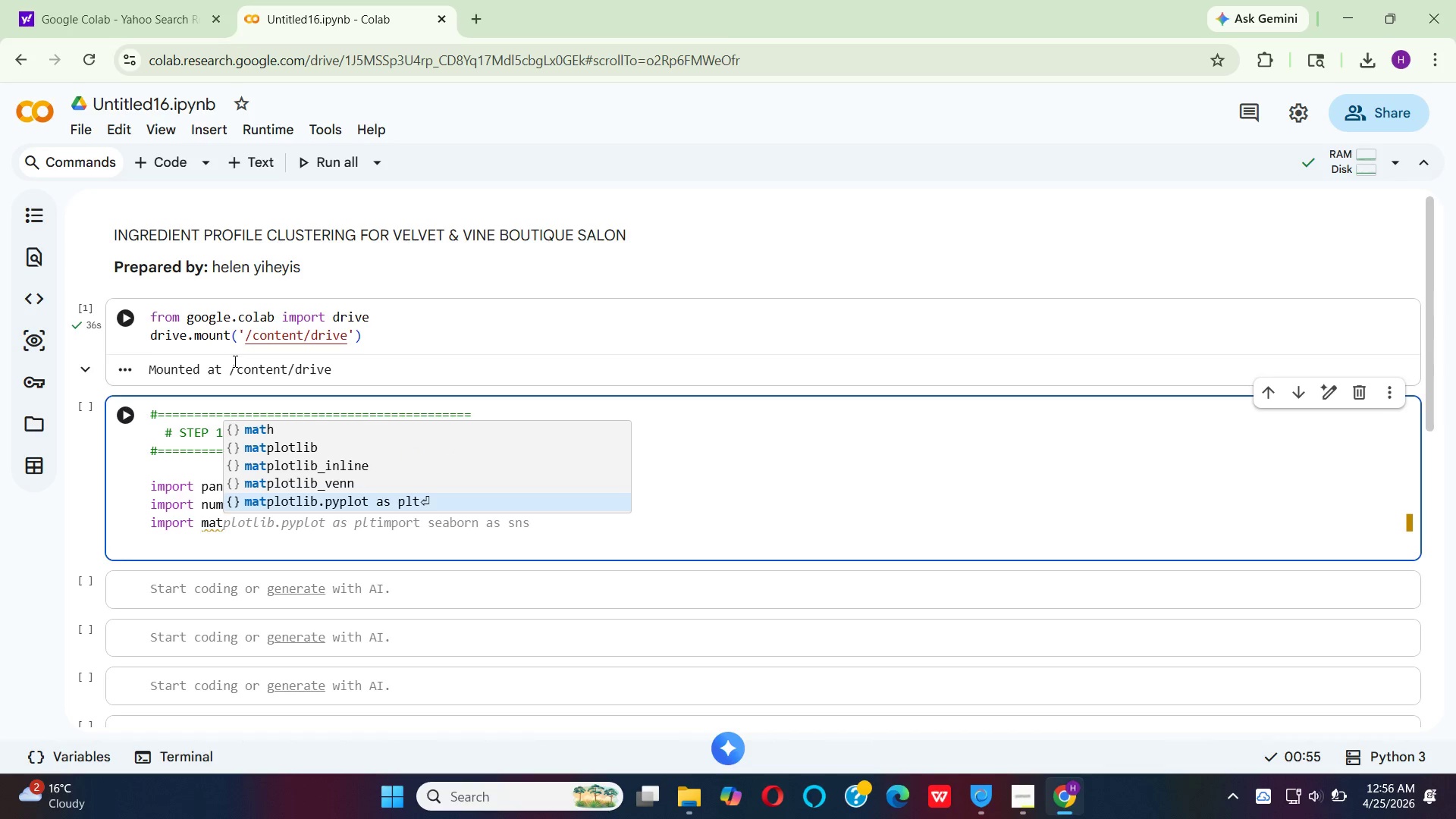 
key(Enter)
 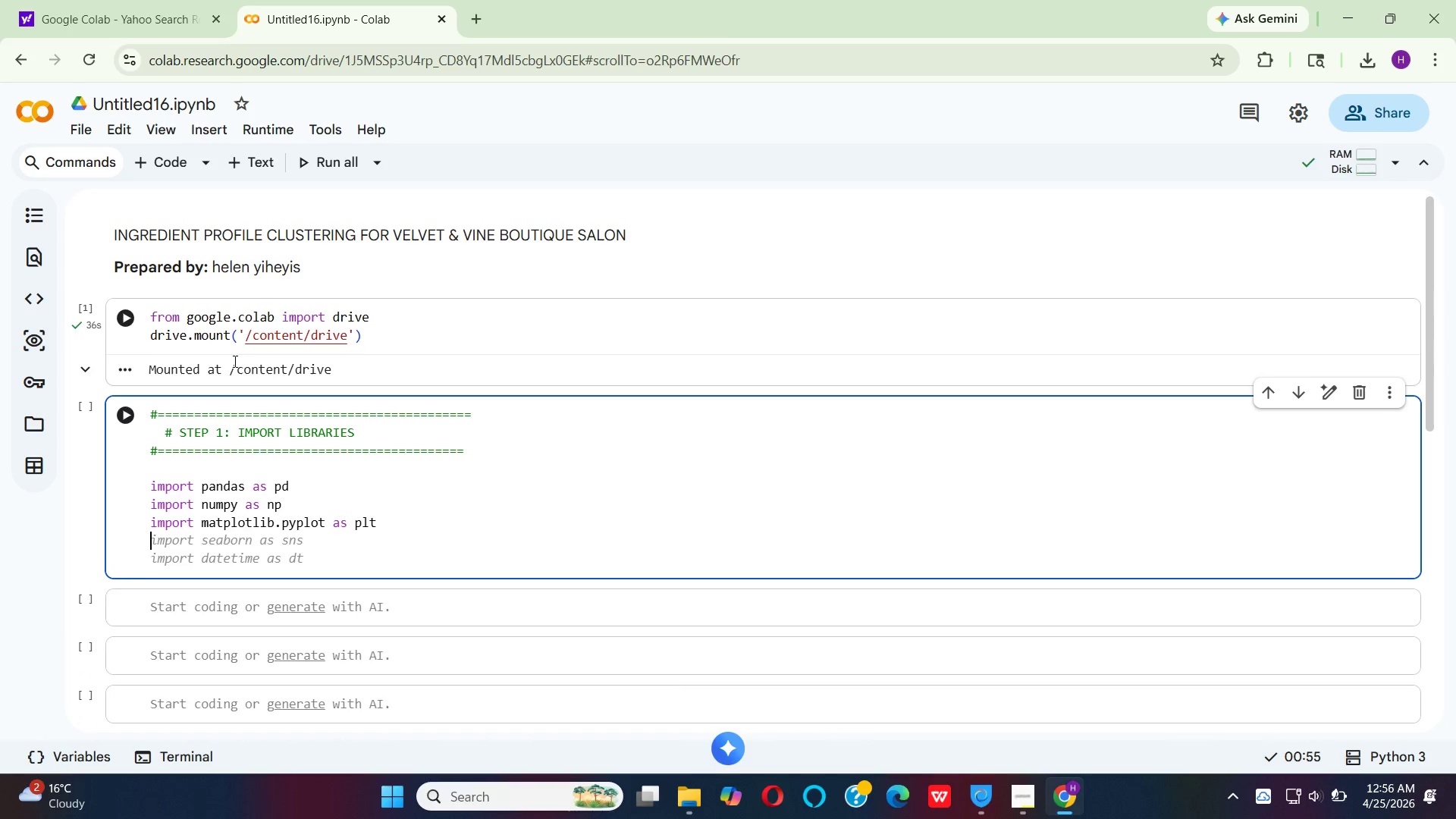 
type(import sea)
 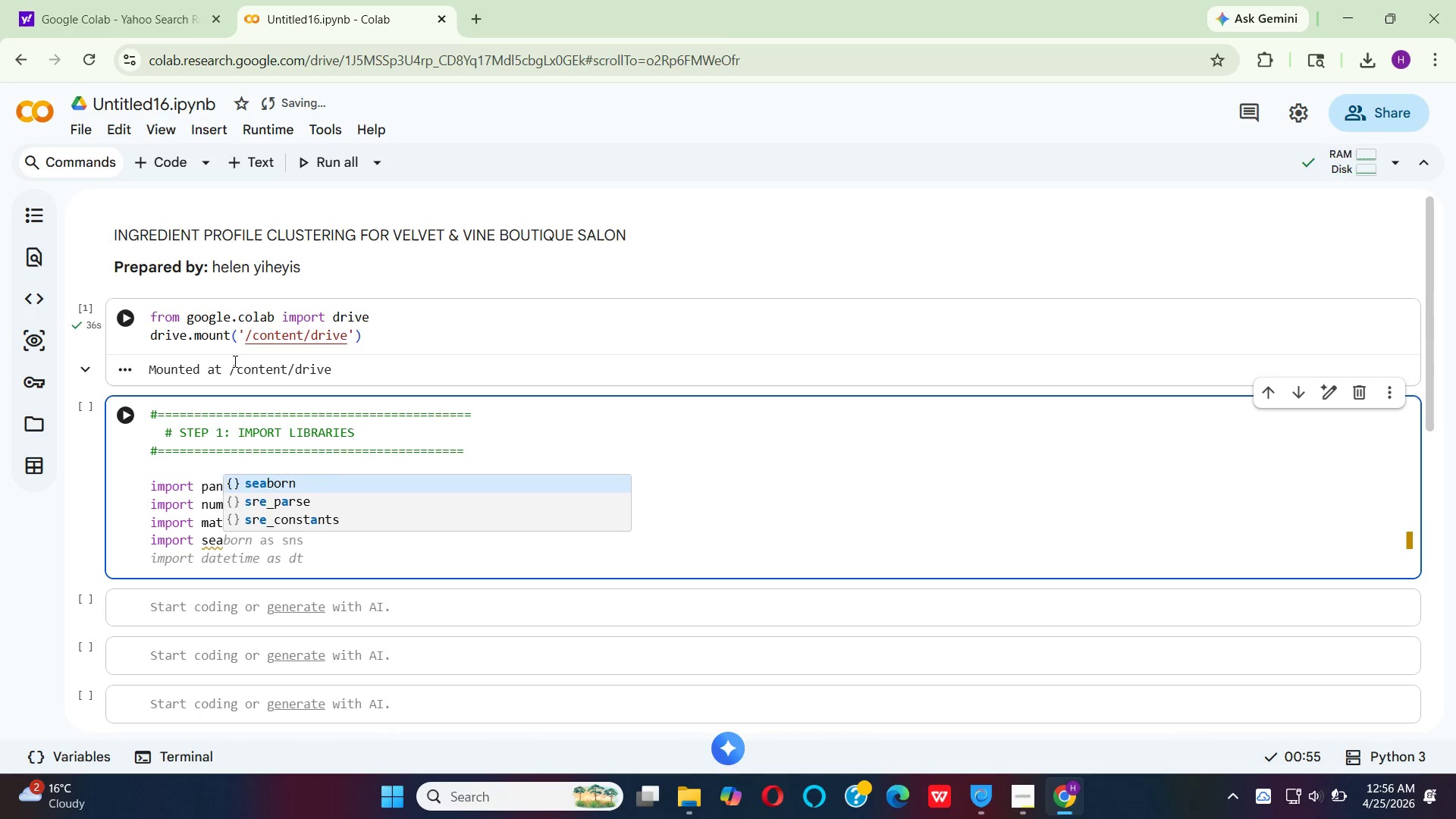 
key(Enter)
 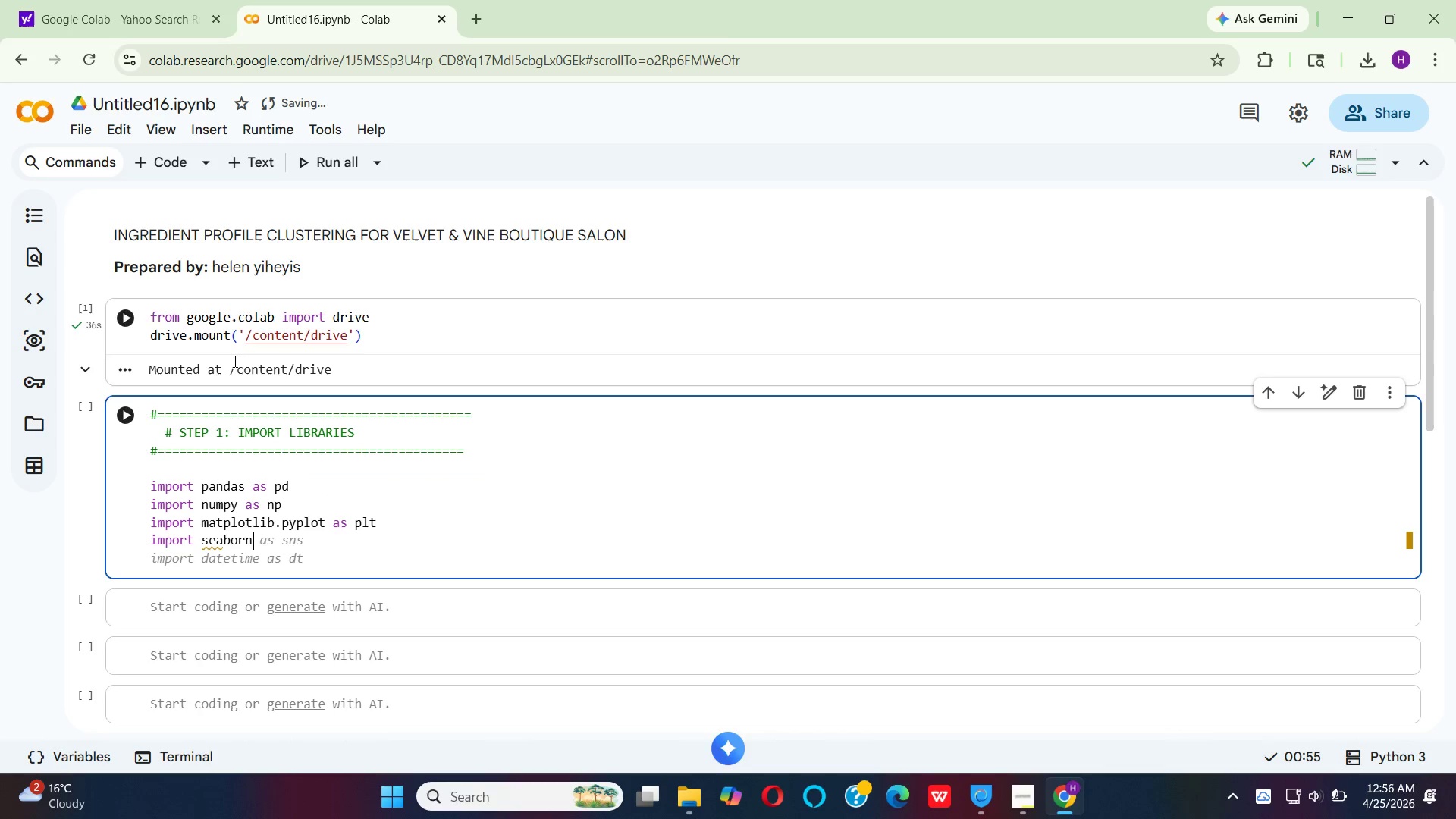 
type( as sns)
 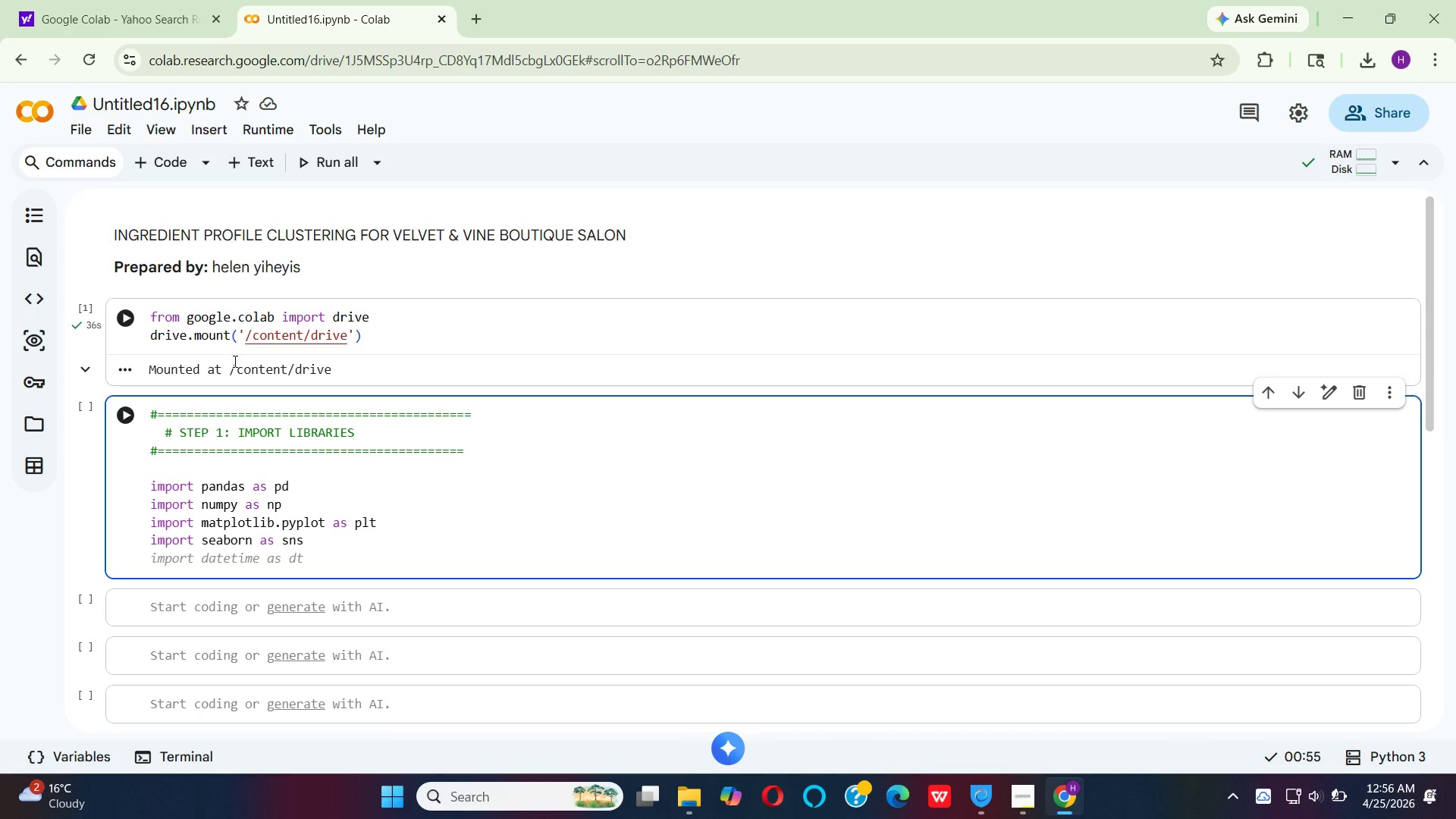 
key(Enter)
 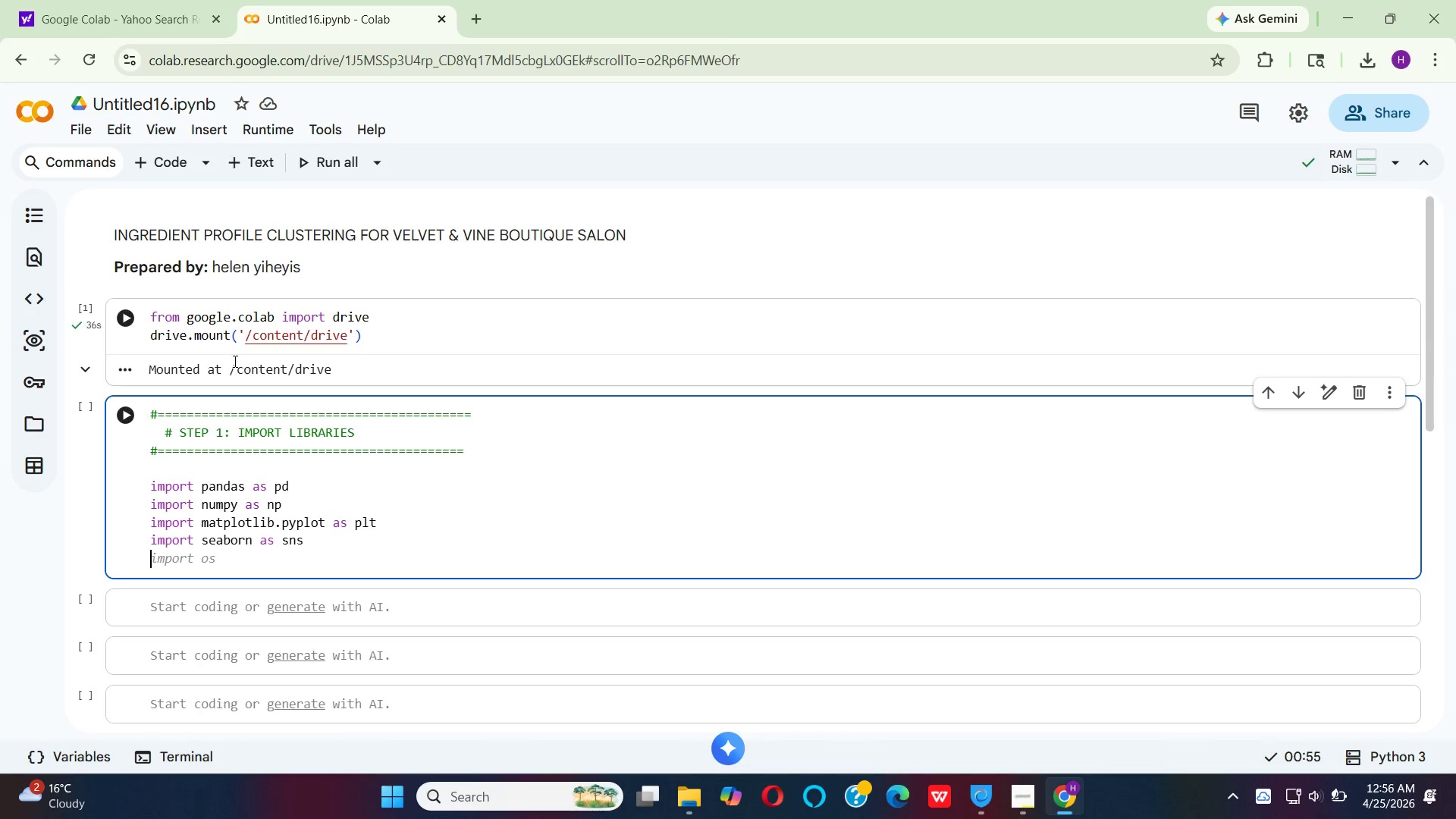 
wait(10.19)
 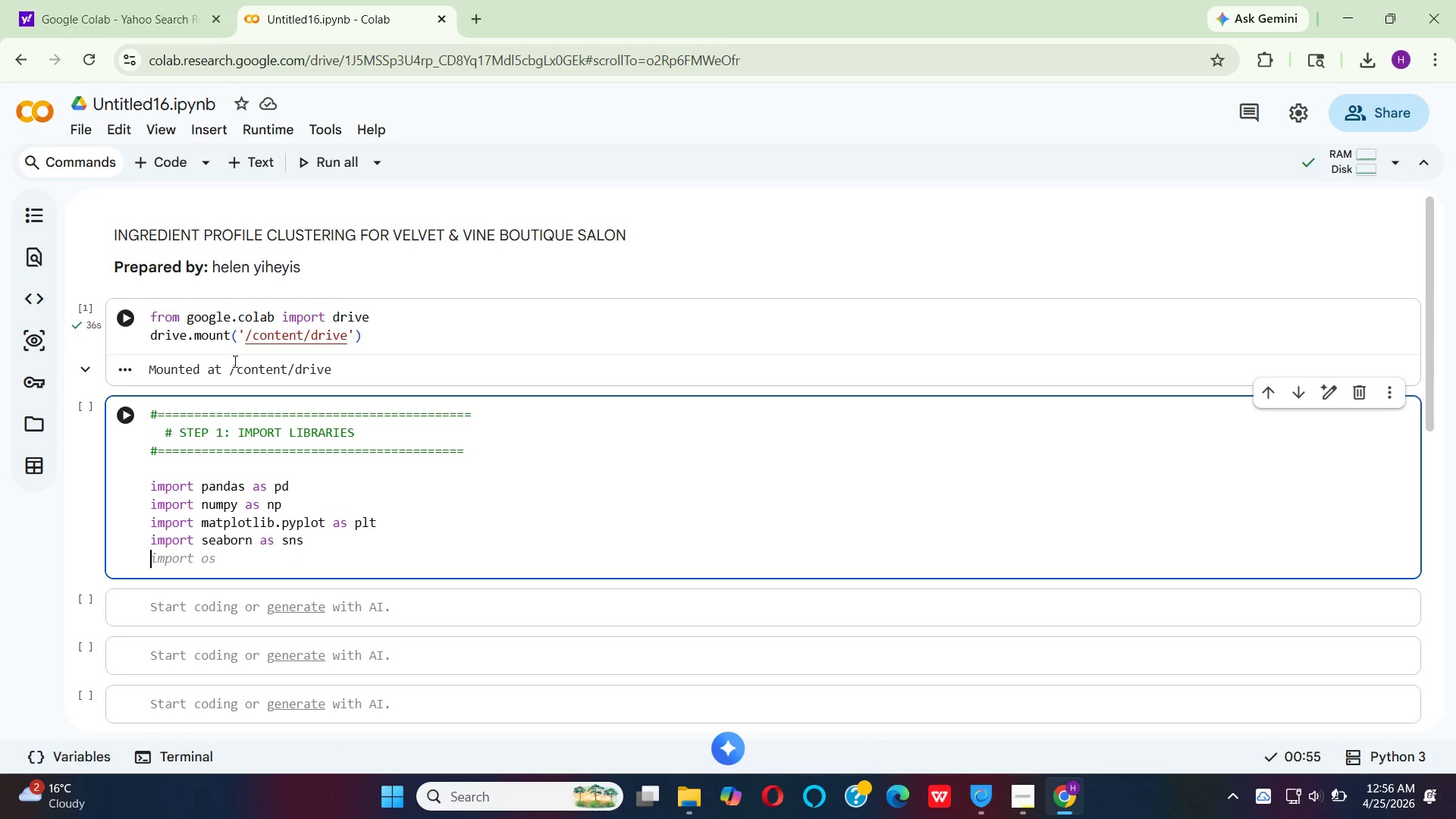 
type(frm )
 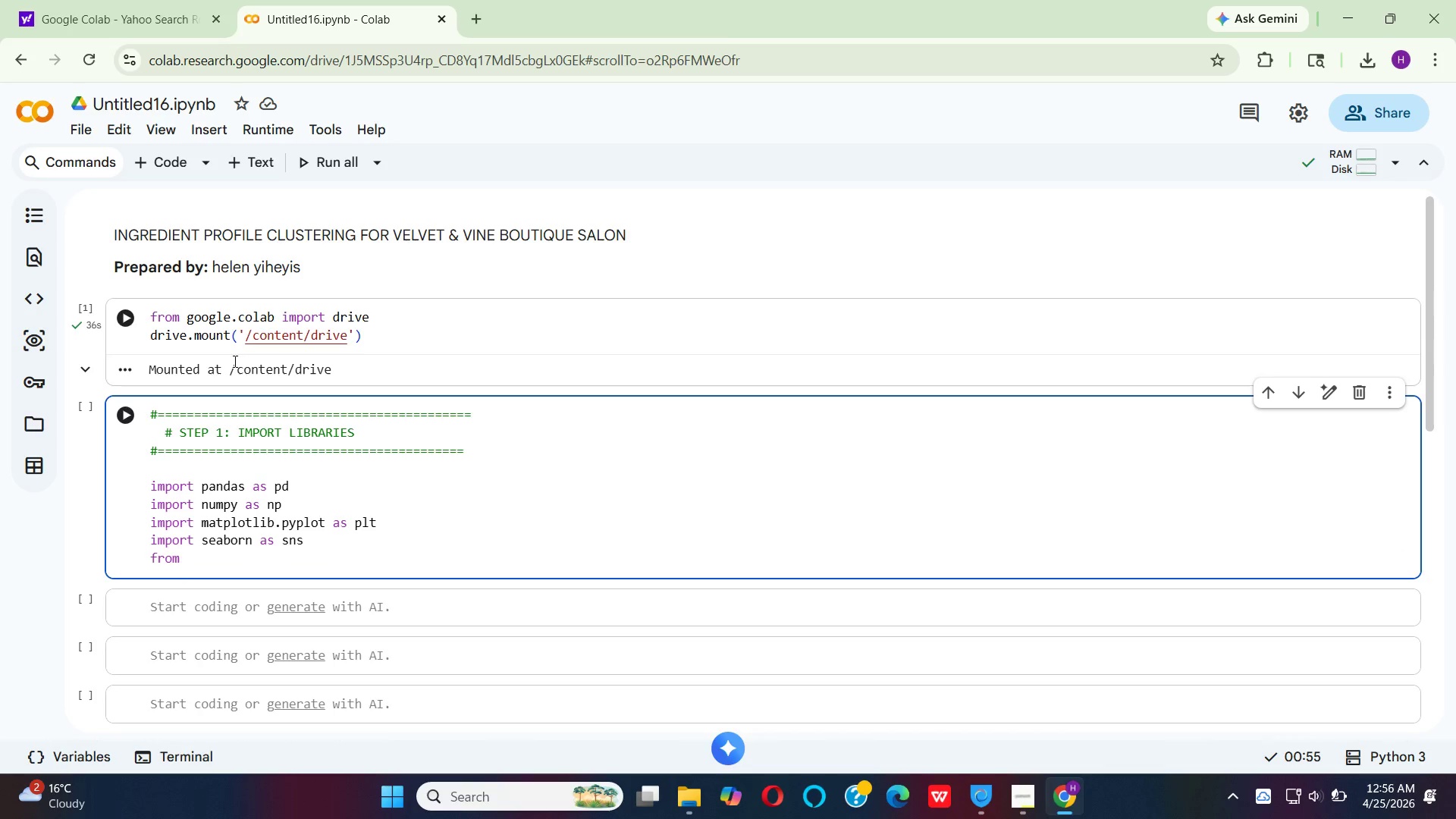 
hold_key(key=O, duration=0.33)
 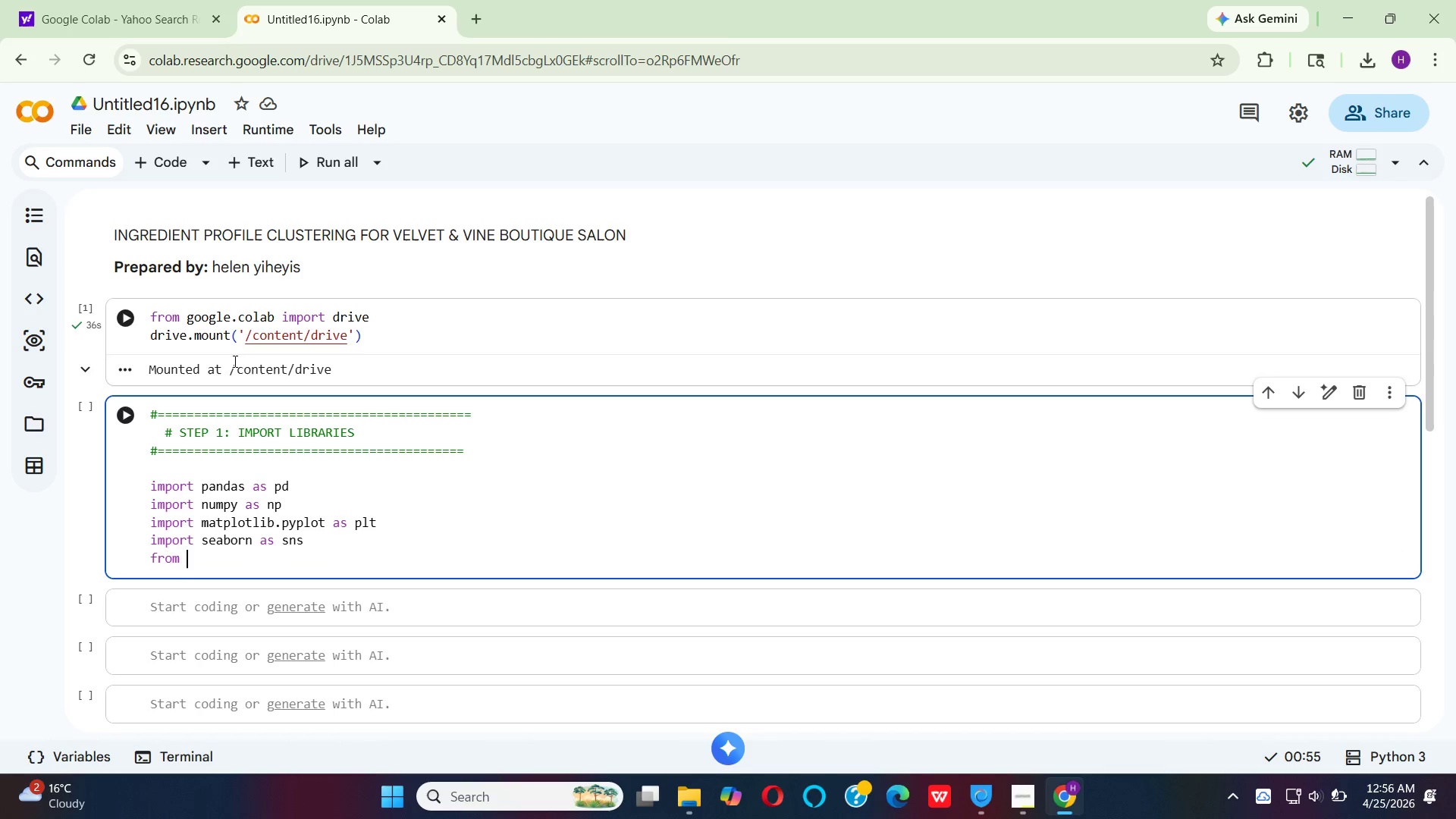 
type(skle)
 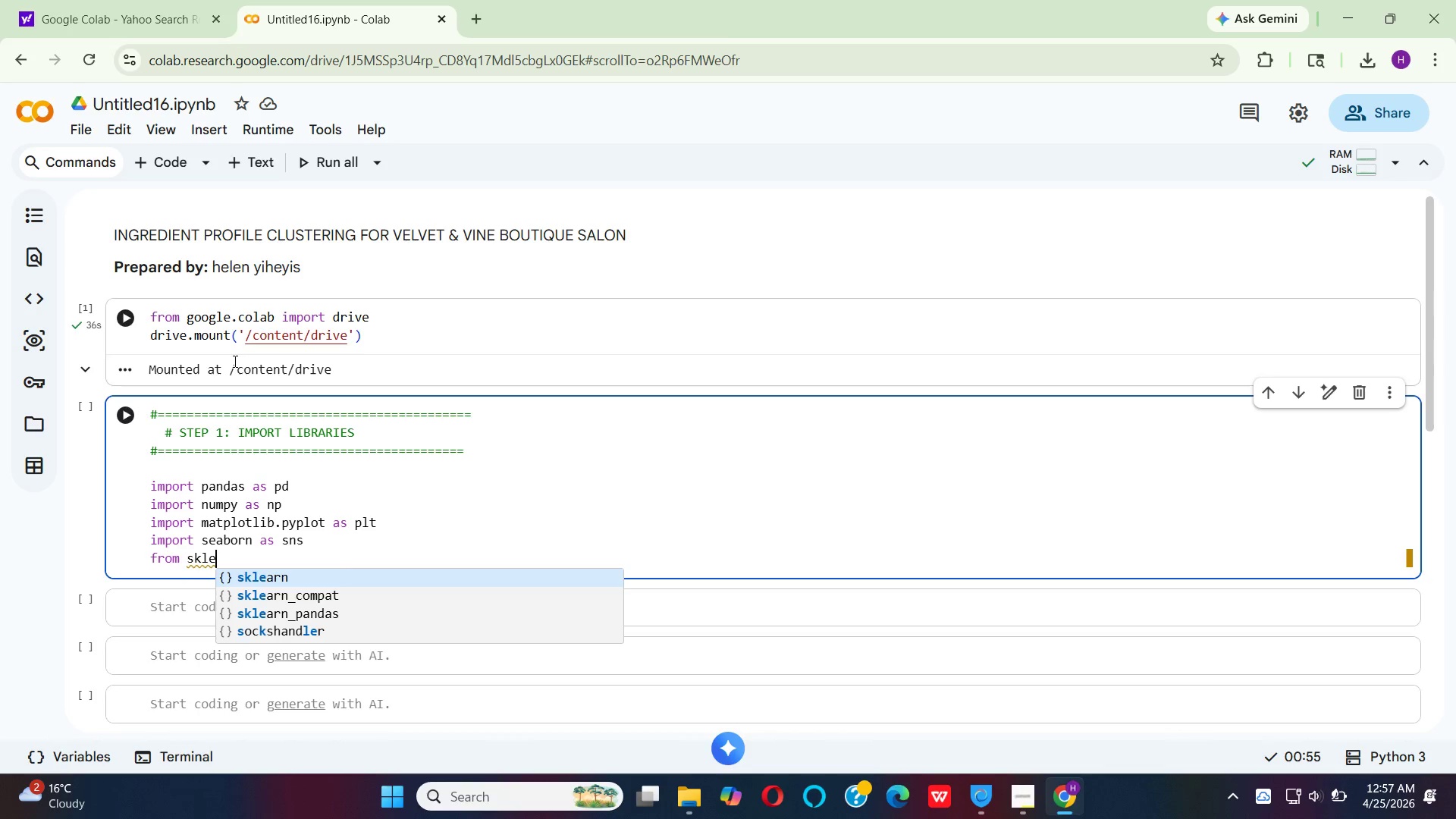 
key(Enter)
 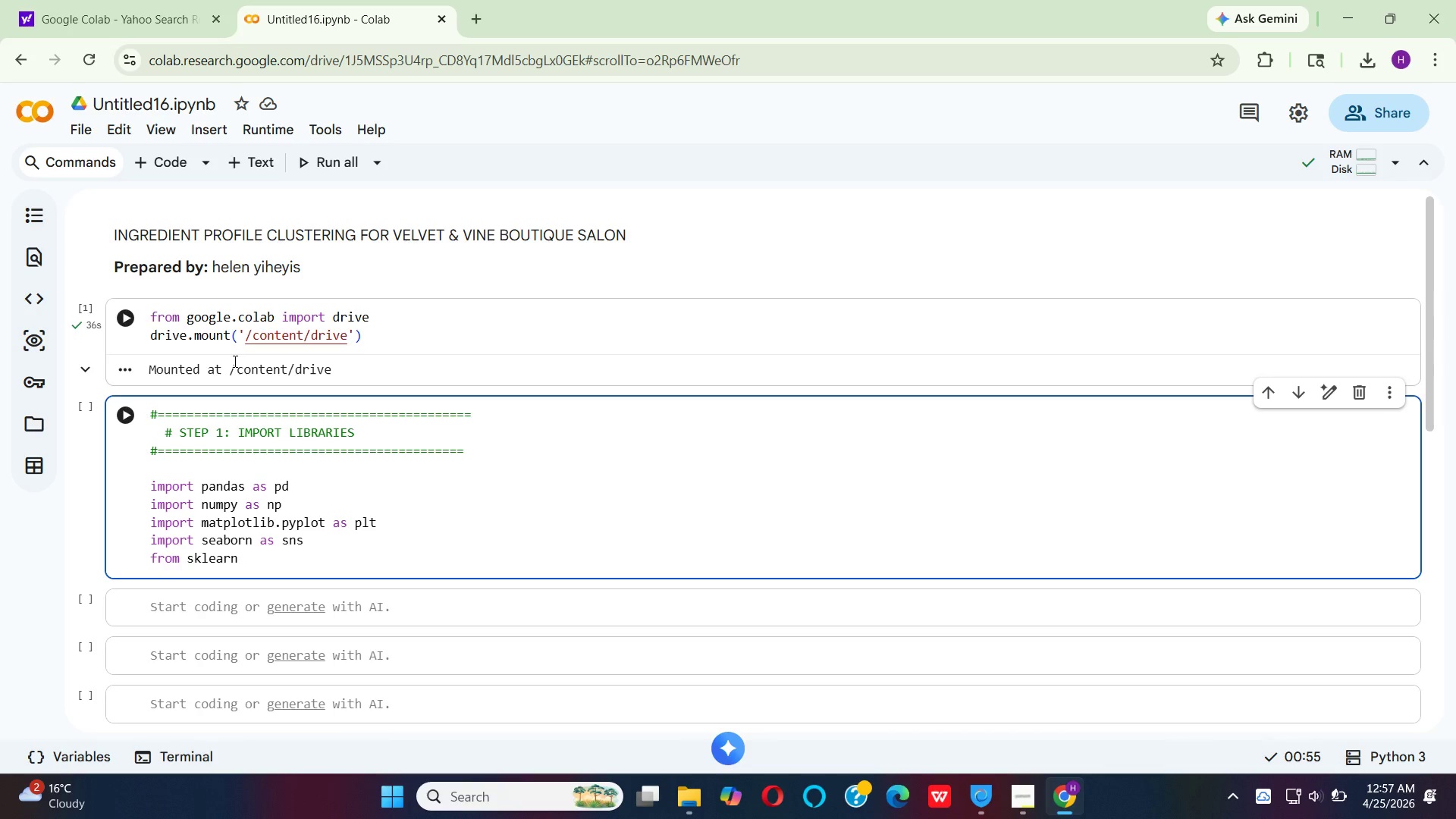 
type(.fea)
 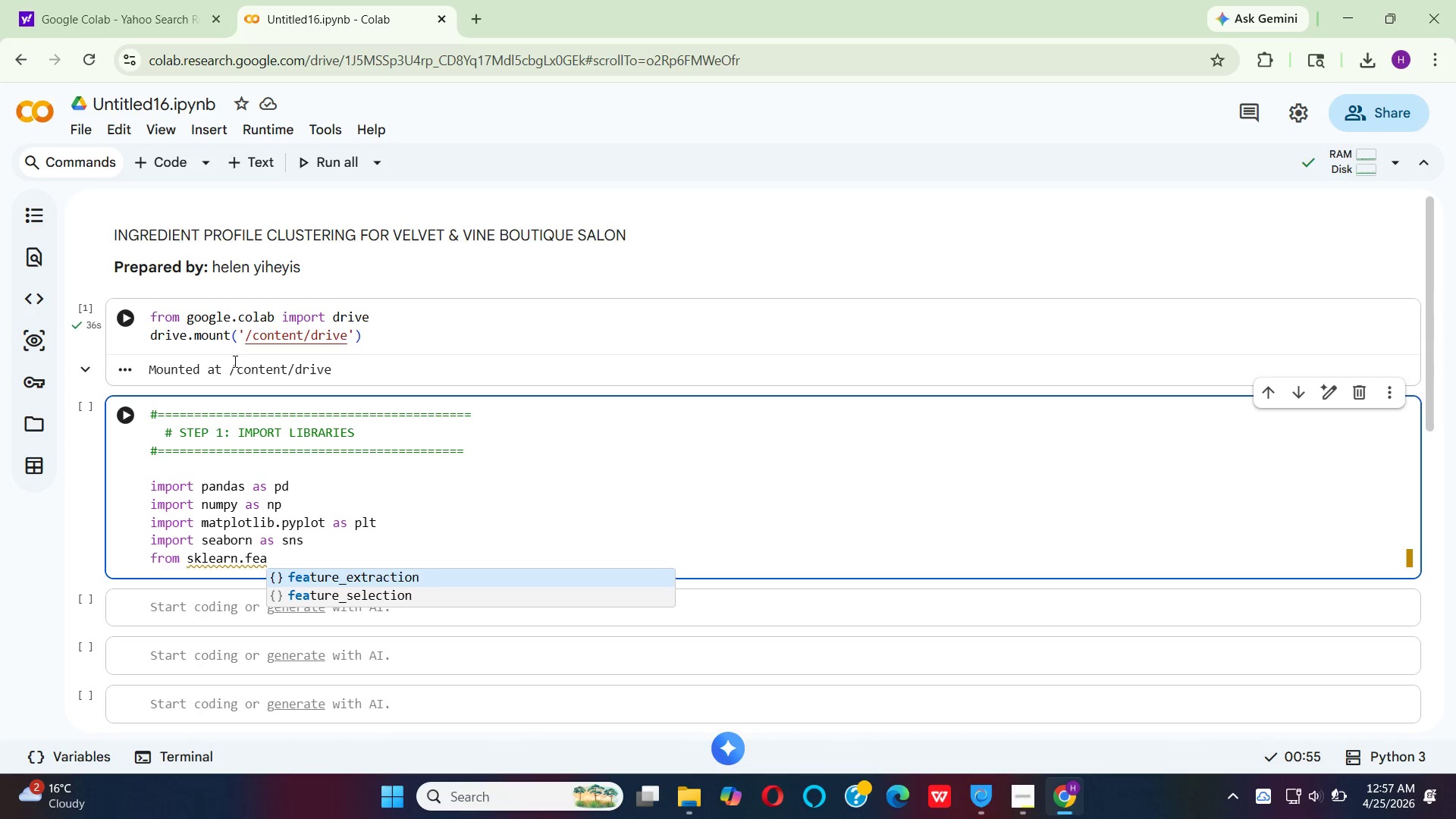 
wait(8.69)
 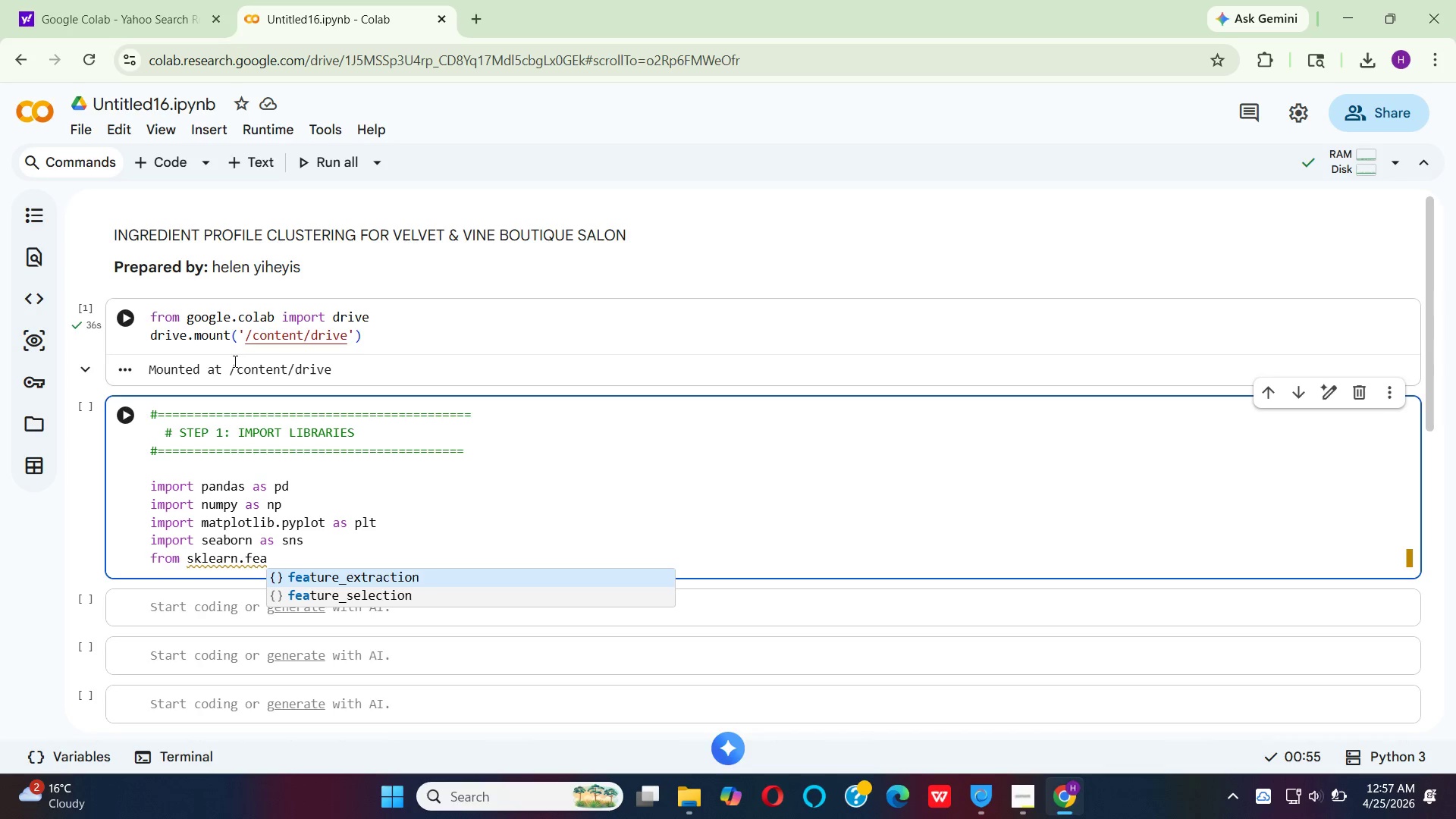 
key(Enter)
 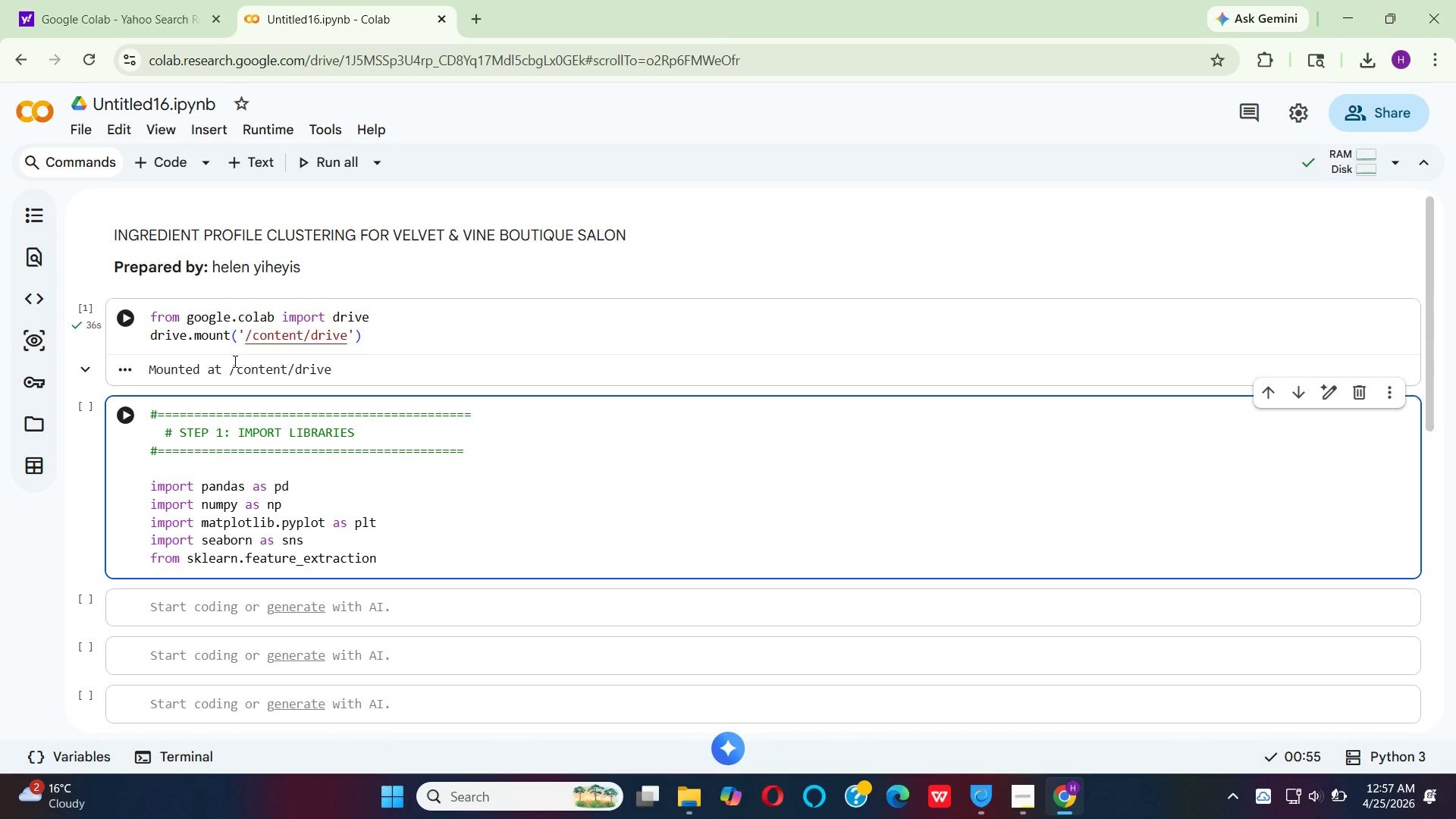 
type(.tx)
 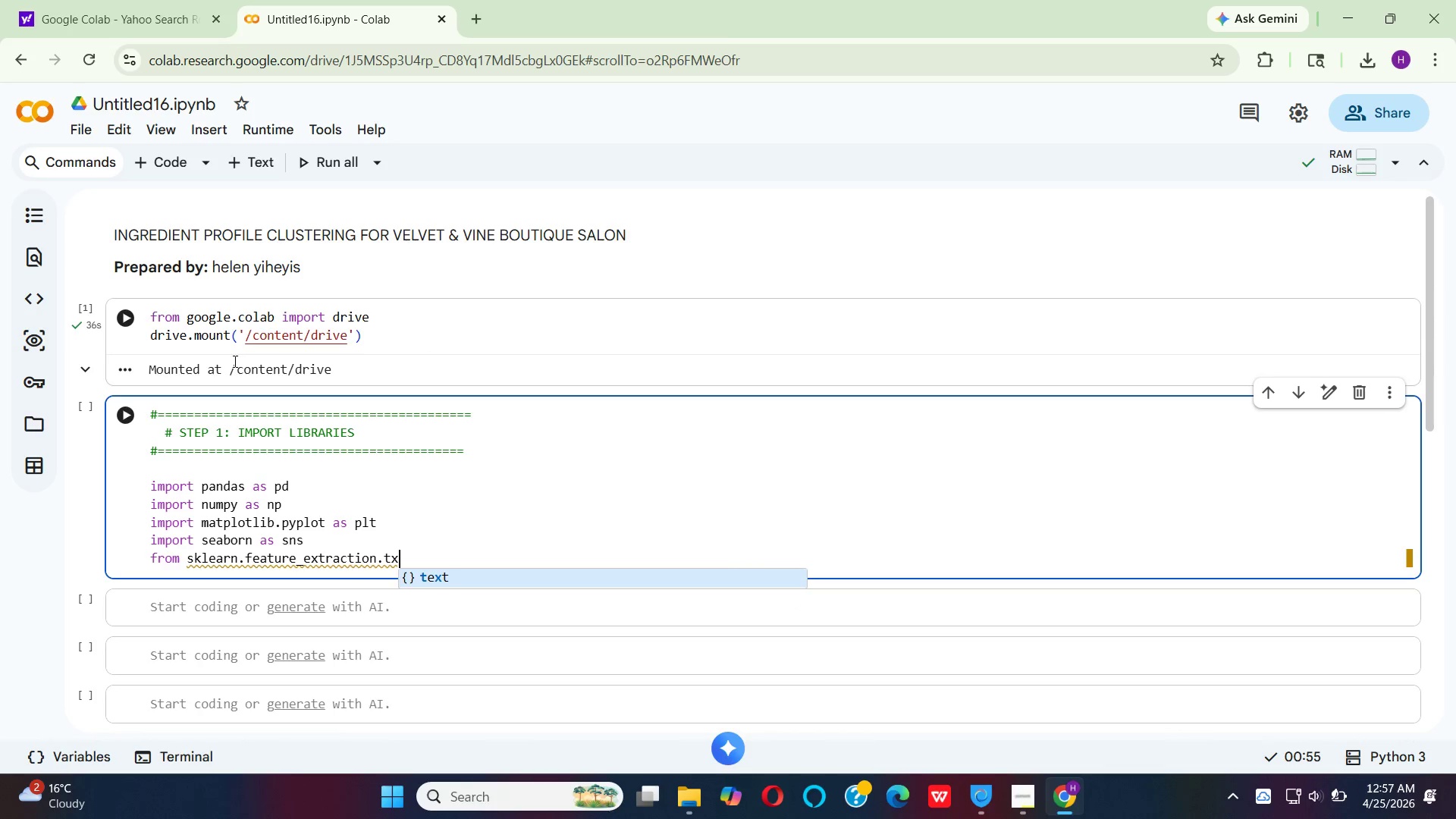 
key(ArrowDown)
 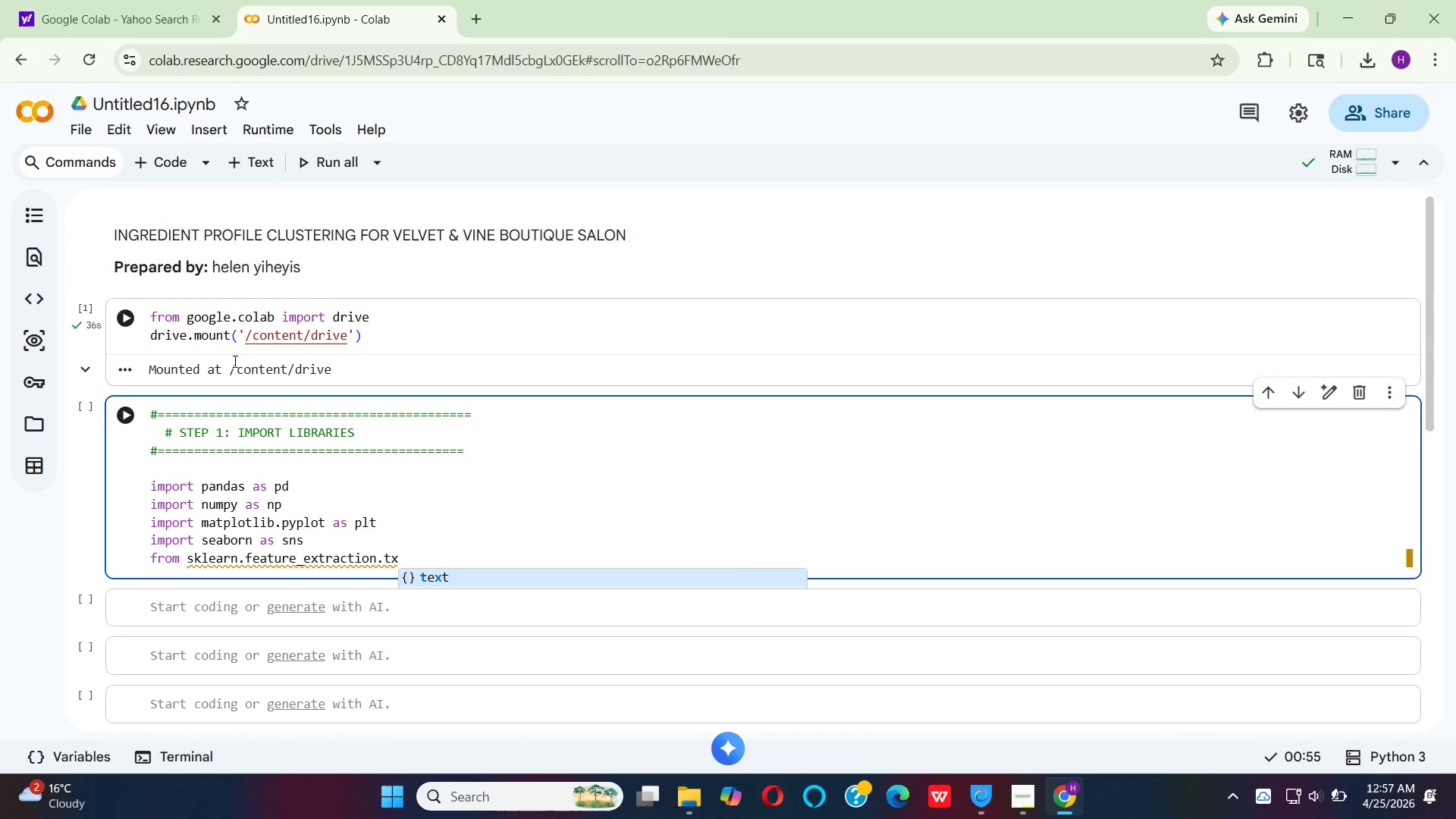 
key(Shift+ShiftRight)
 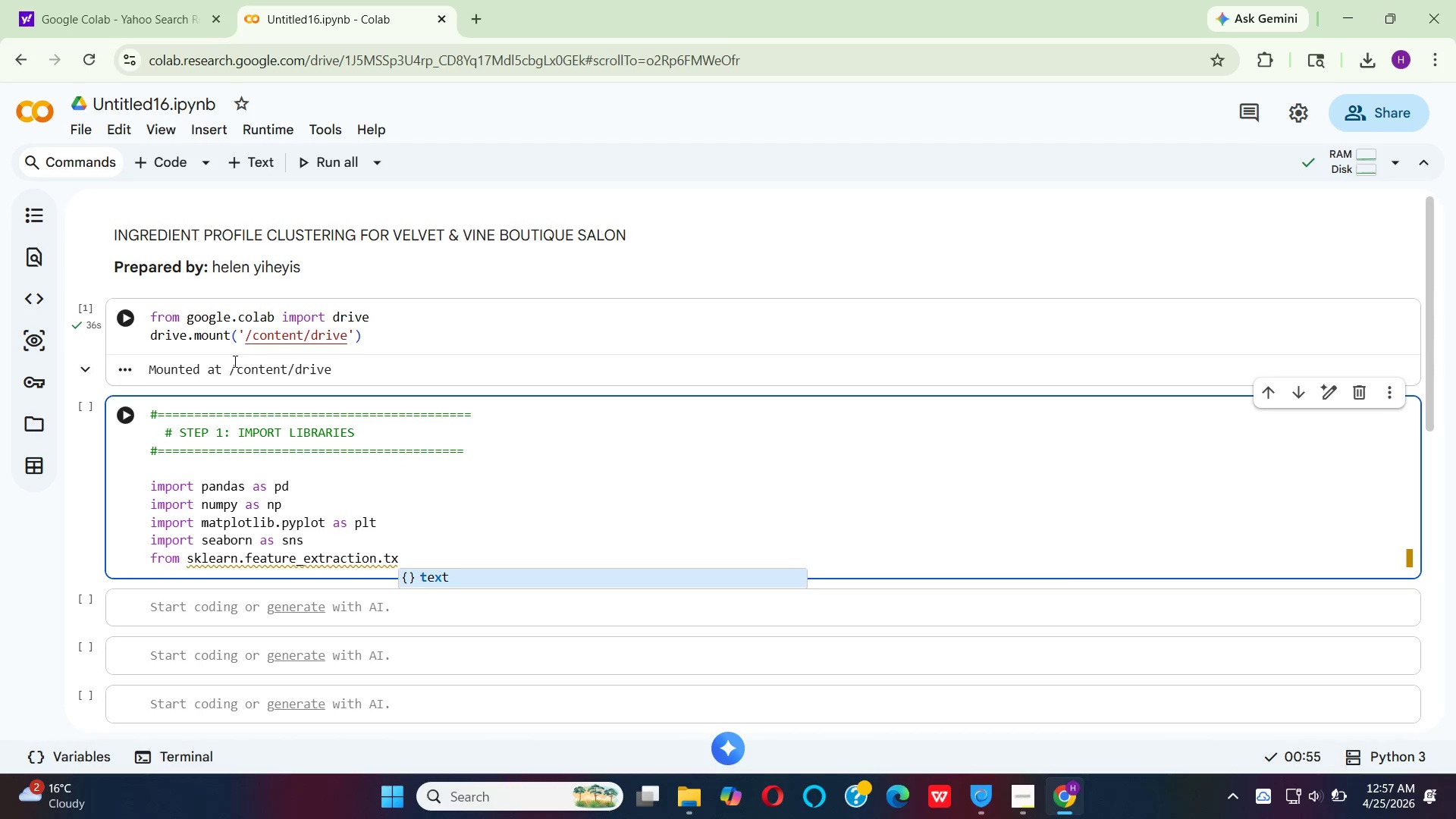 
key(Enter)
 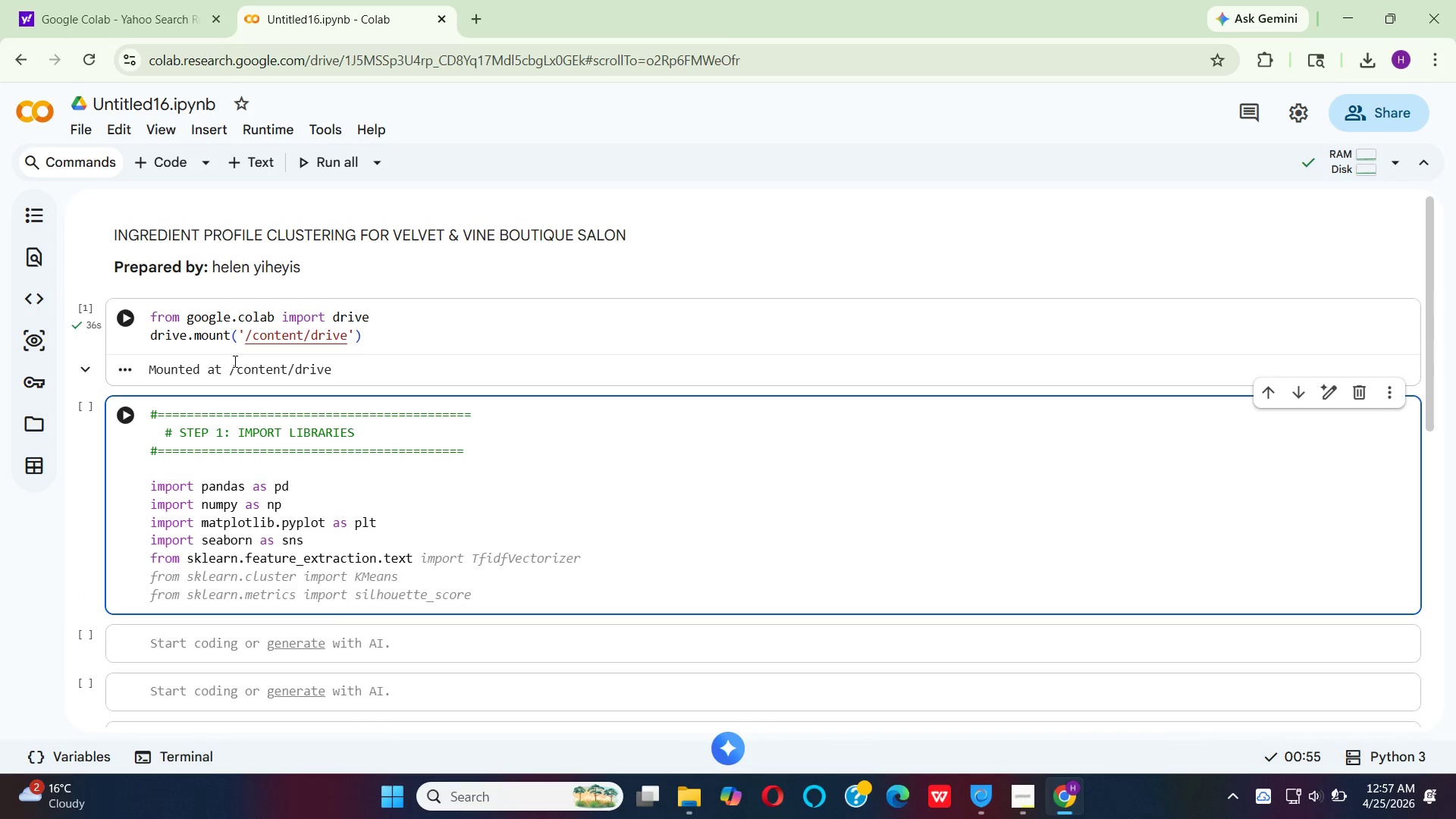 
type( import )
 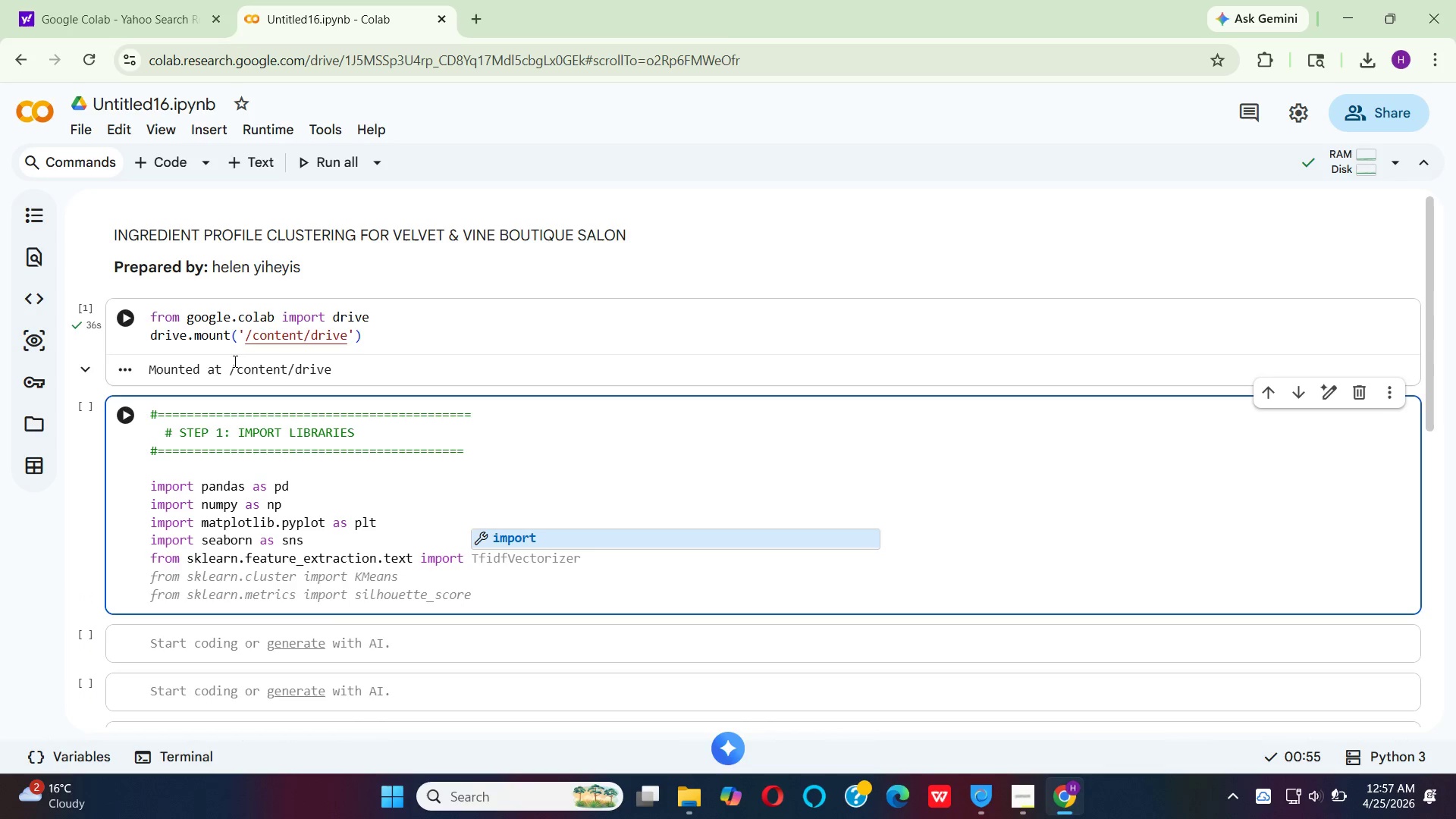 
key(CapsLock)
 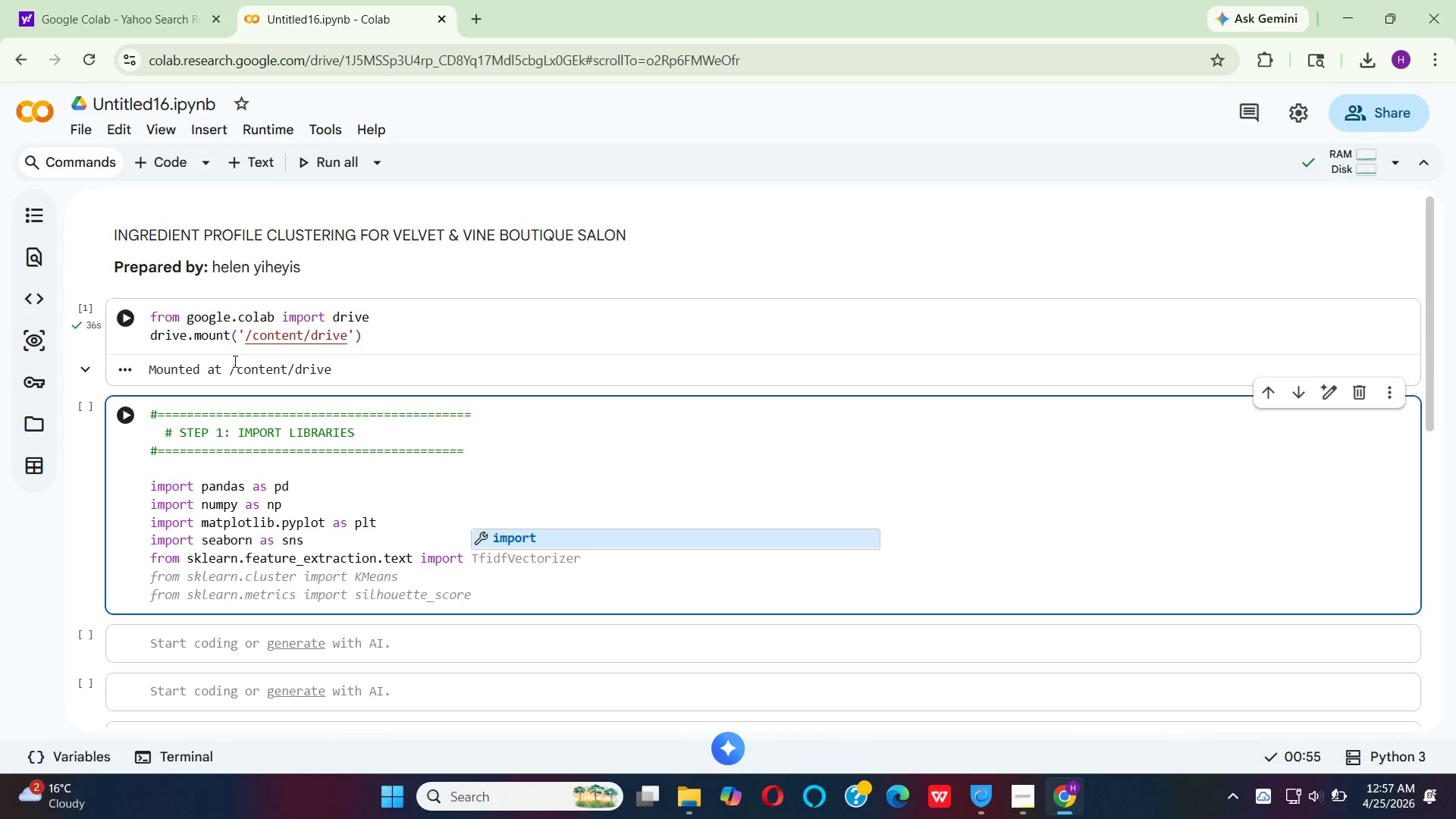 
key(C)
 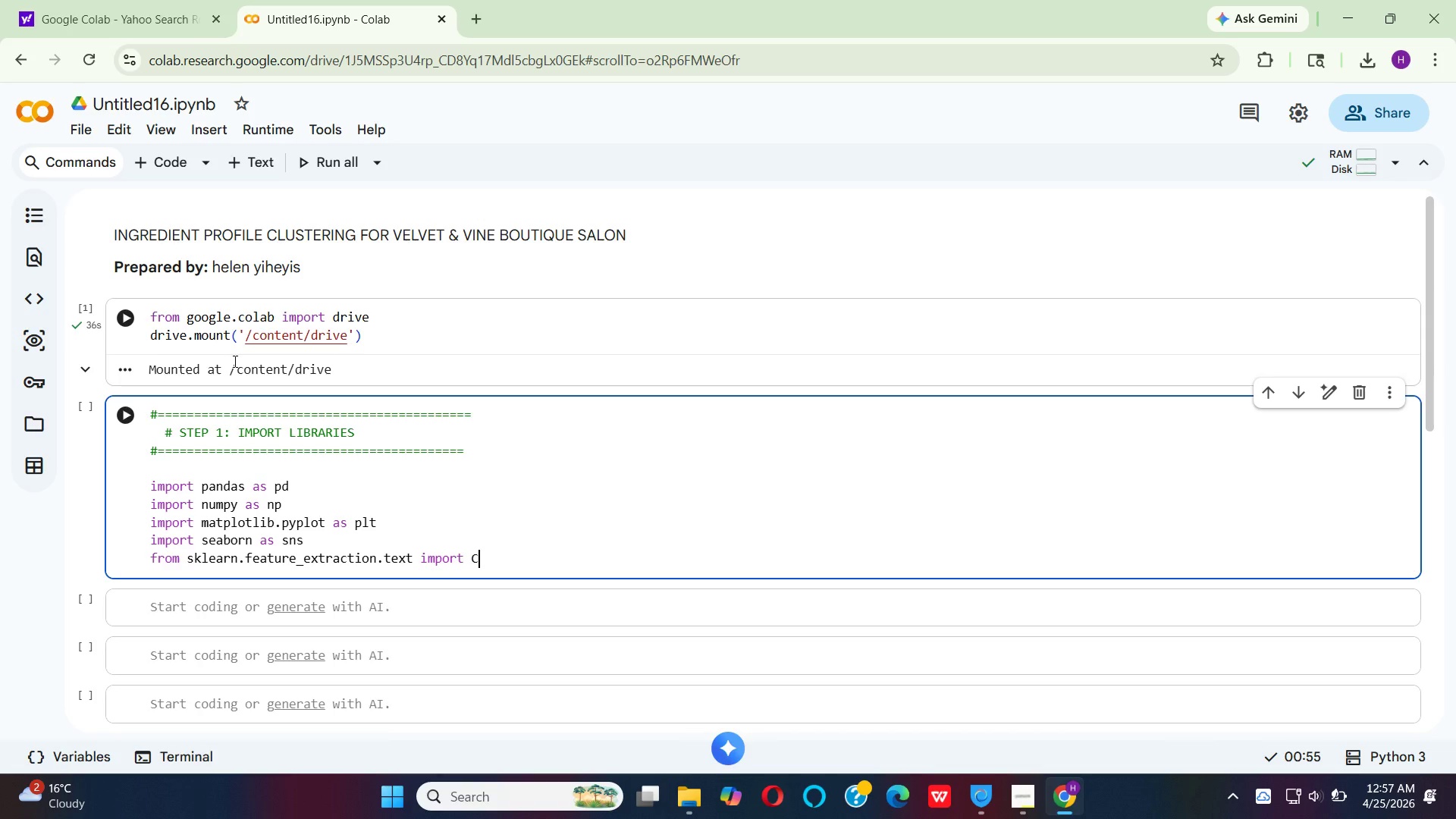 
key(CapsLock)
 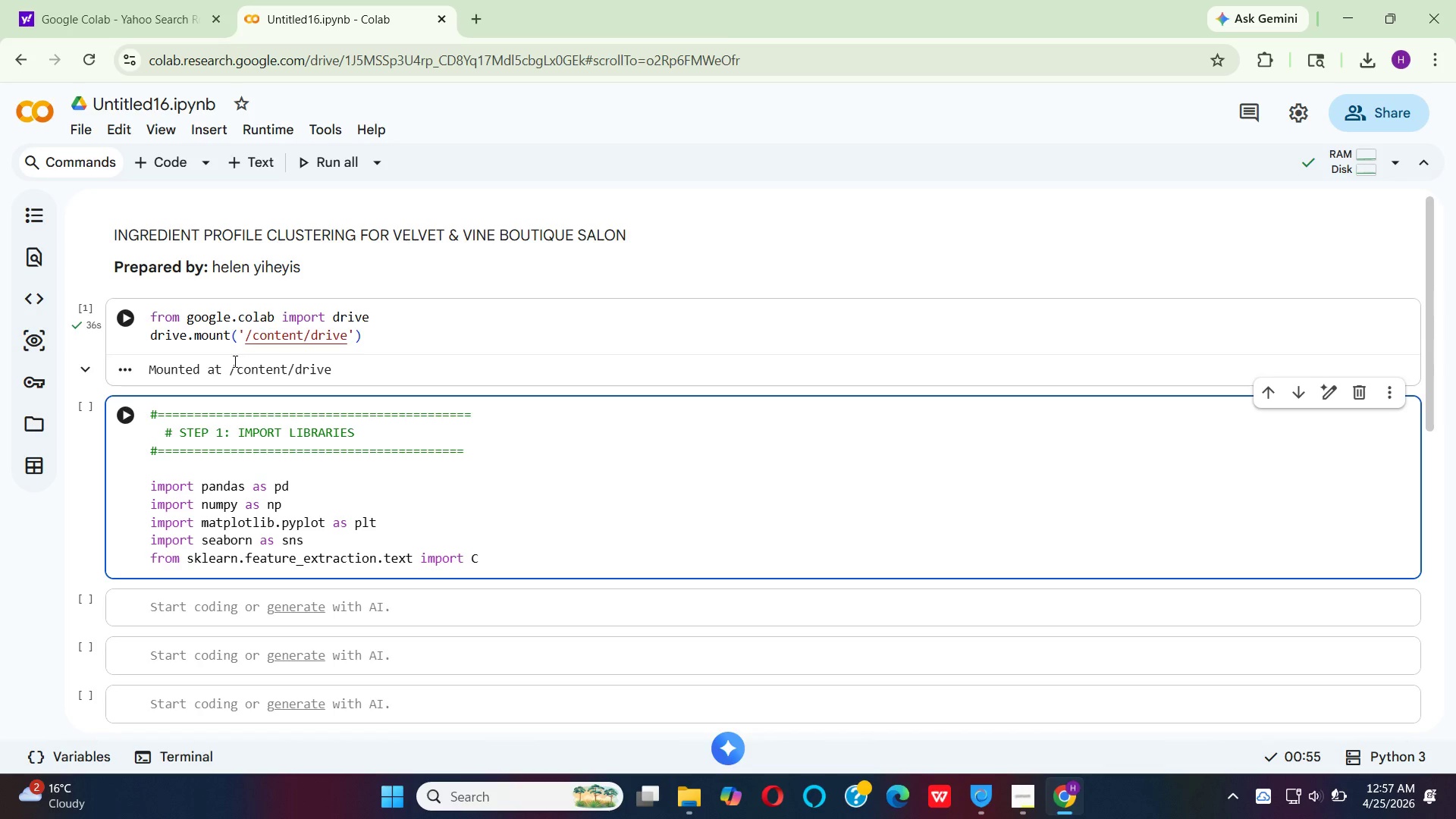 
type(ount)
 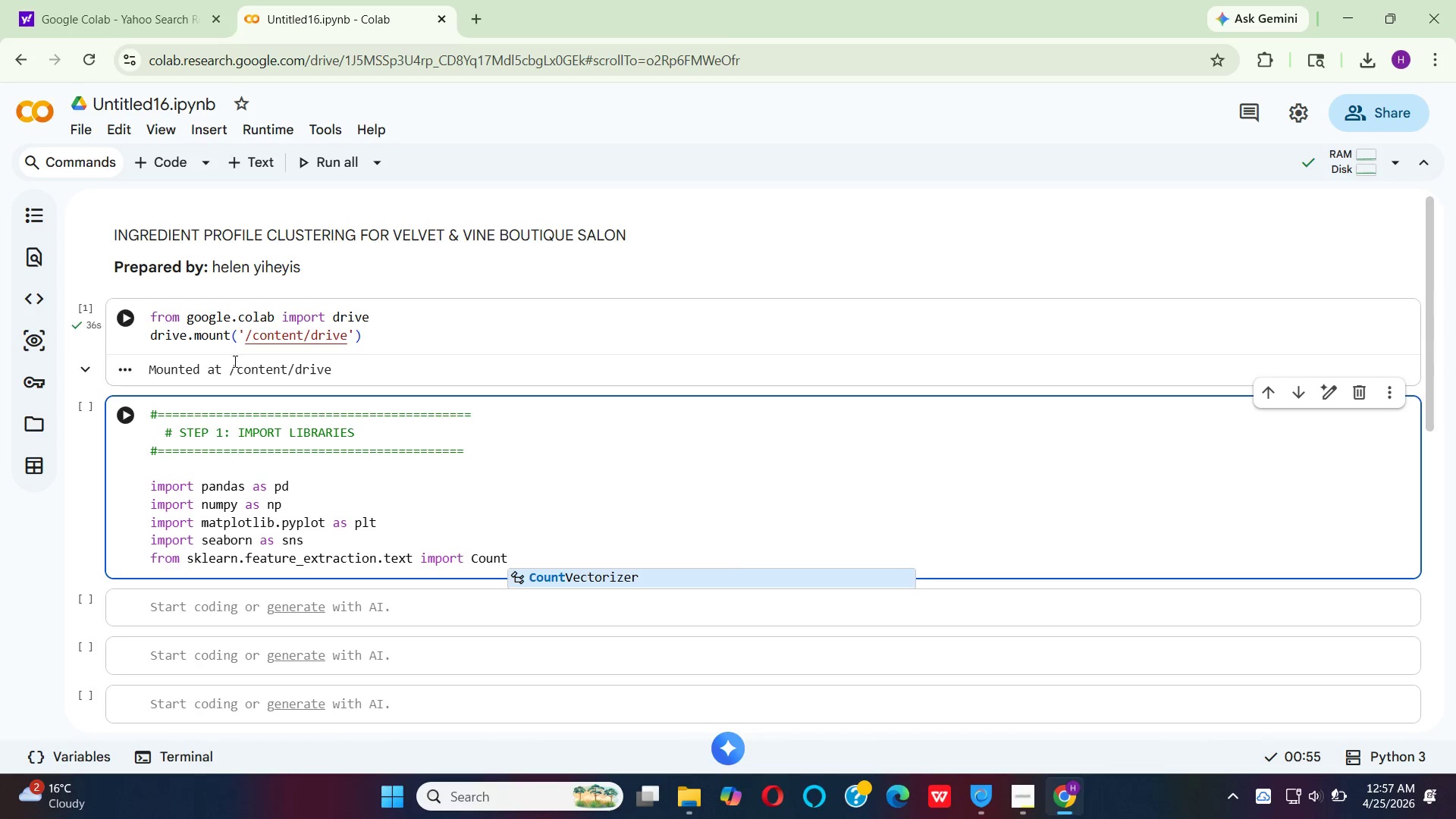 
key(Enter)
 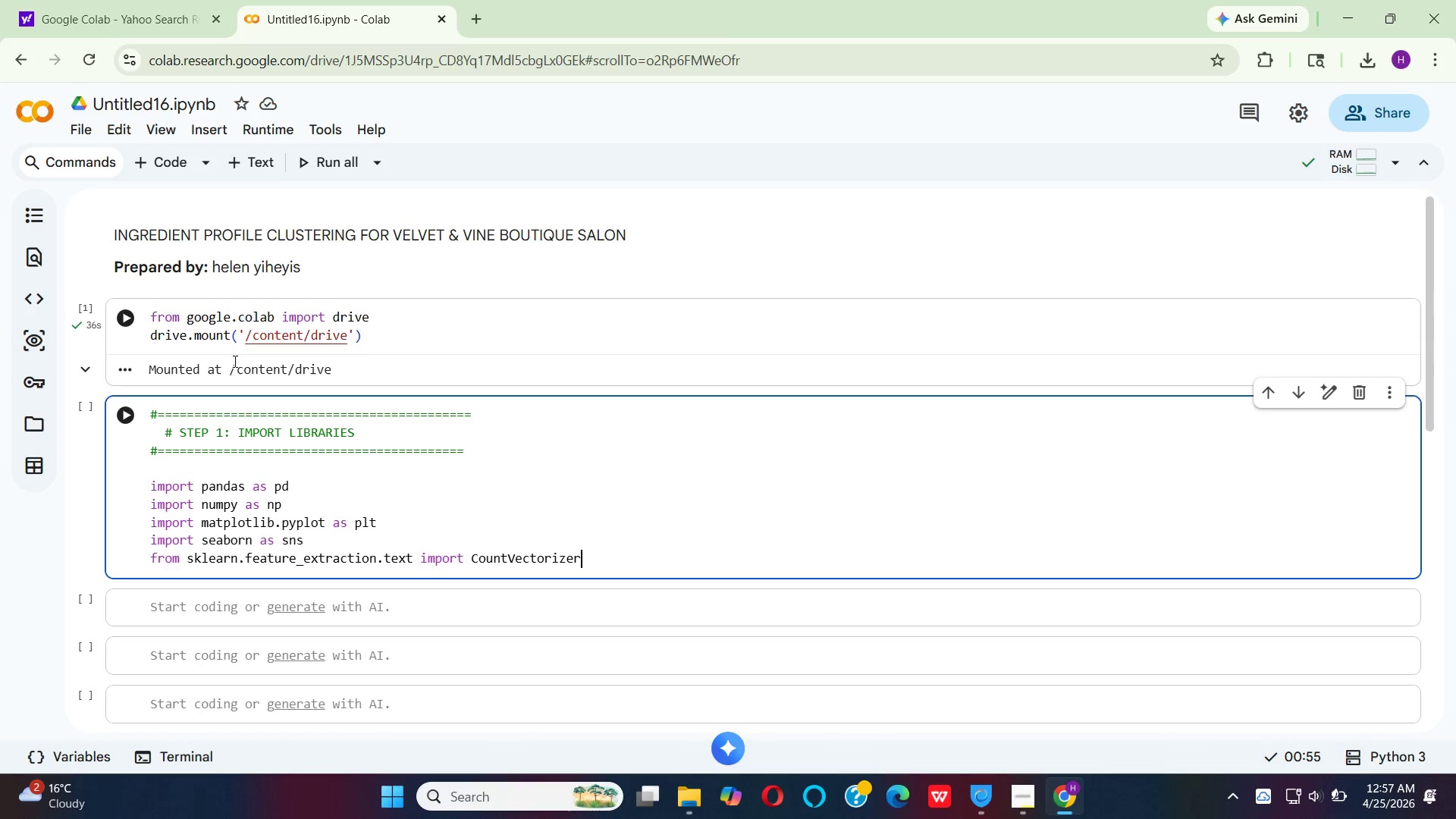 
key(Enter)
 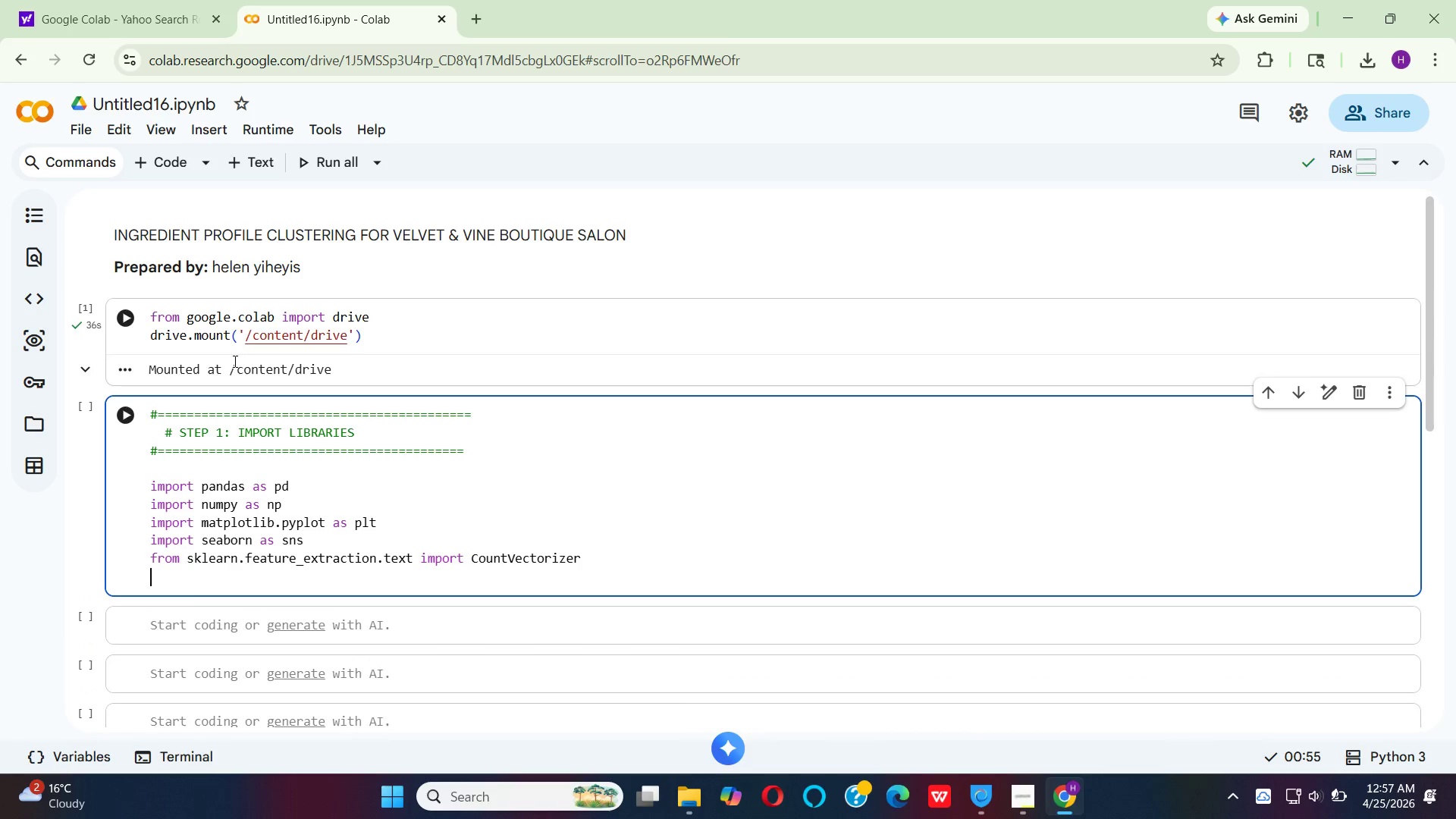 
type(from)
 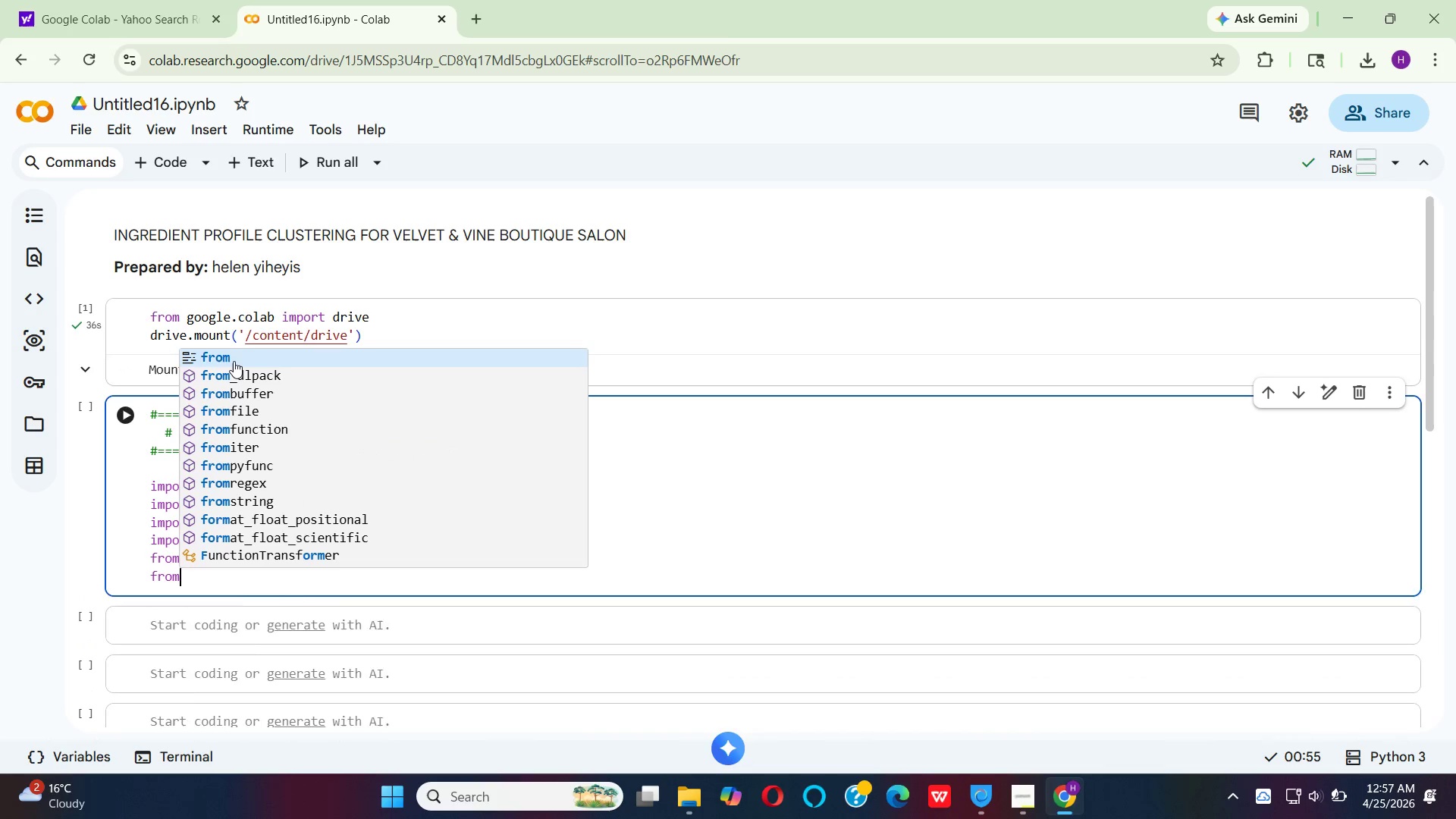 
key(Enter)
 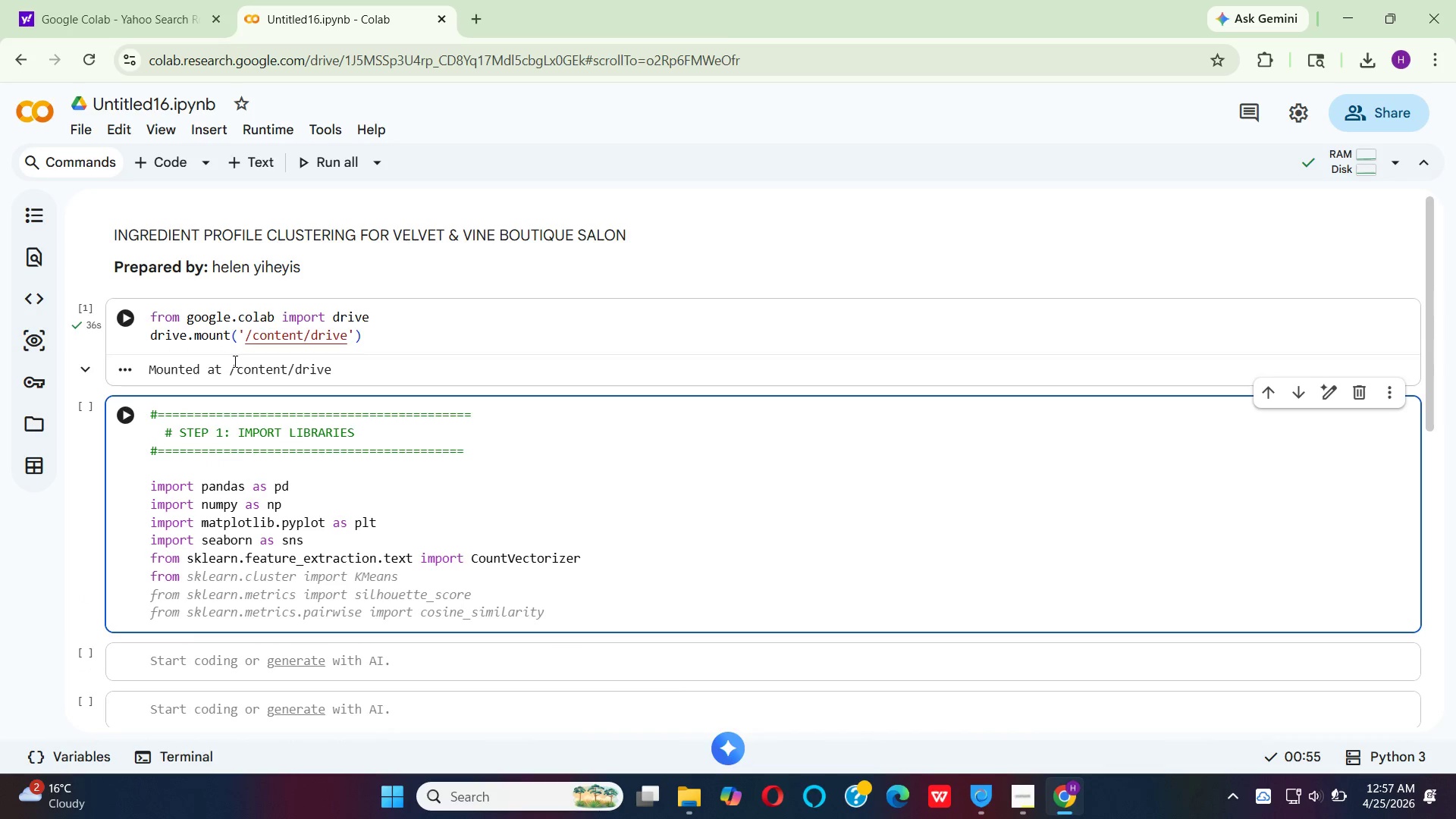 
type( skle)
 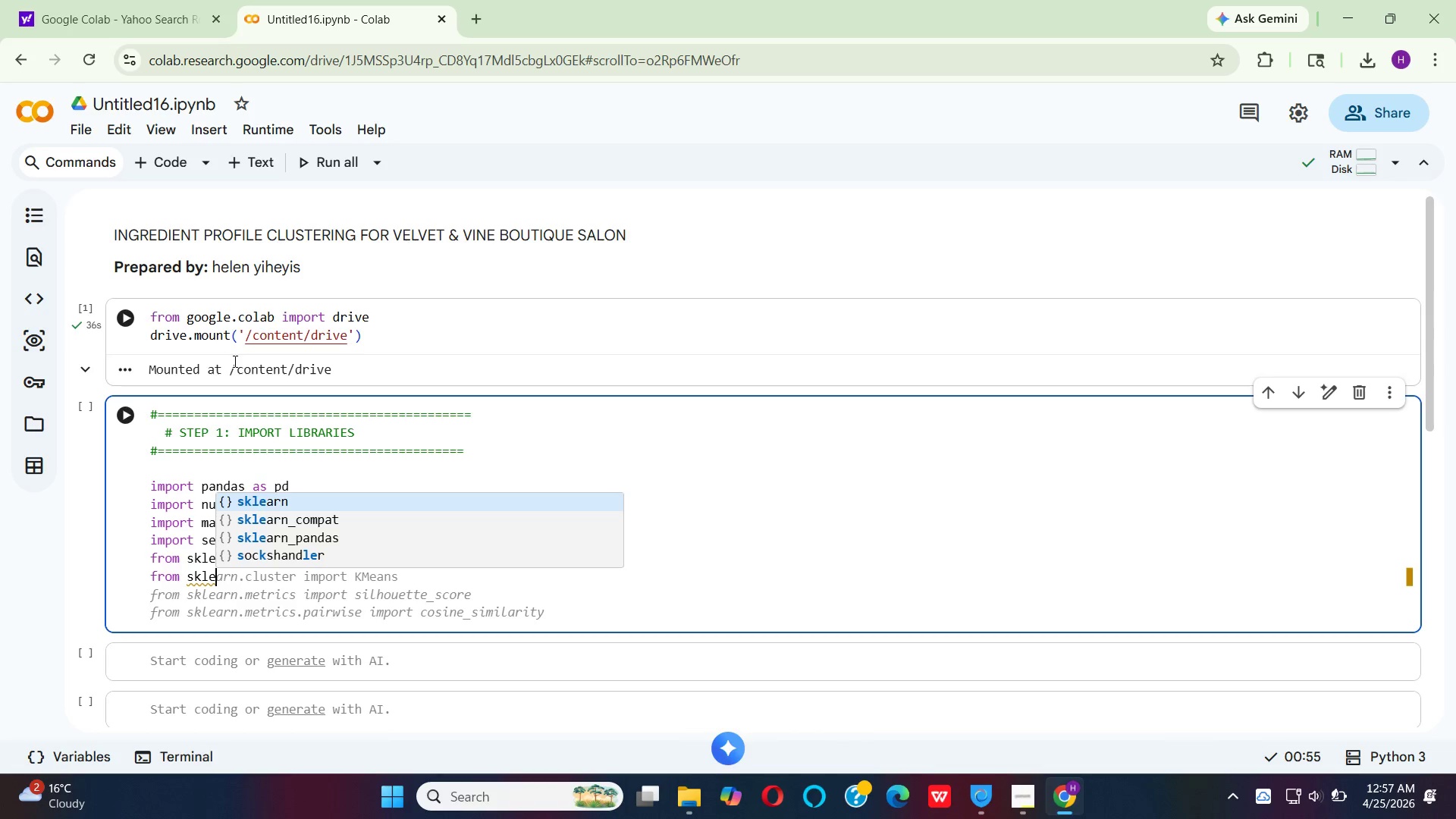 
key(Enter)
 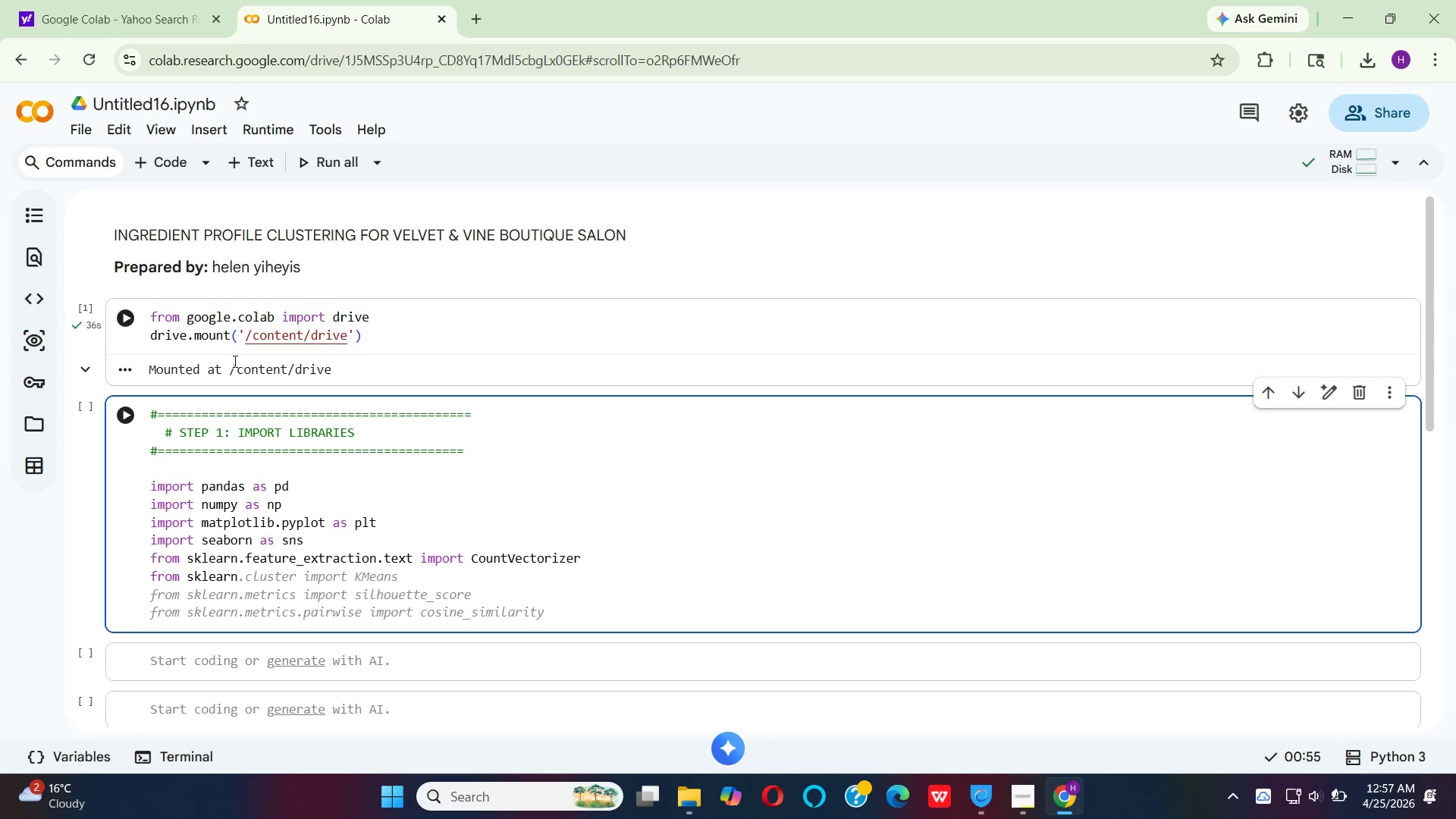 
key(Period)
 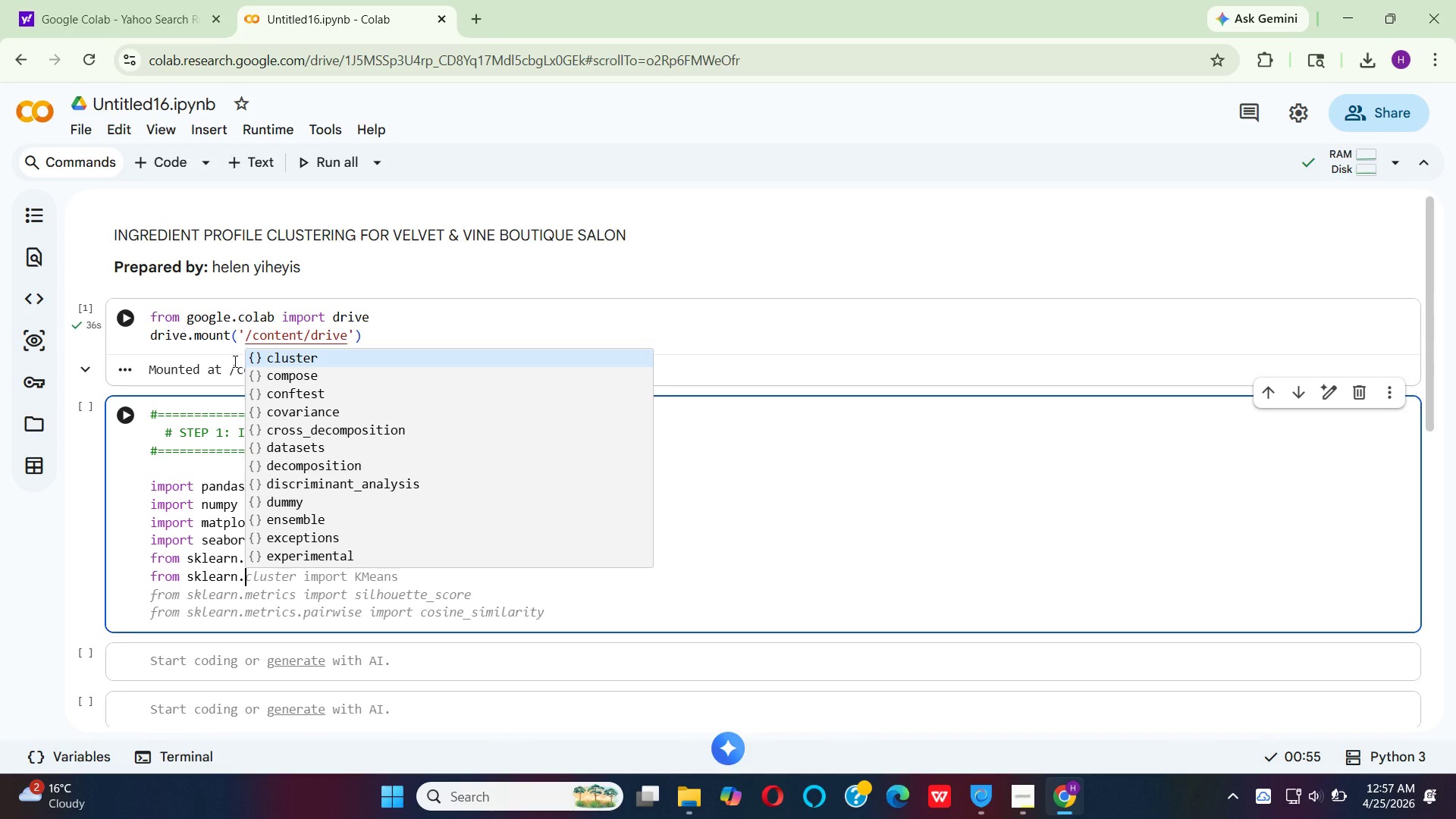 
key(P)
 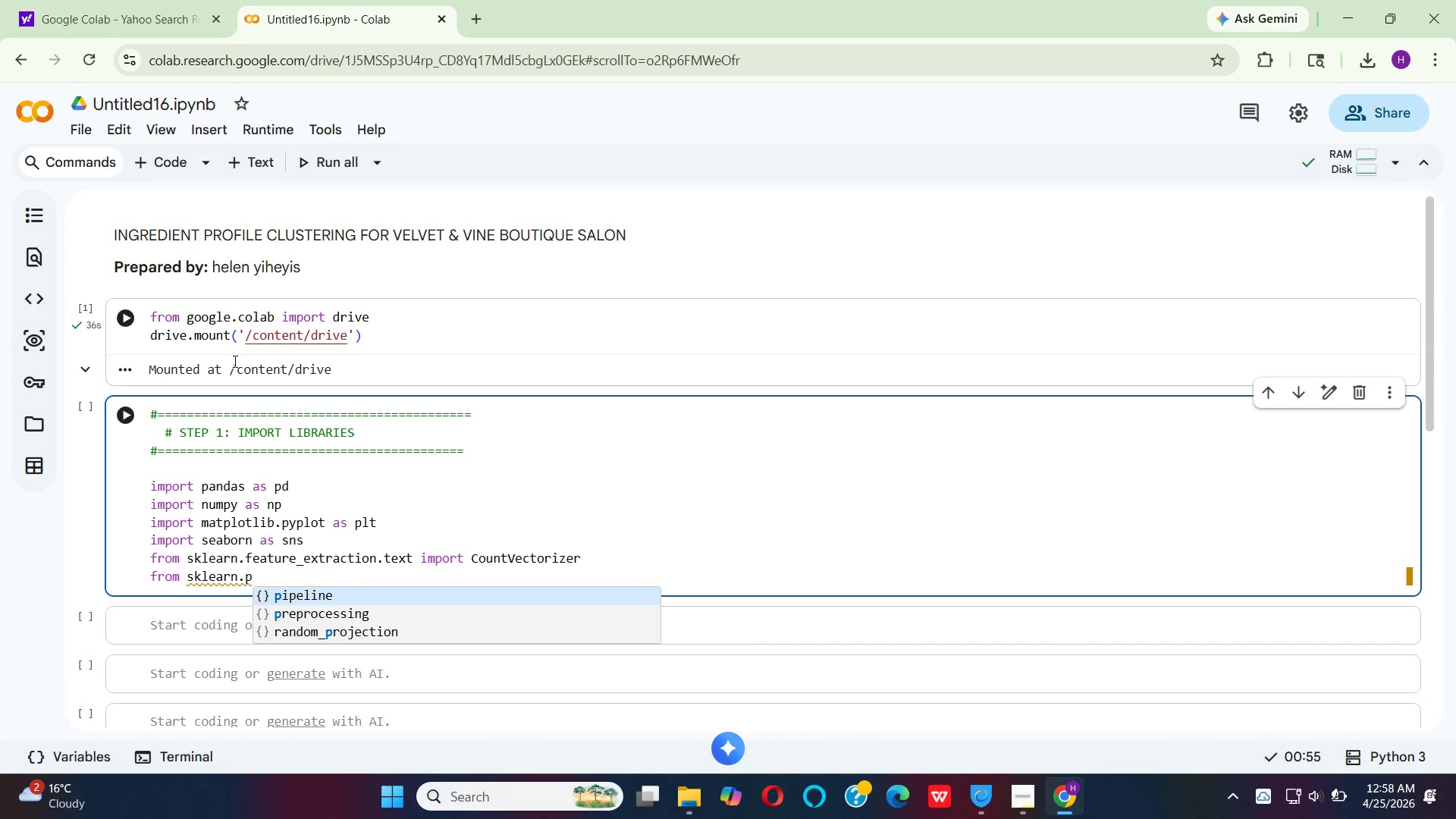 
key(ArrowDown)
 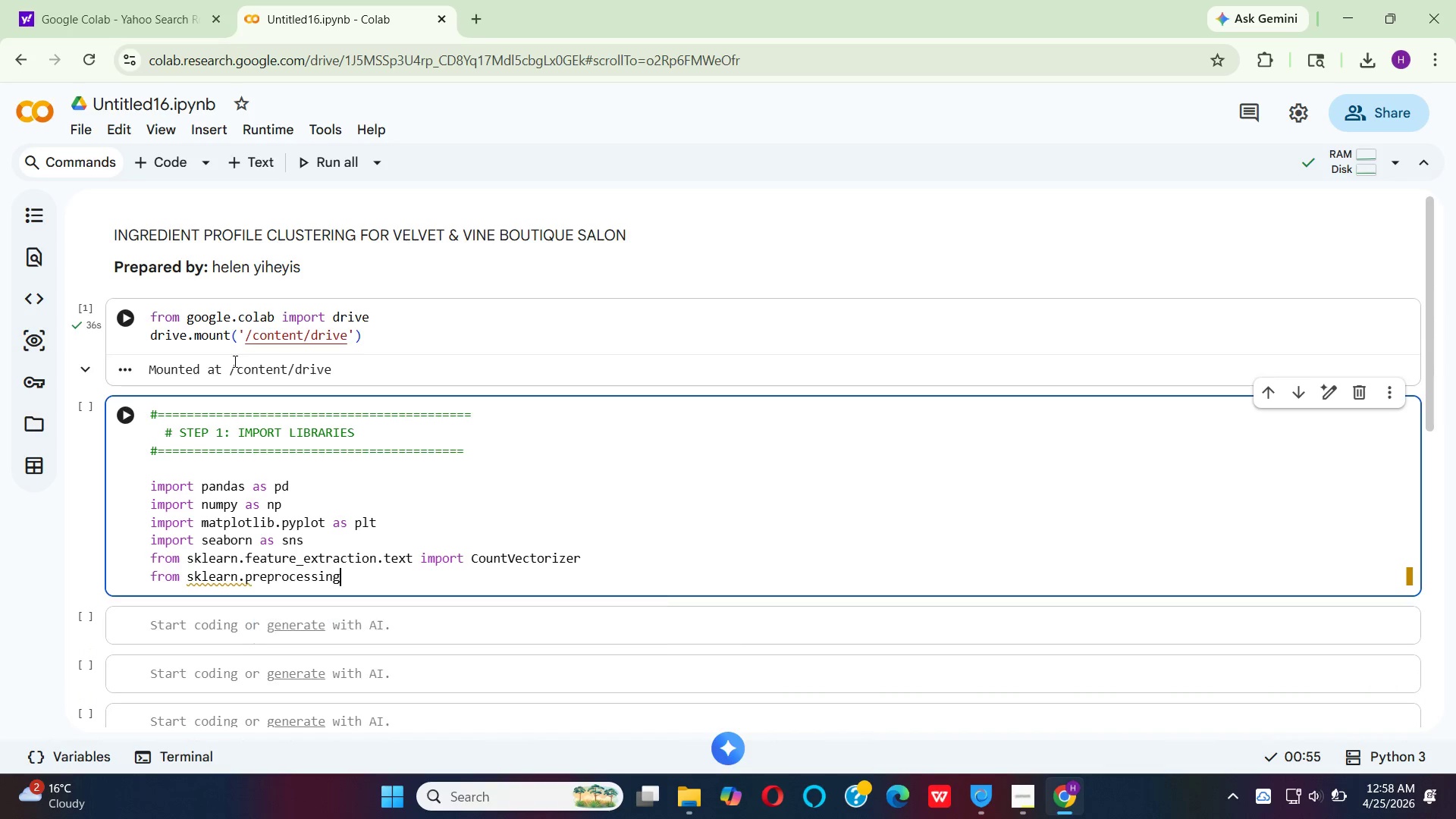 
key(Enter)
 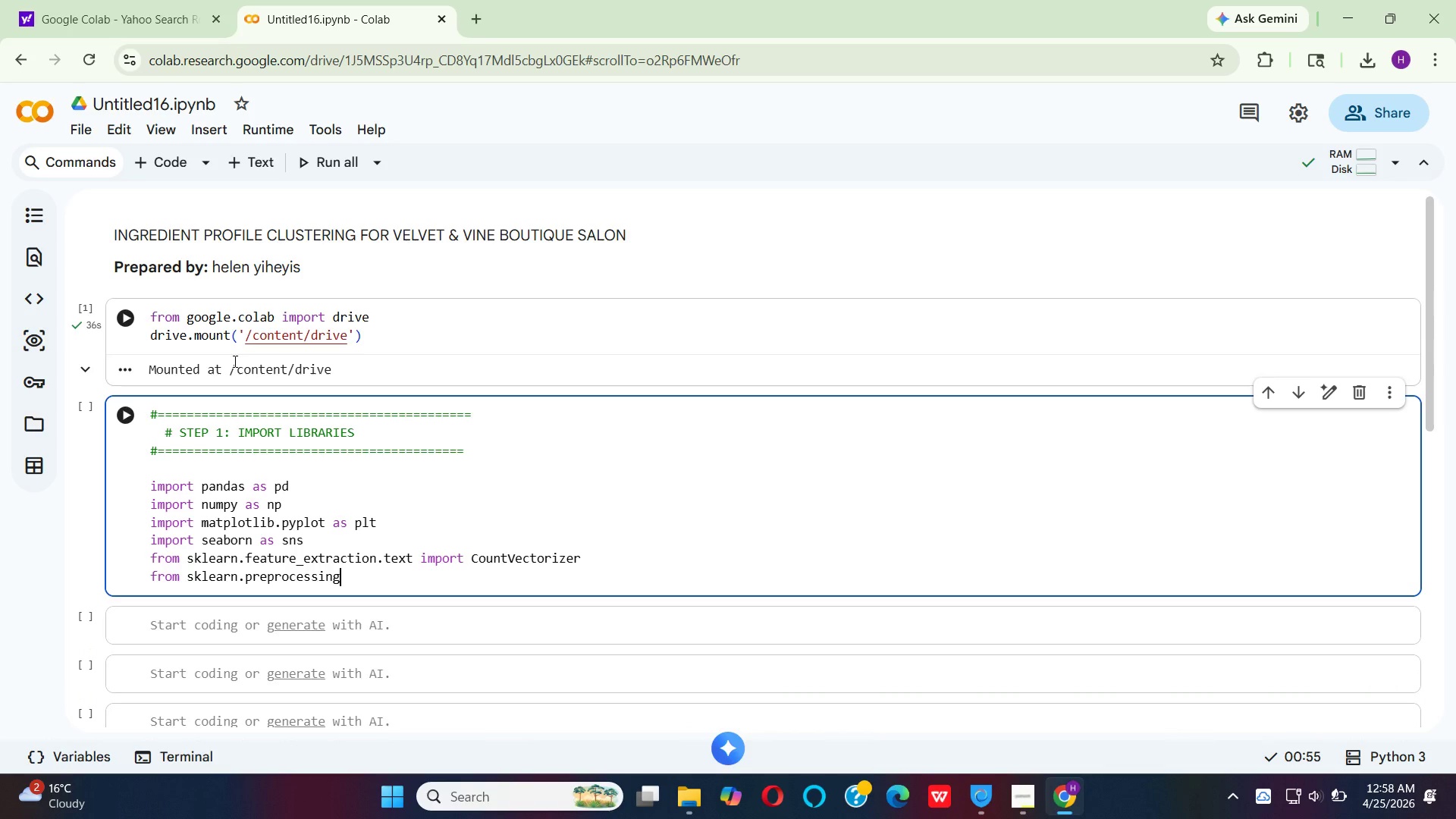 
type( import )
 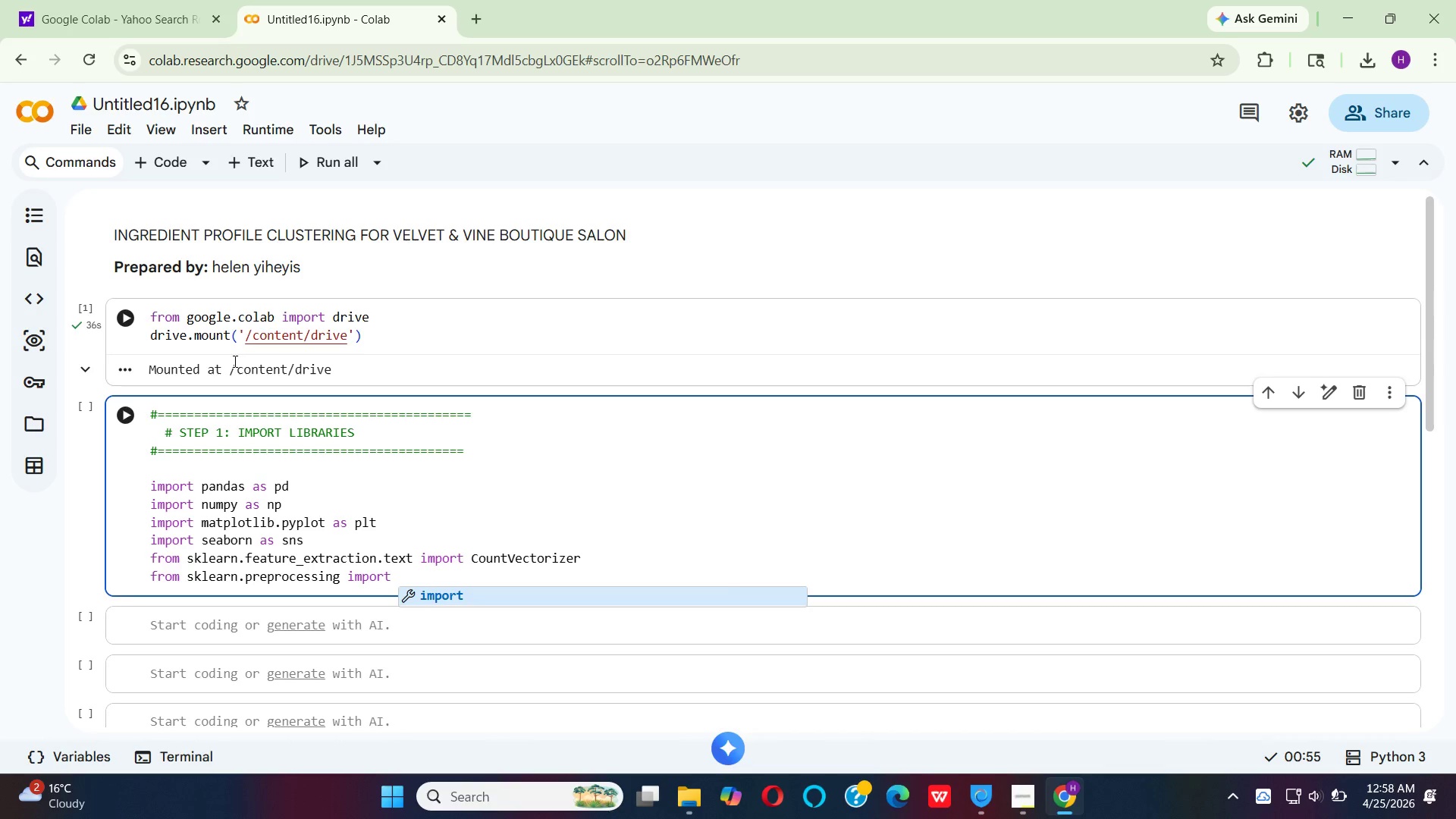 
type(Sta)
 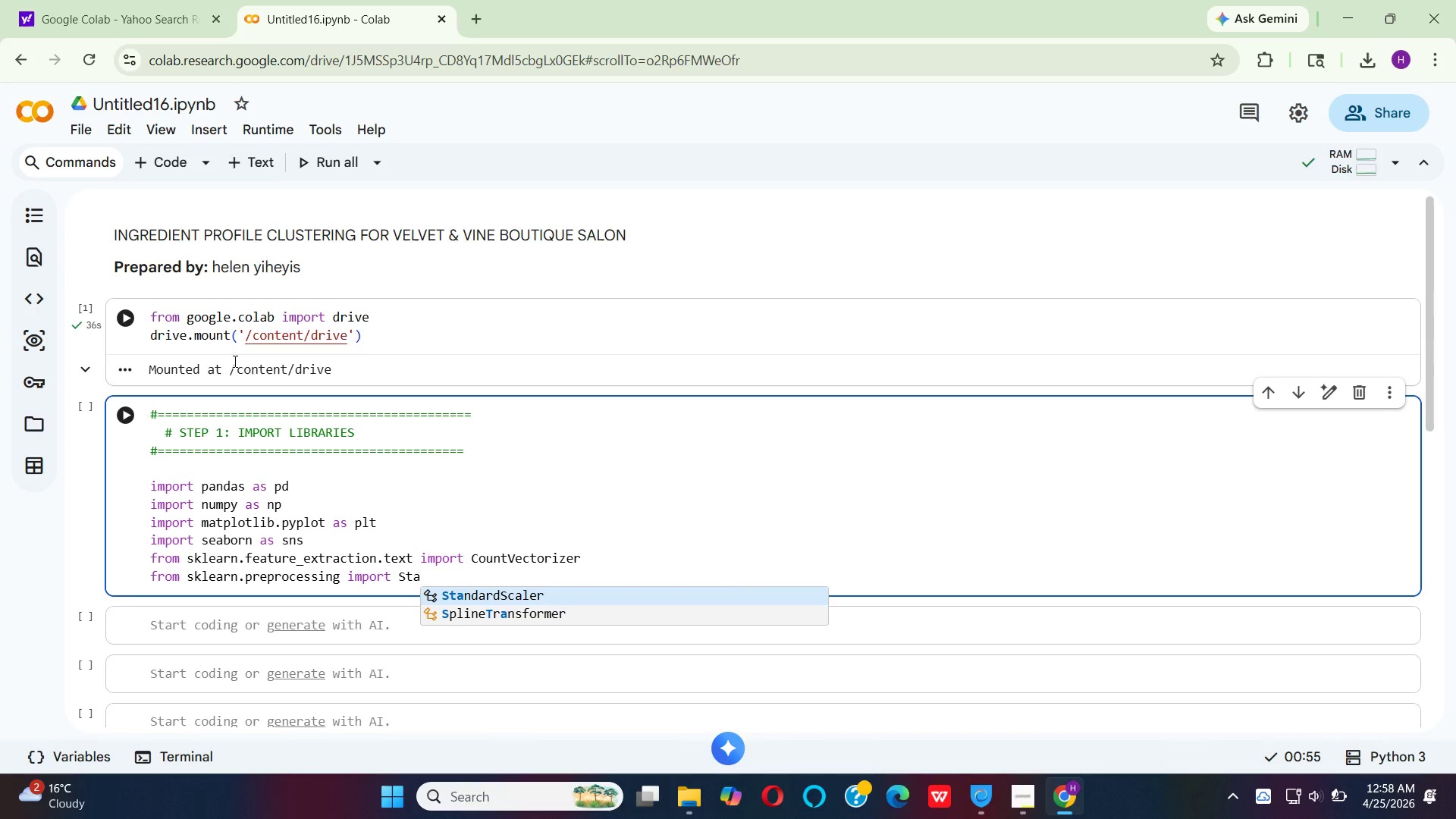 
key(Enter)
 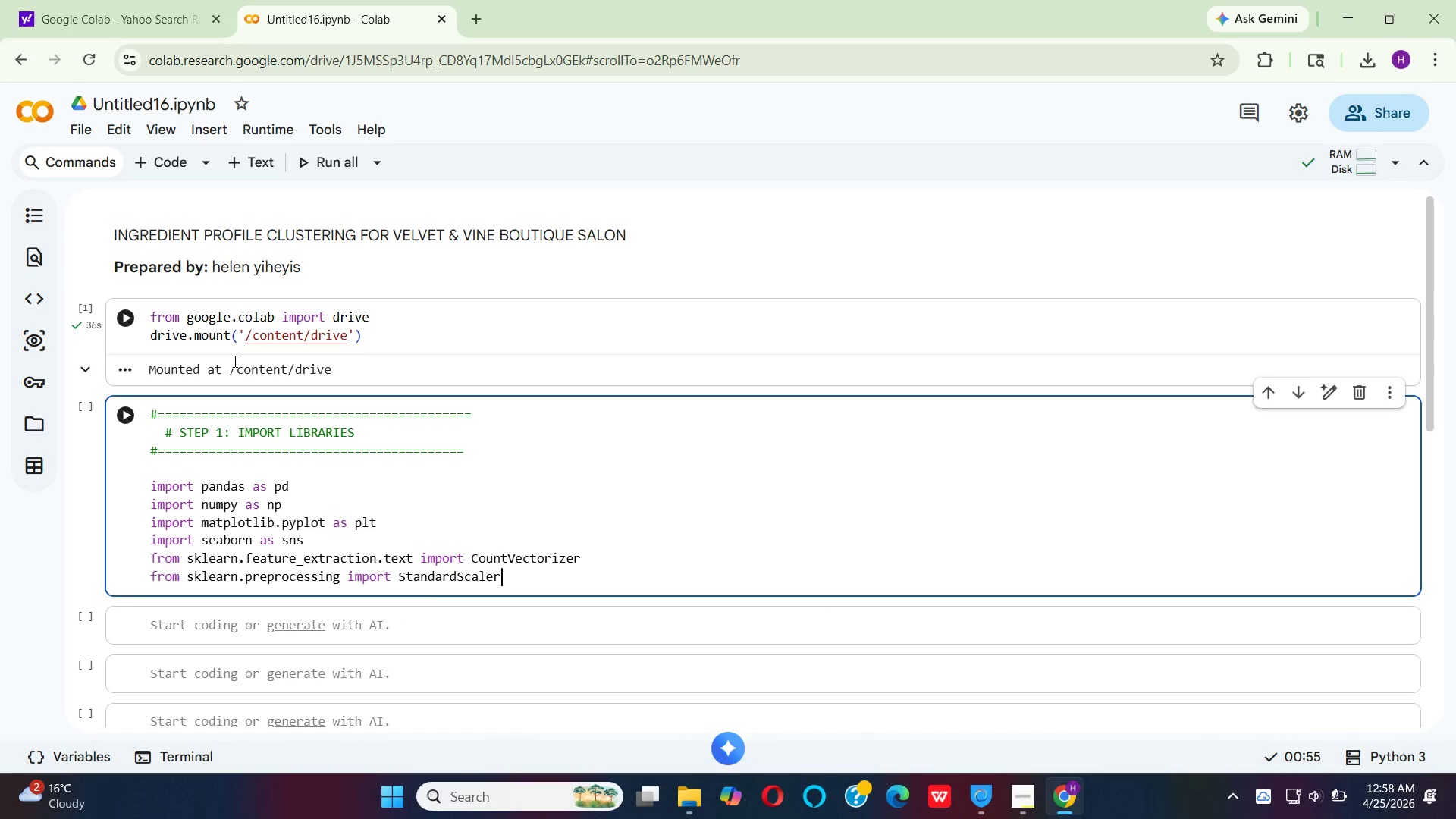 
key(Enter)
 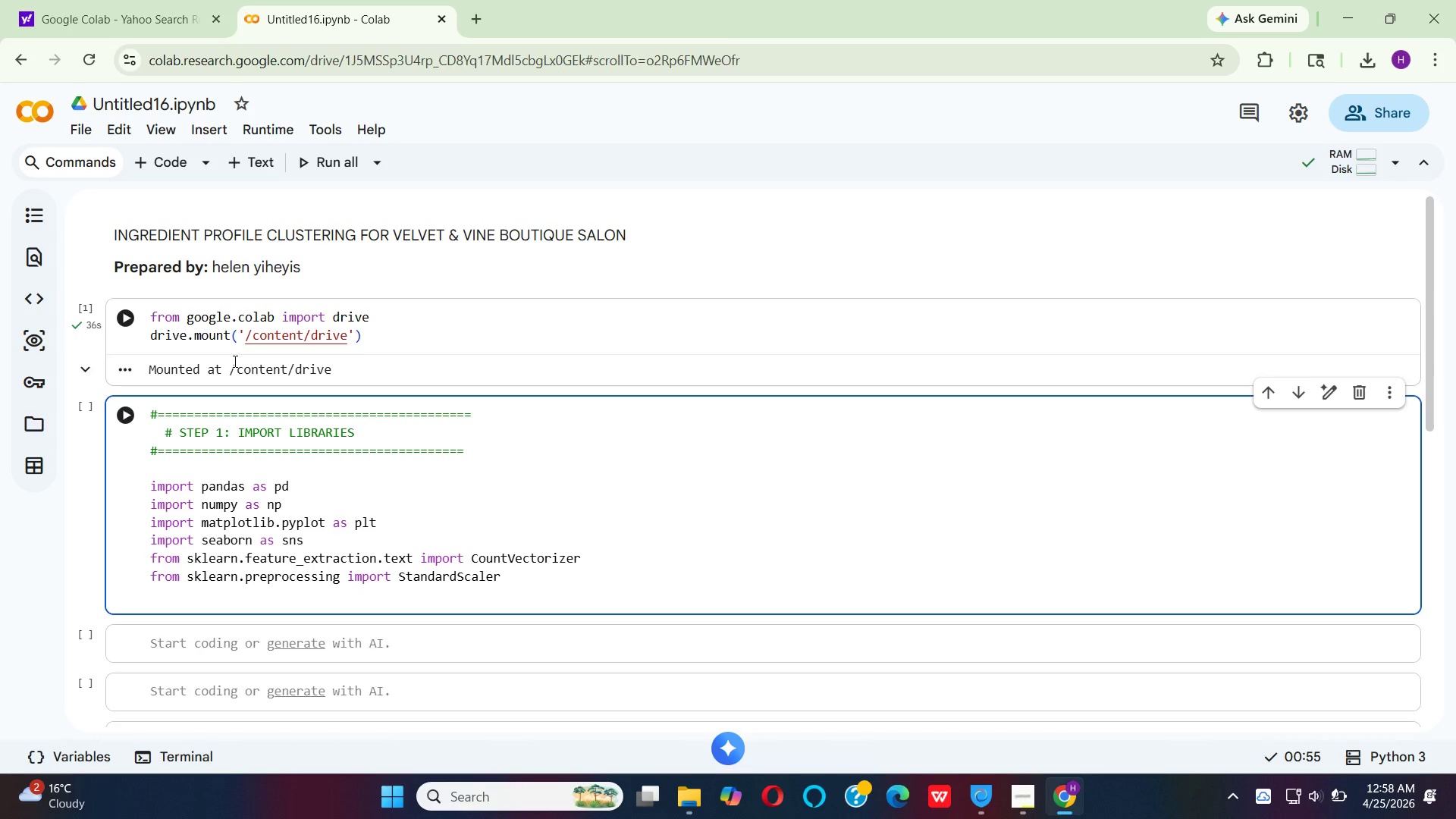 
wait(14.42)
 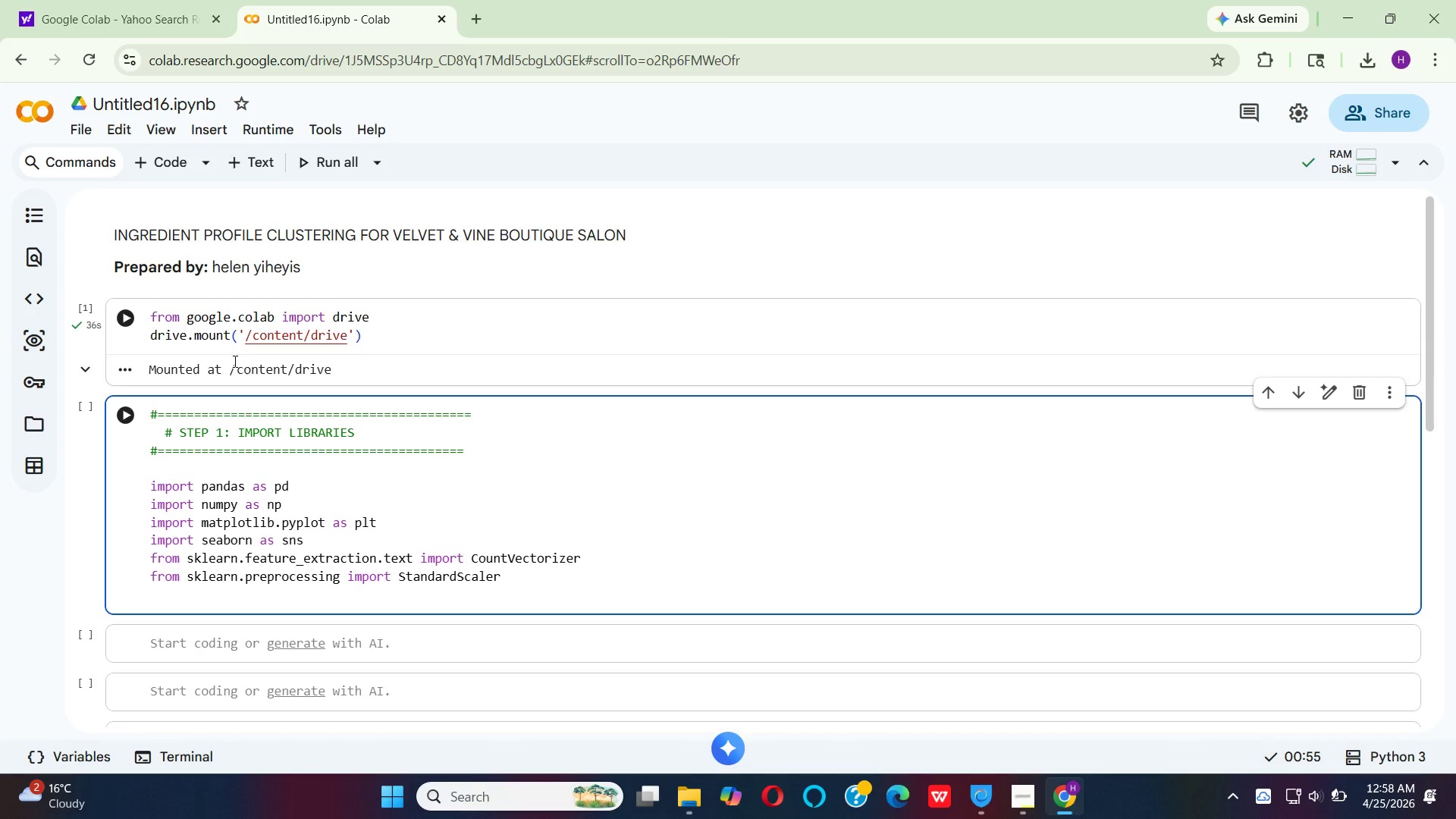 
type(frm )
 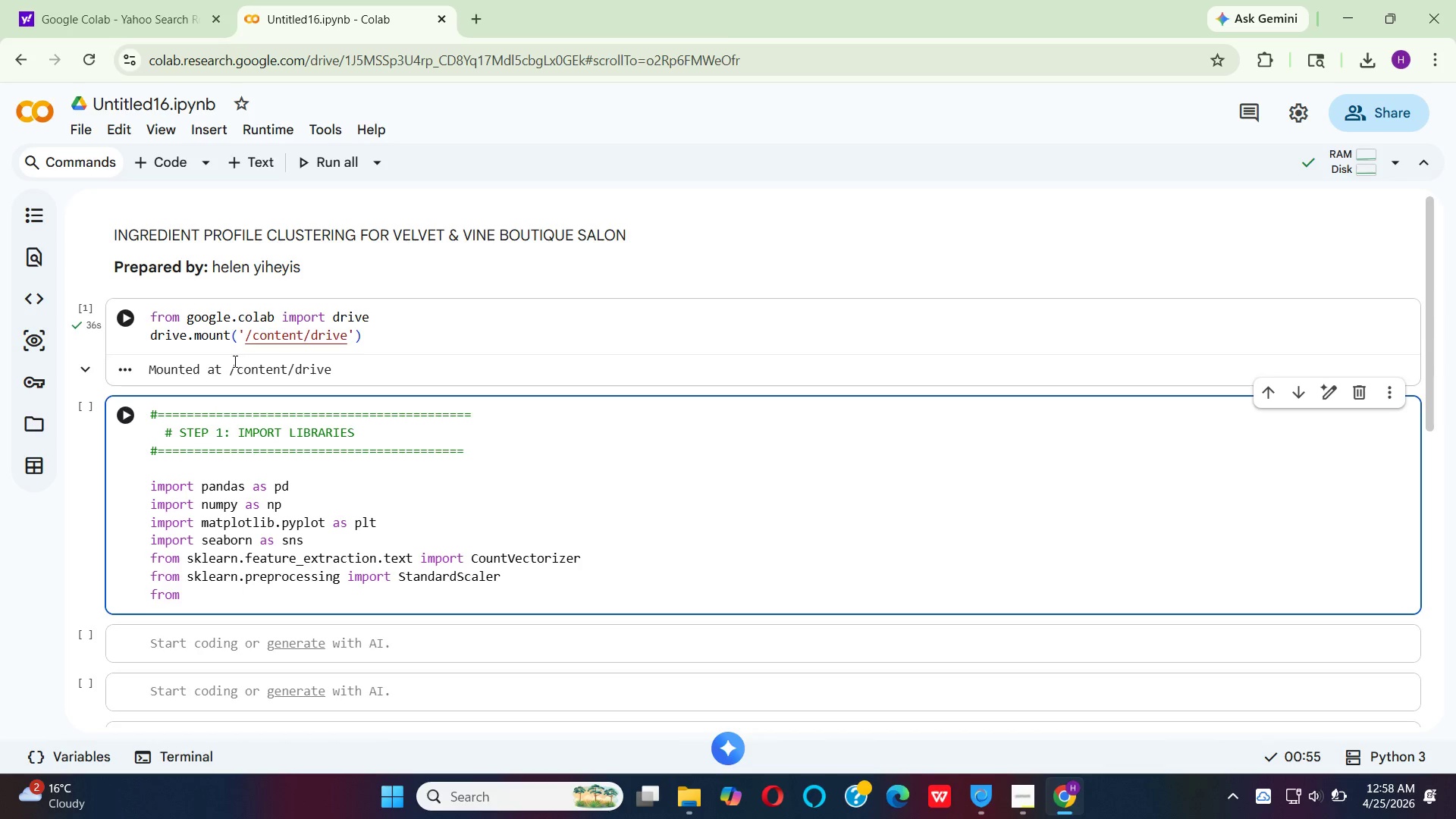 
hold_key(key=O, duration=0.31)
 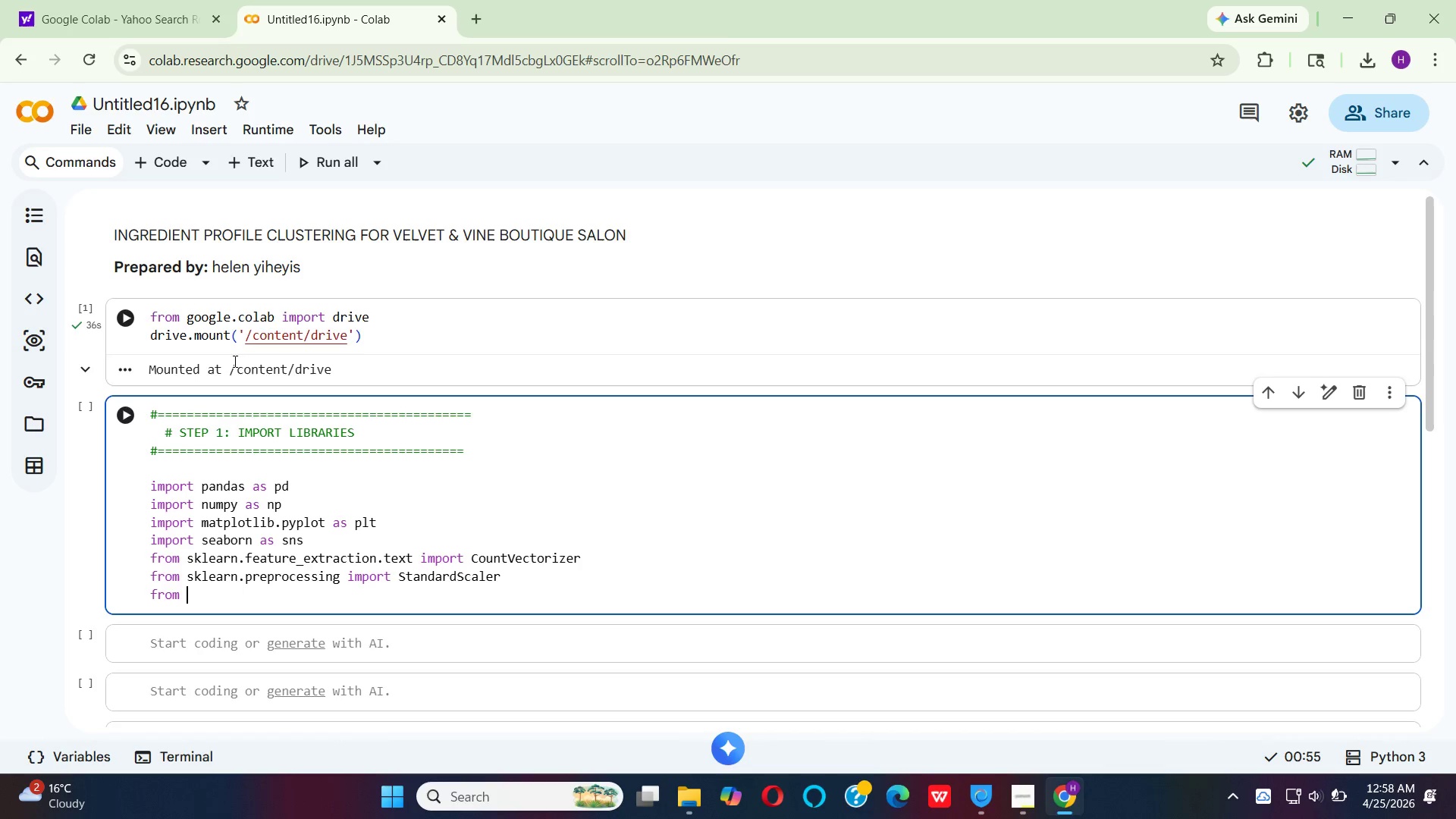 
type(sk)
 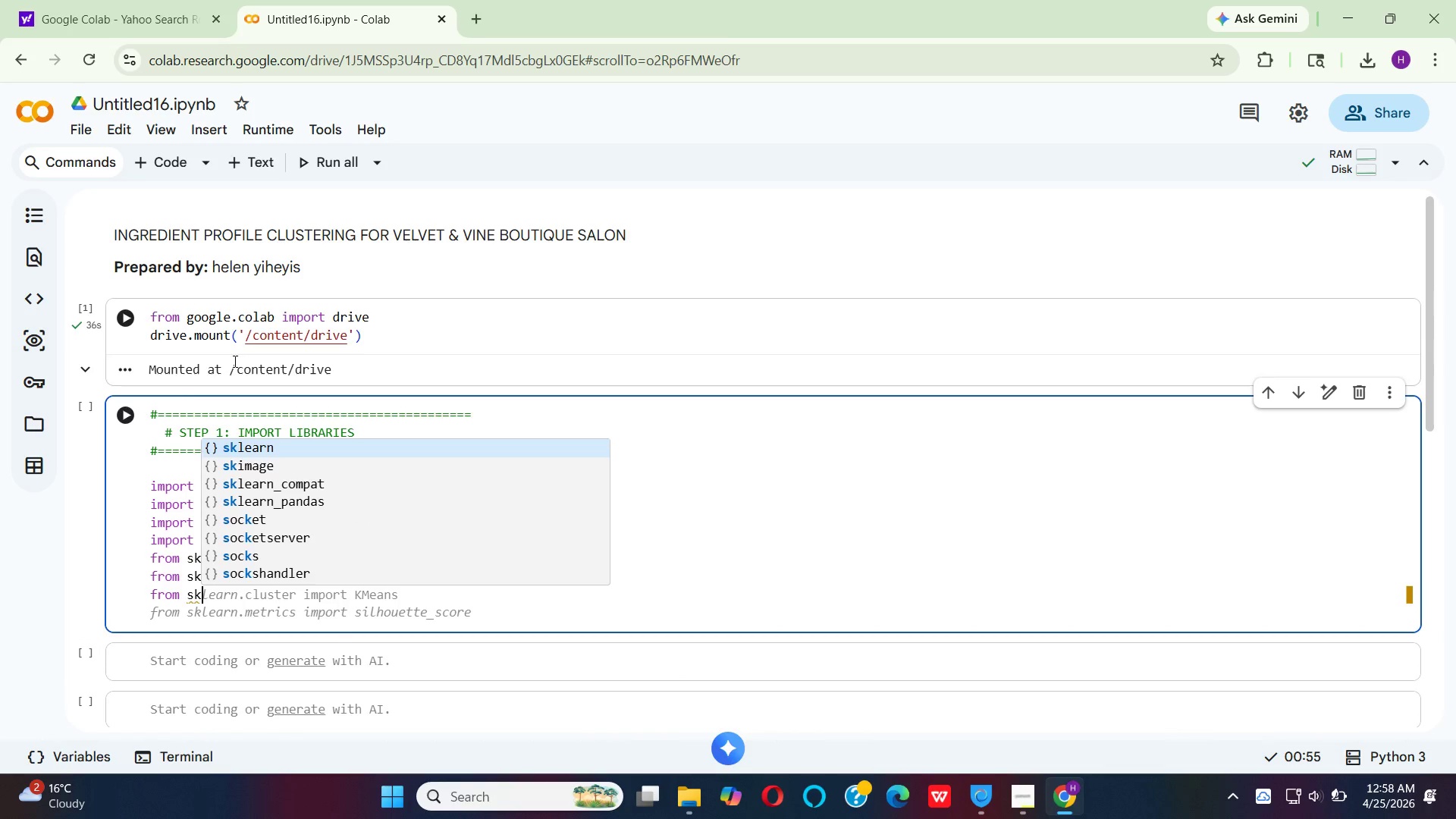 
key(Enter)
 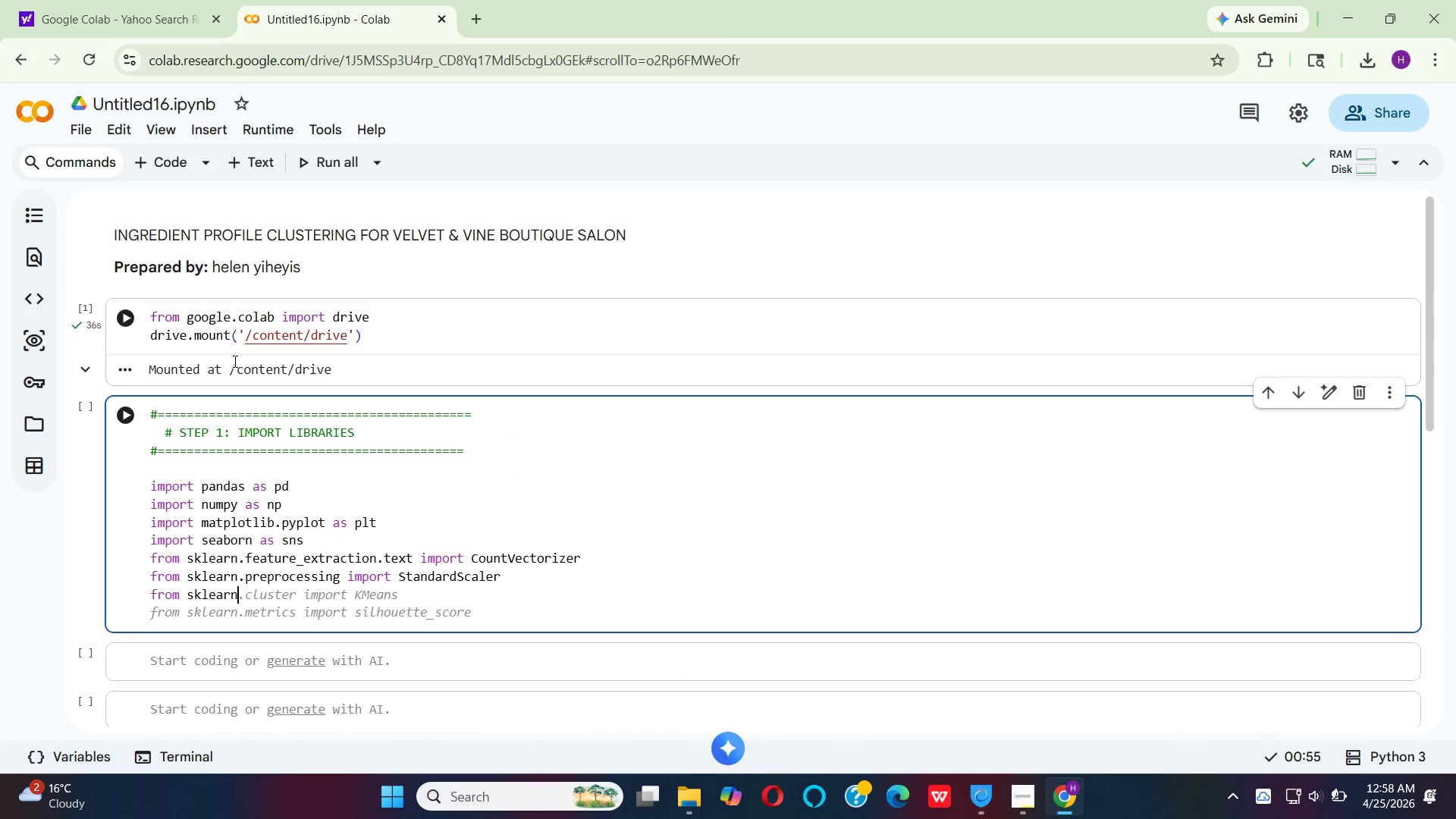 
key(Period)
 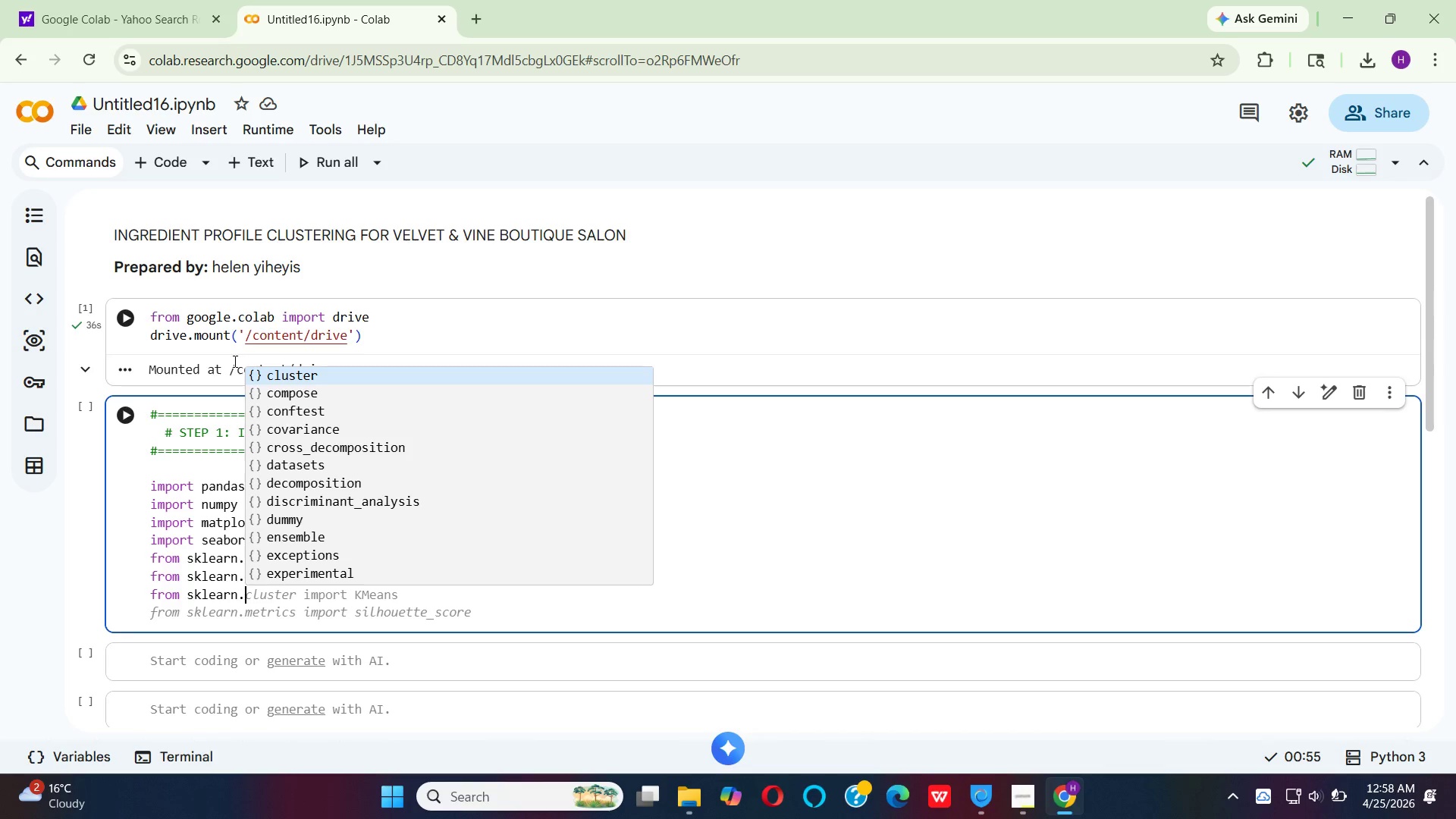 
wait(5.49)
 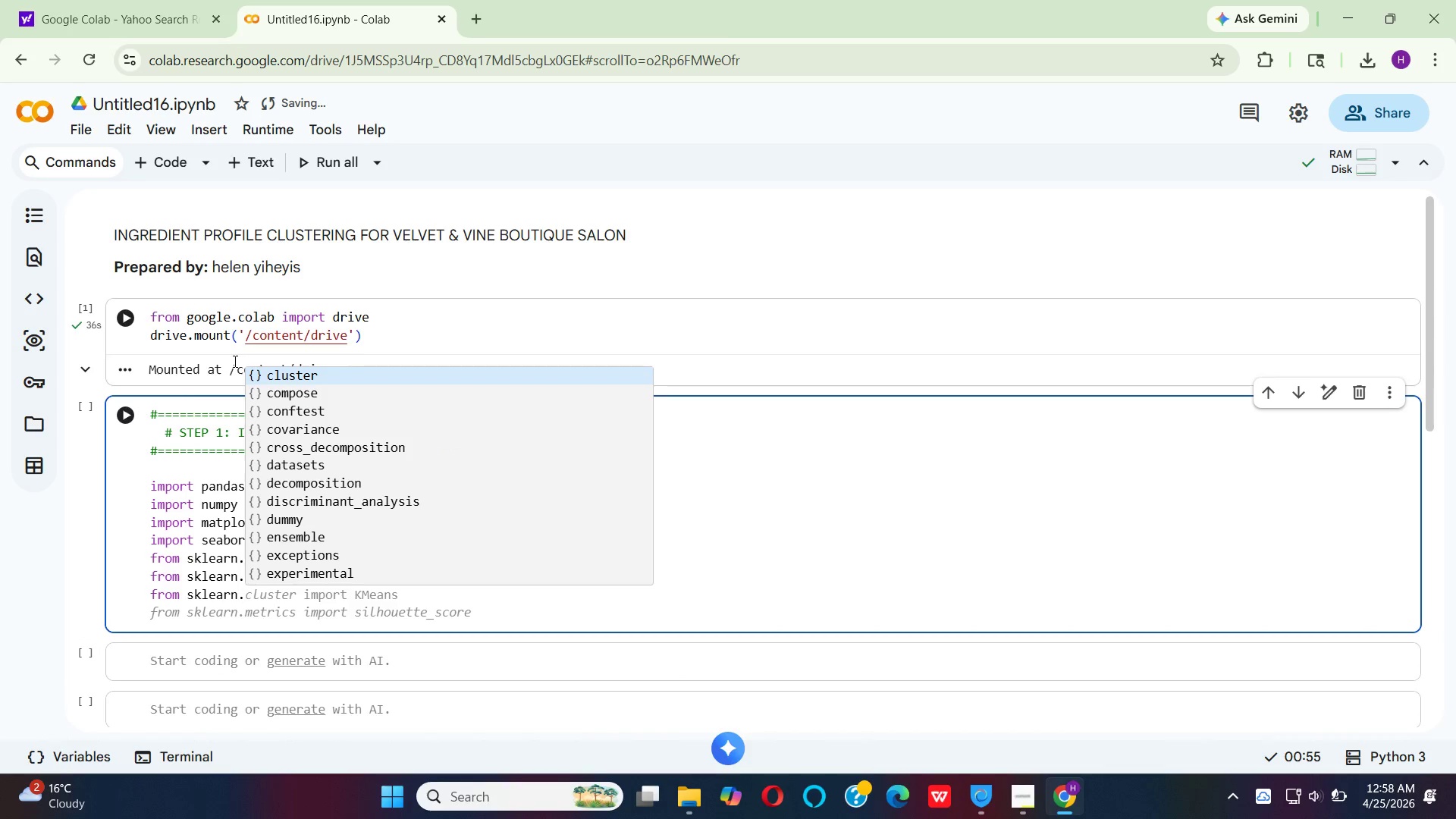 
key(C)
 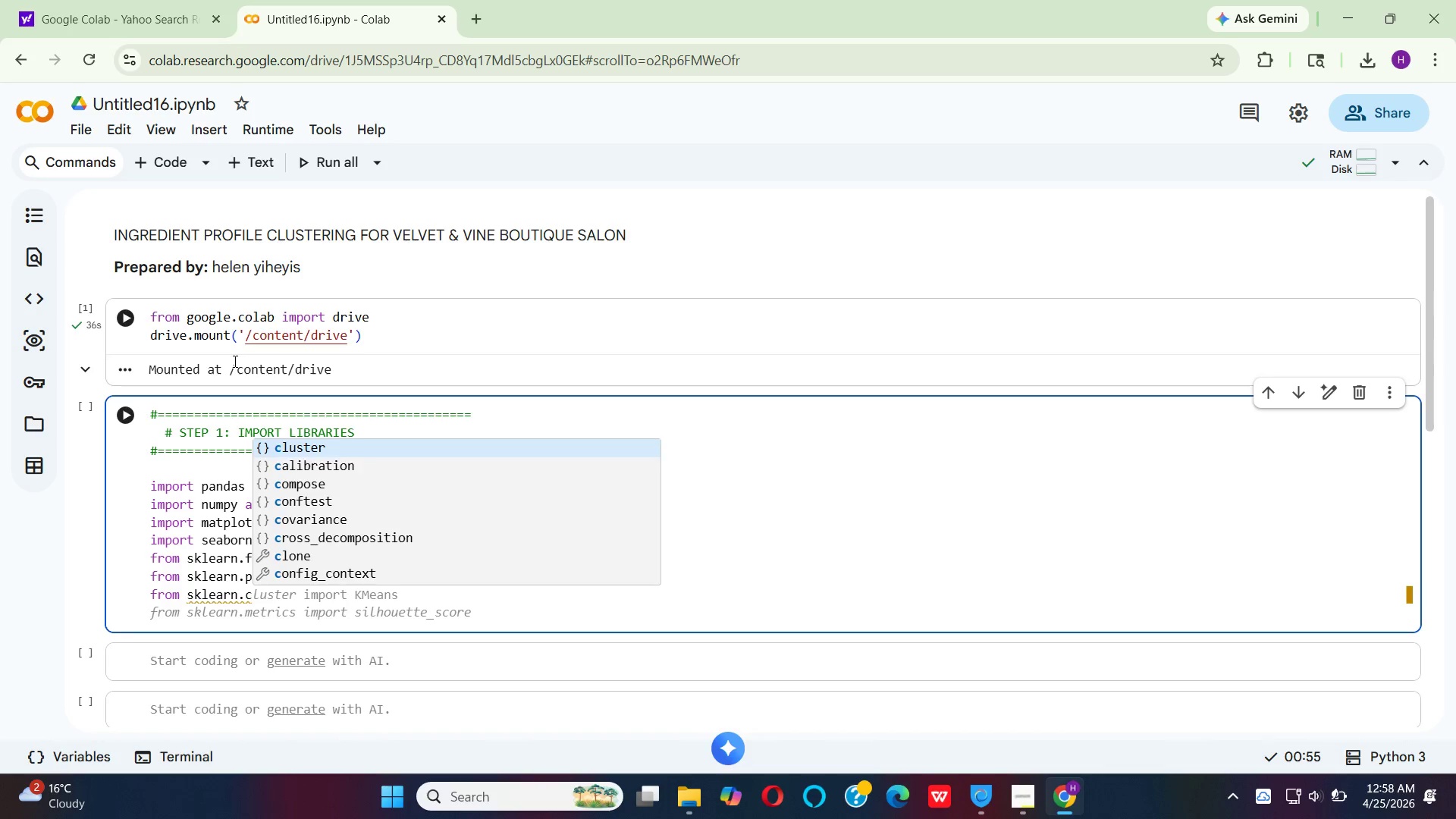 
key(Enter)
 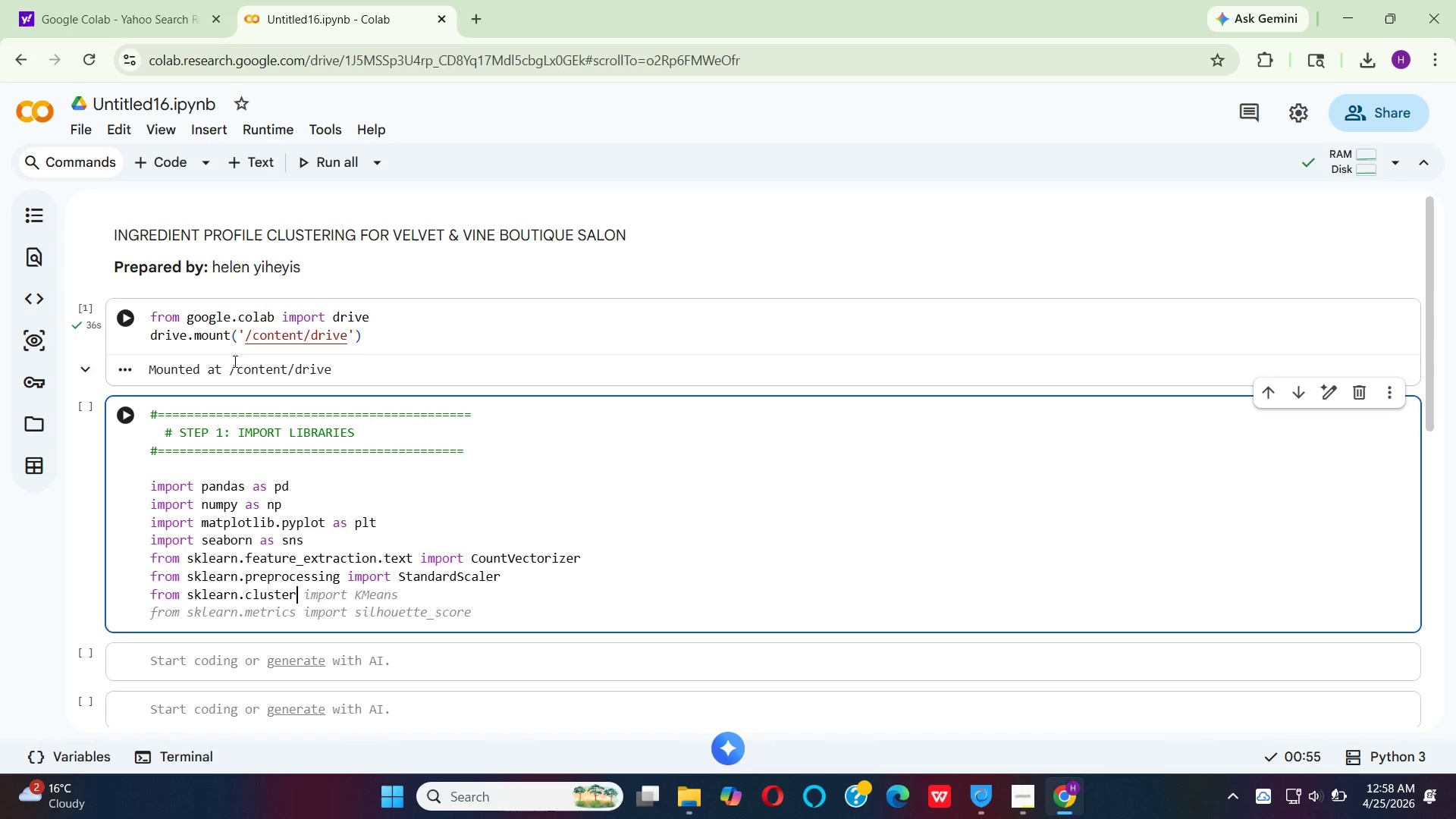 
type( imp)
 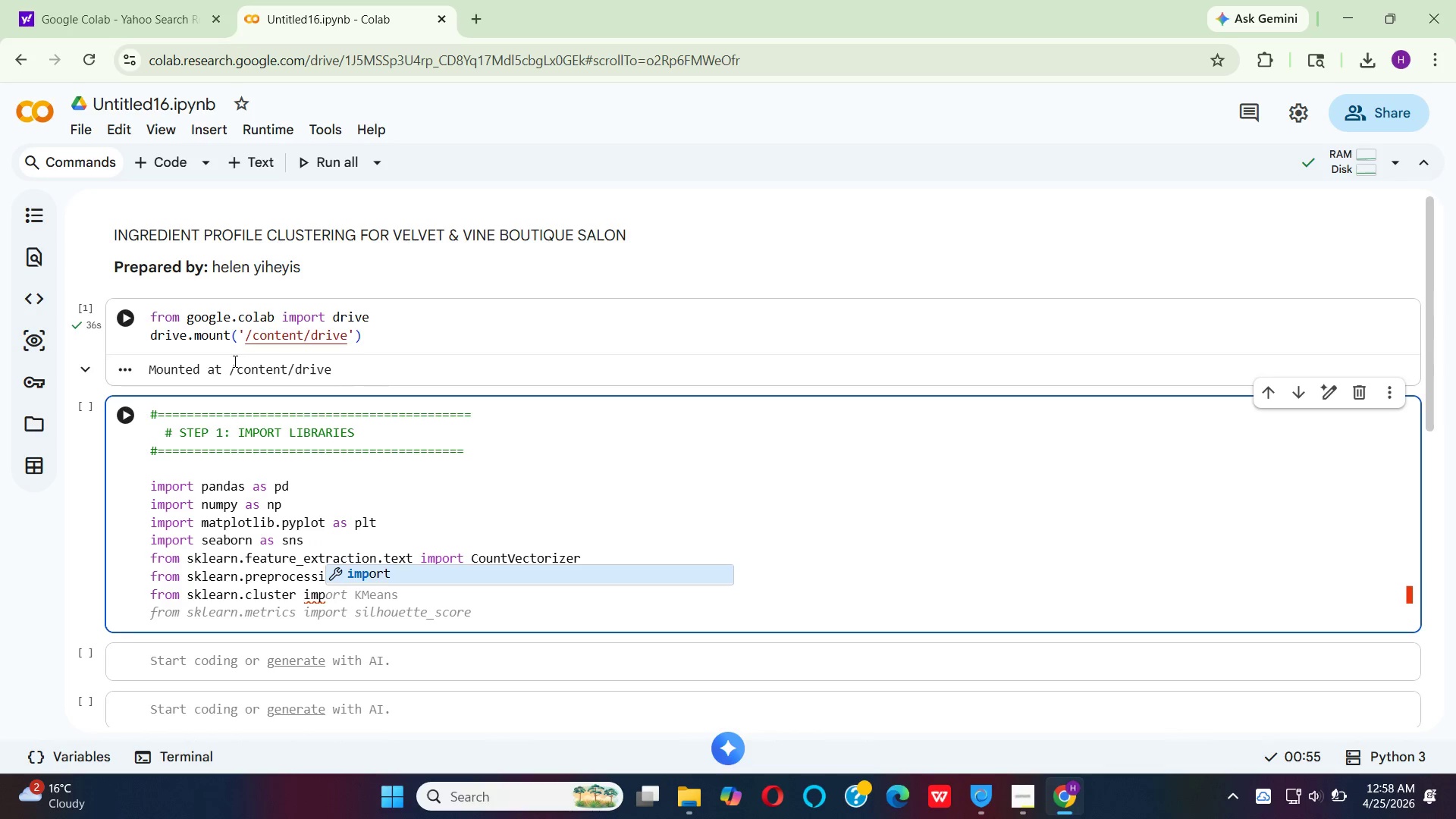 
key(Enter)
 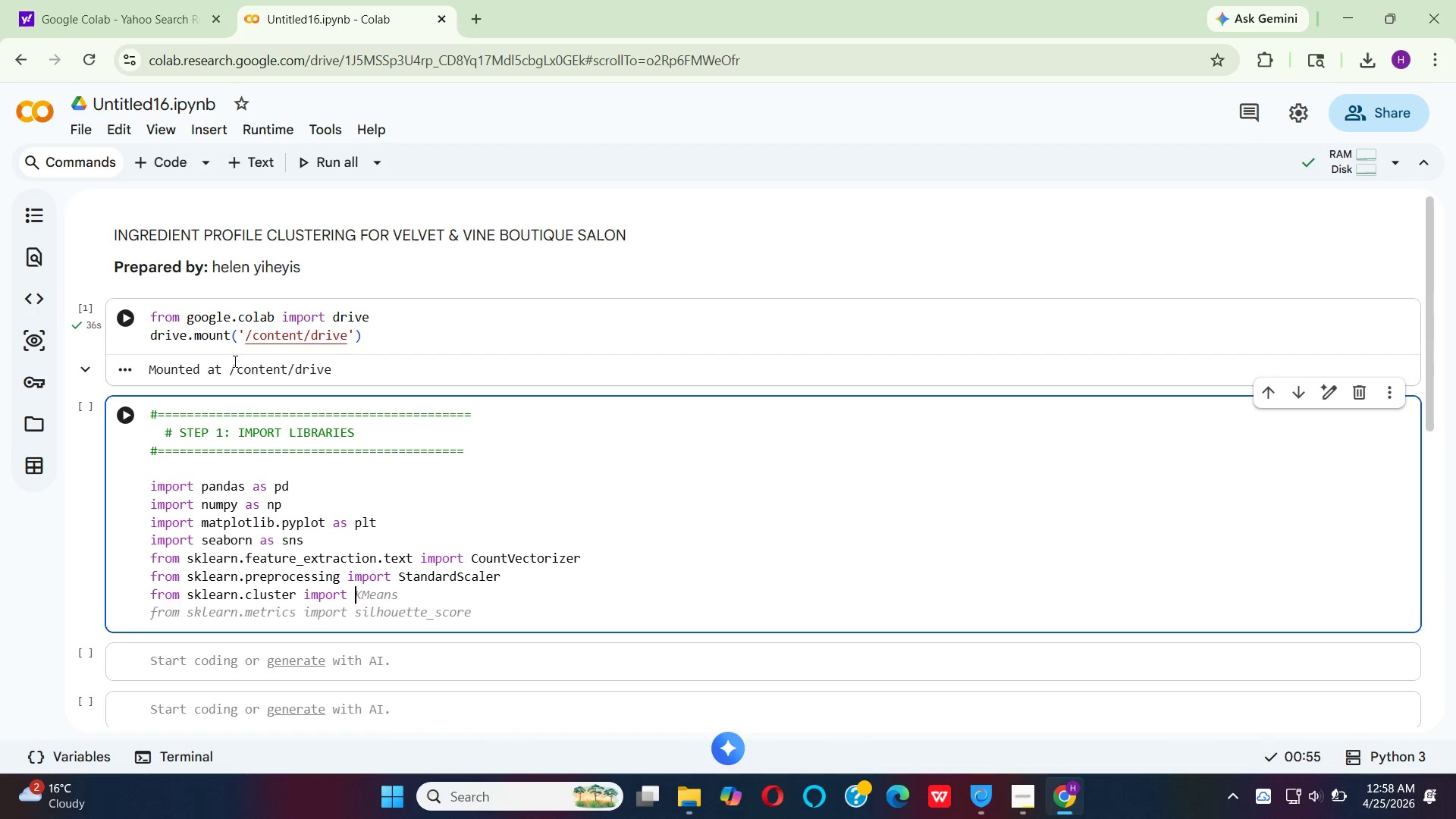 
key(CapsLock)
 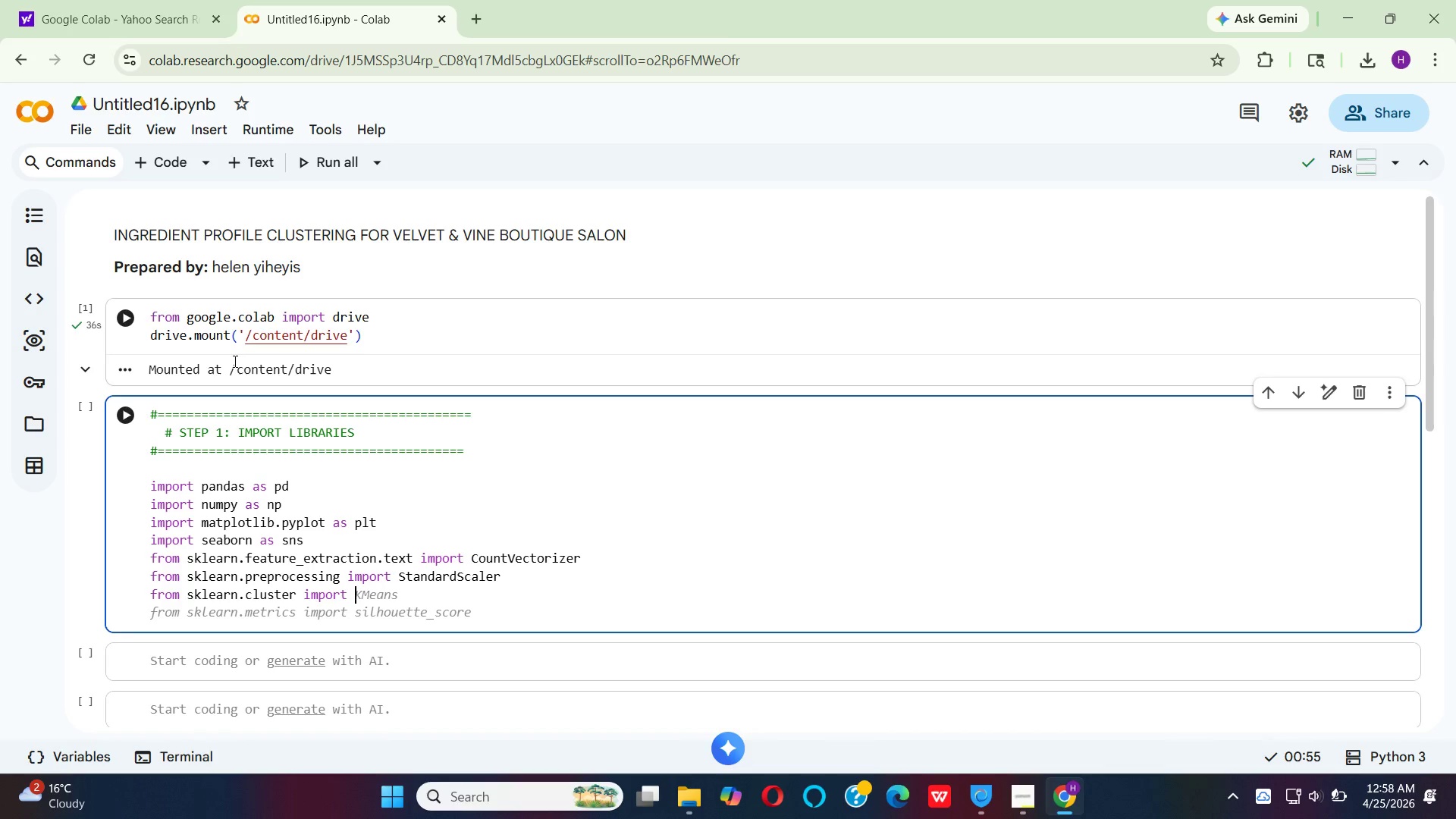 
hold_key(key=K, duration=0.38)
 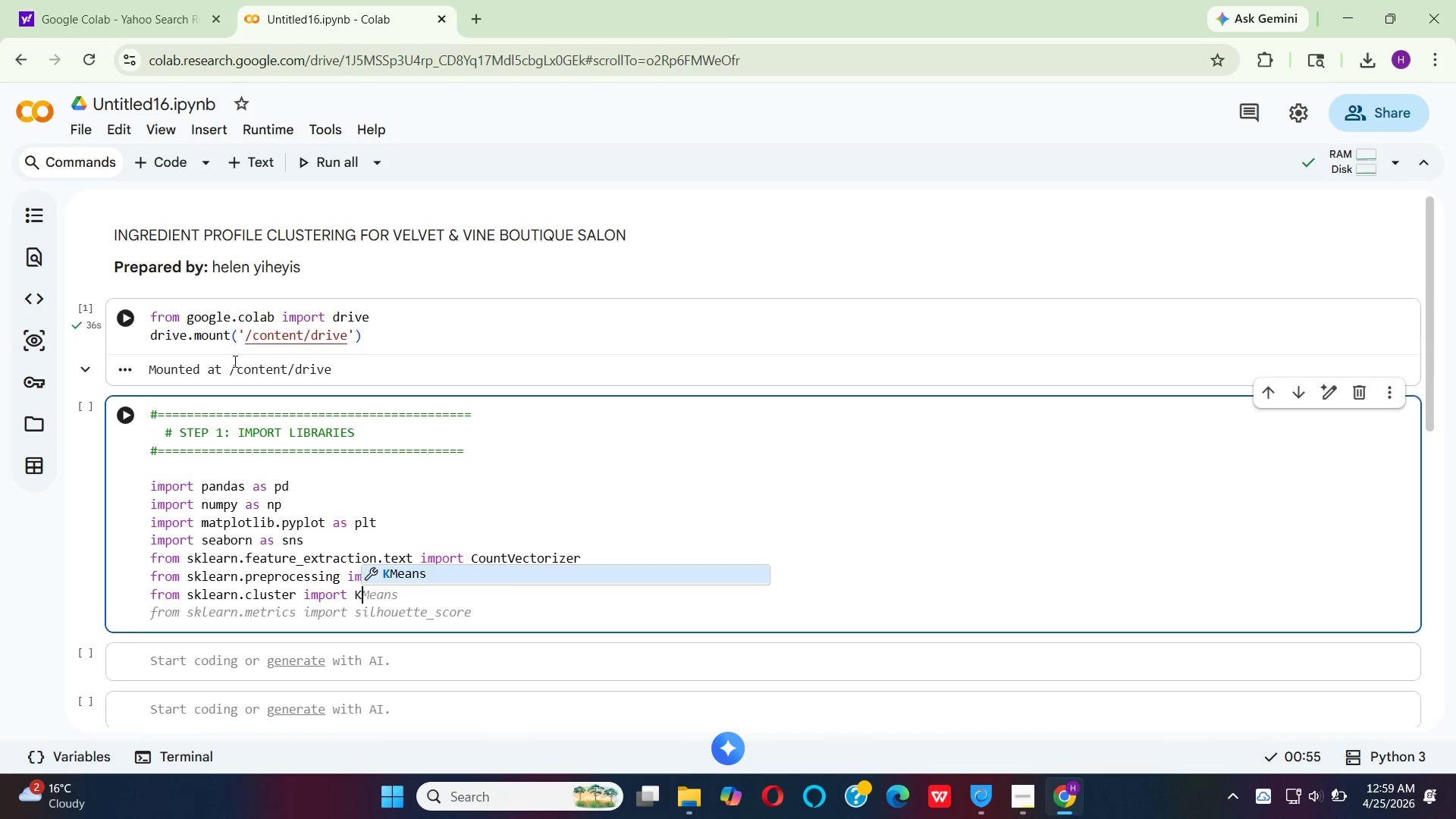 
key(M)
 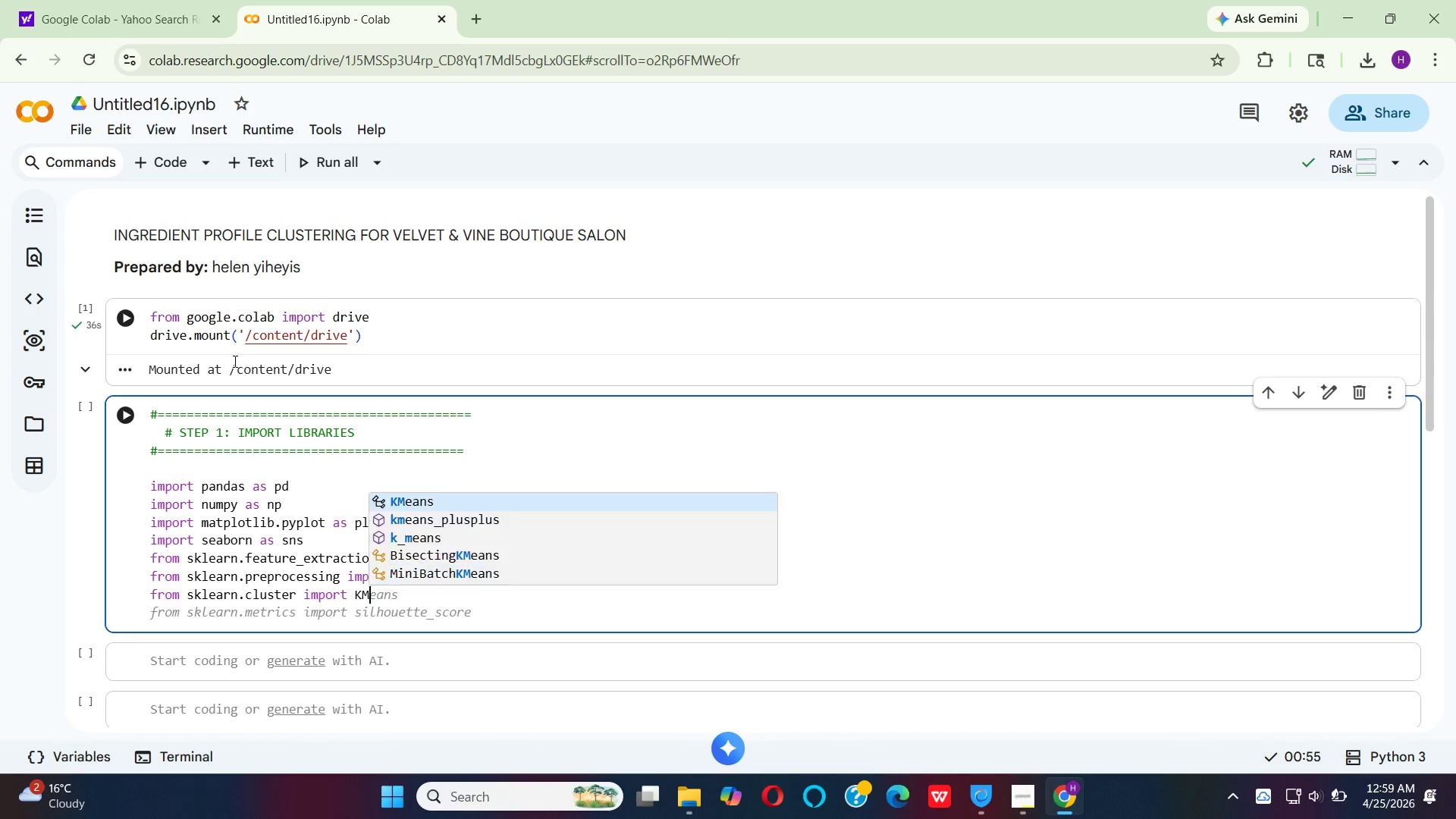 
key(CapsLock)
 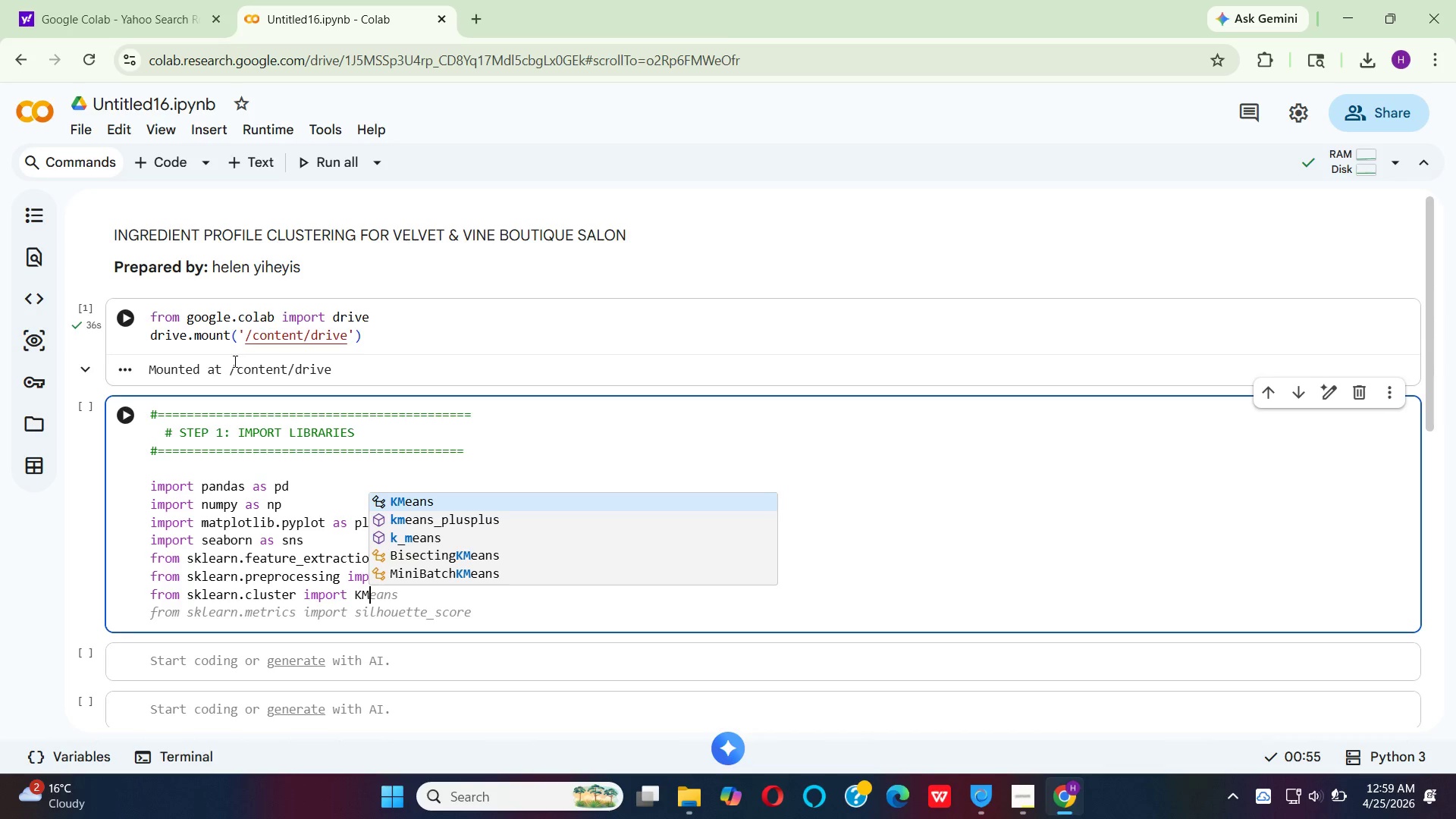 
key(Enter)
 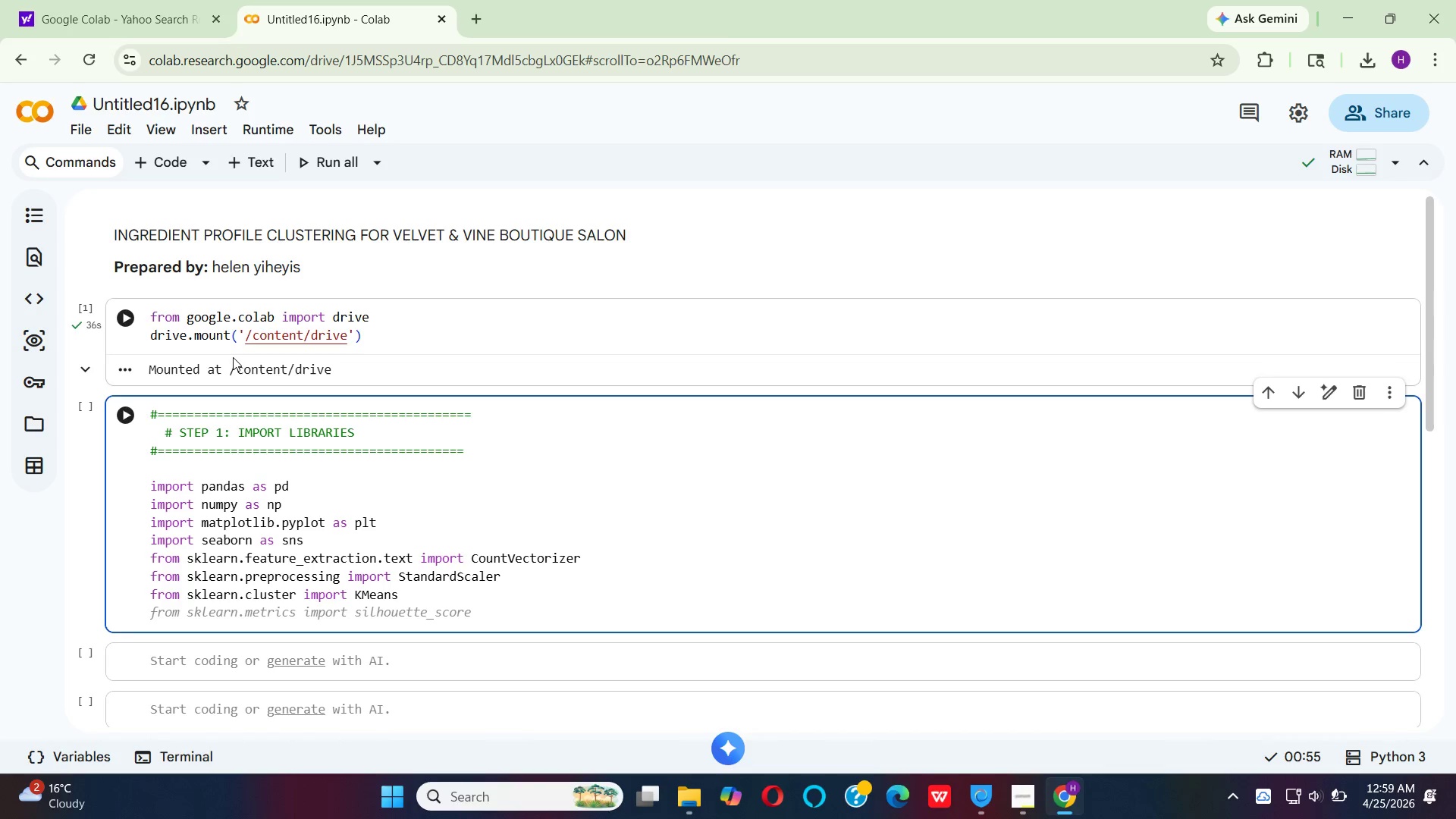 
key(Enter)
 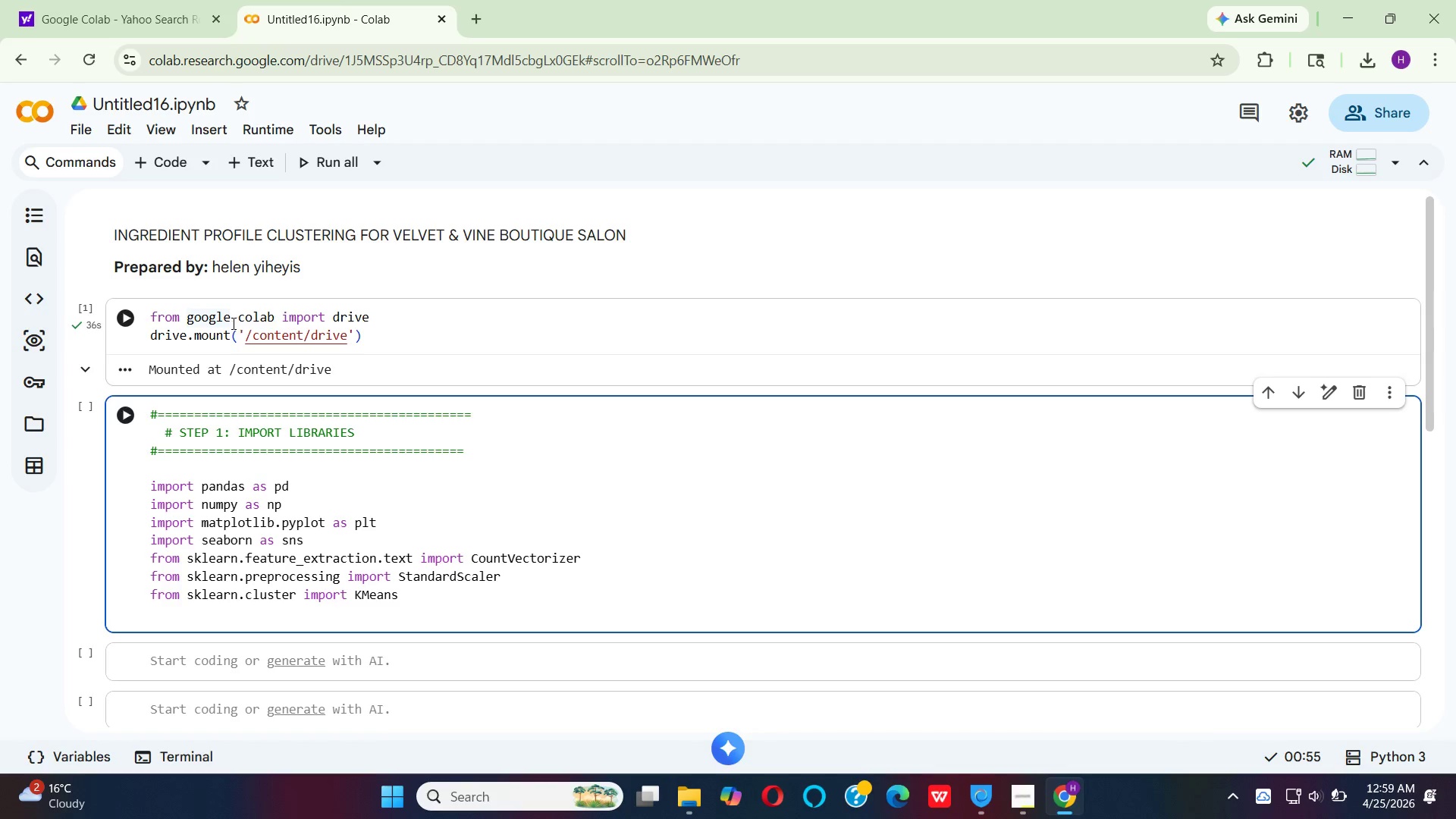 
type(frm skle)
 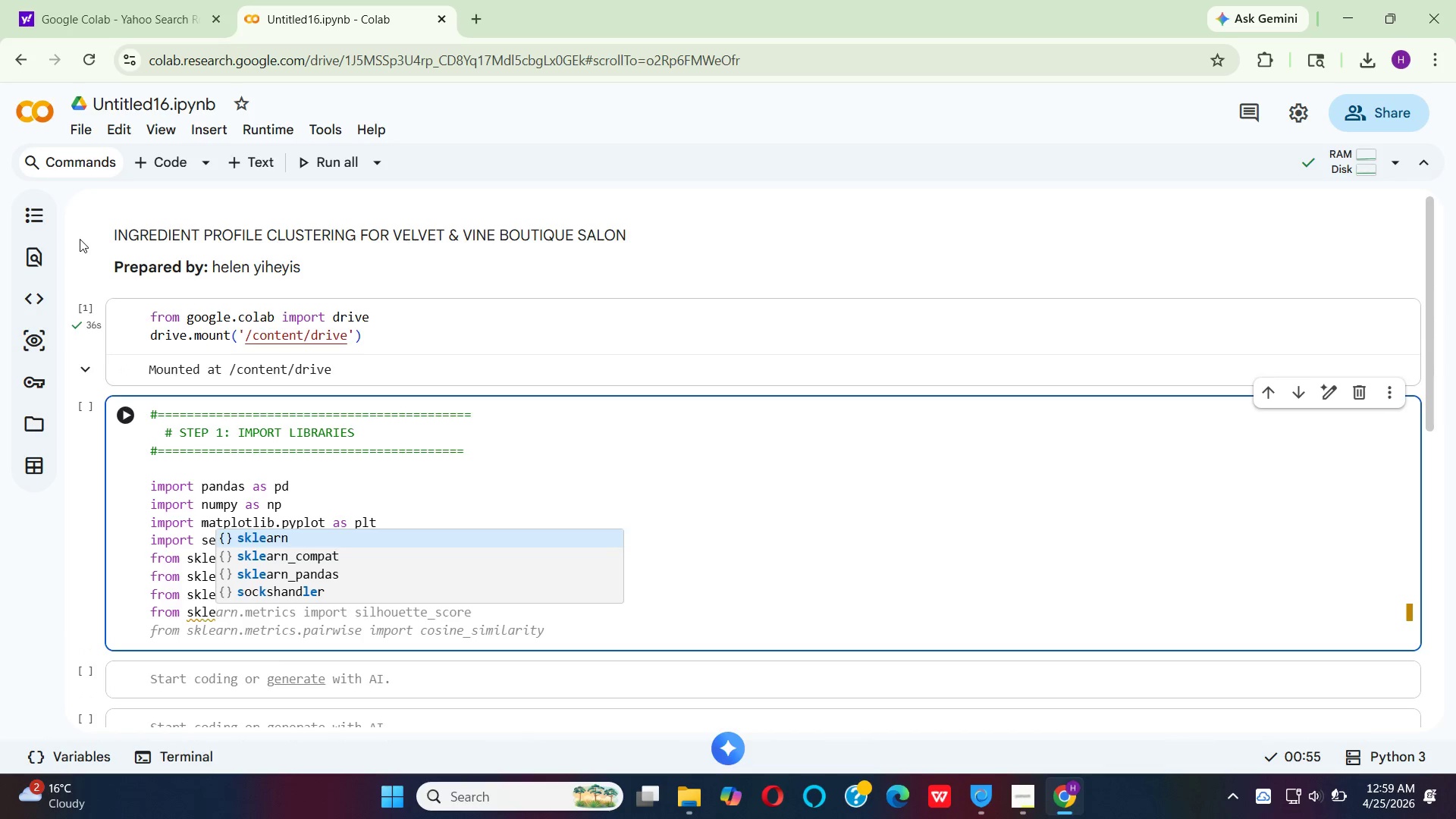 
hold_key(key=O, duration=18.92)
 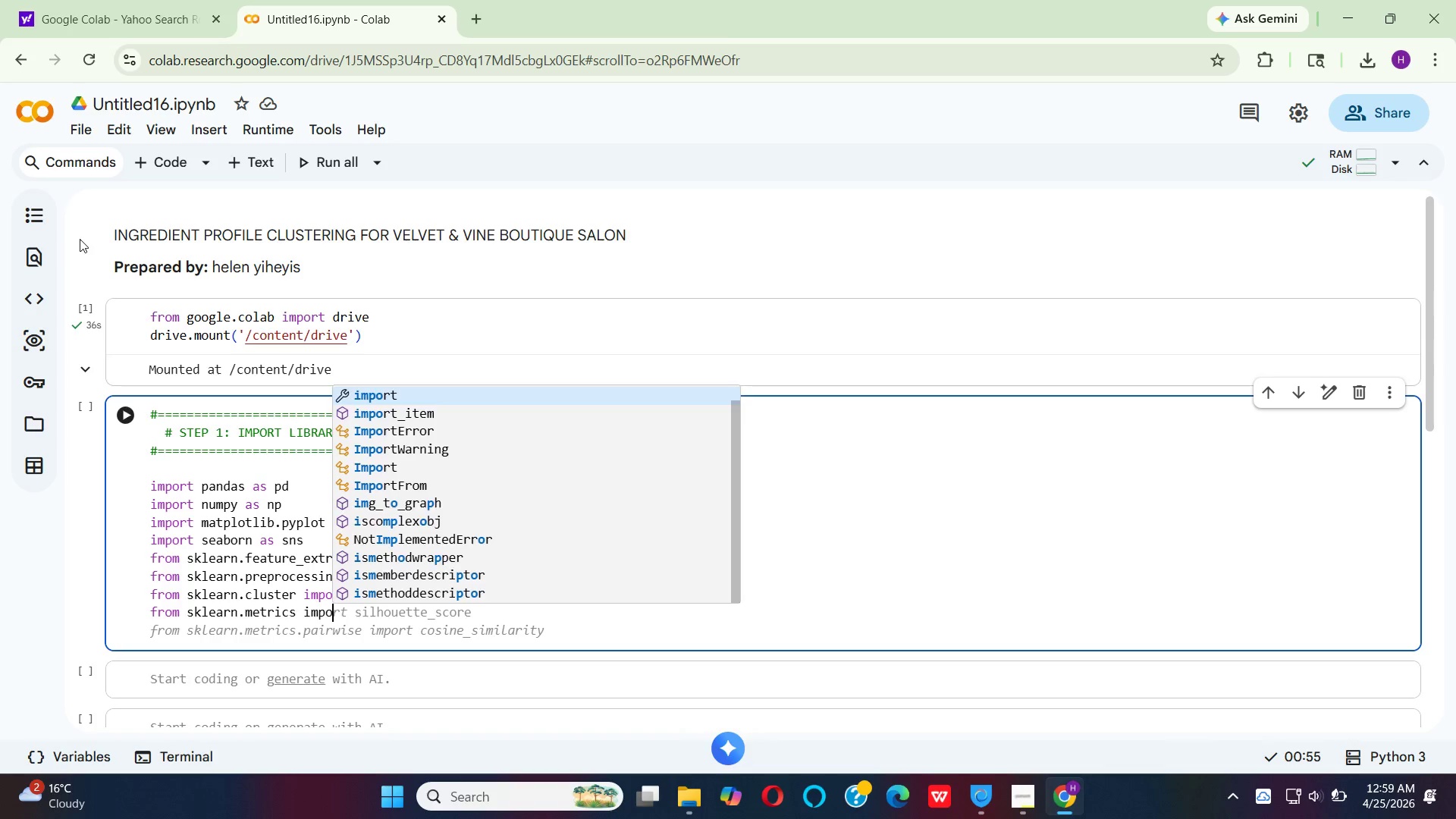 
key(Enter)
 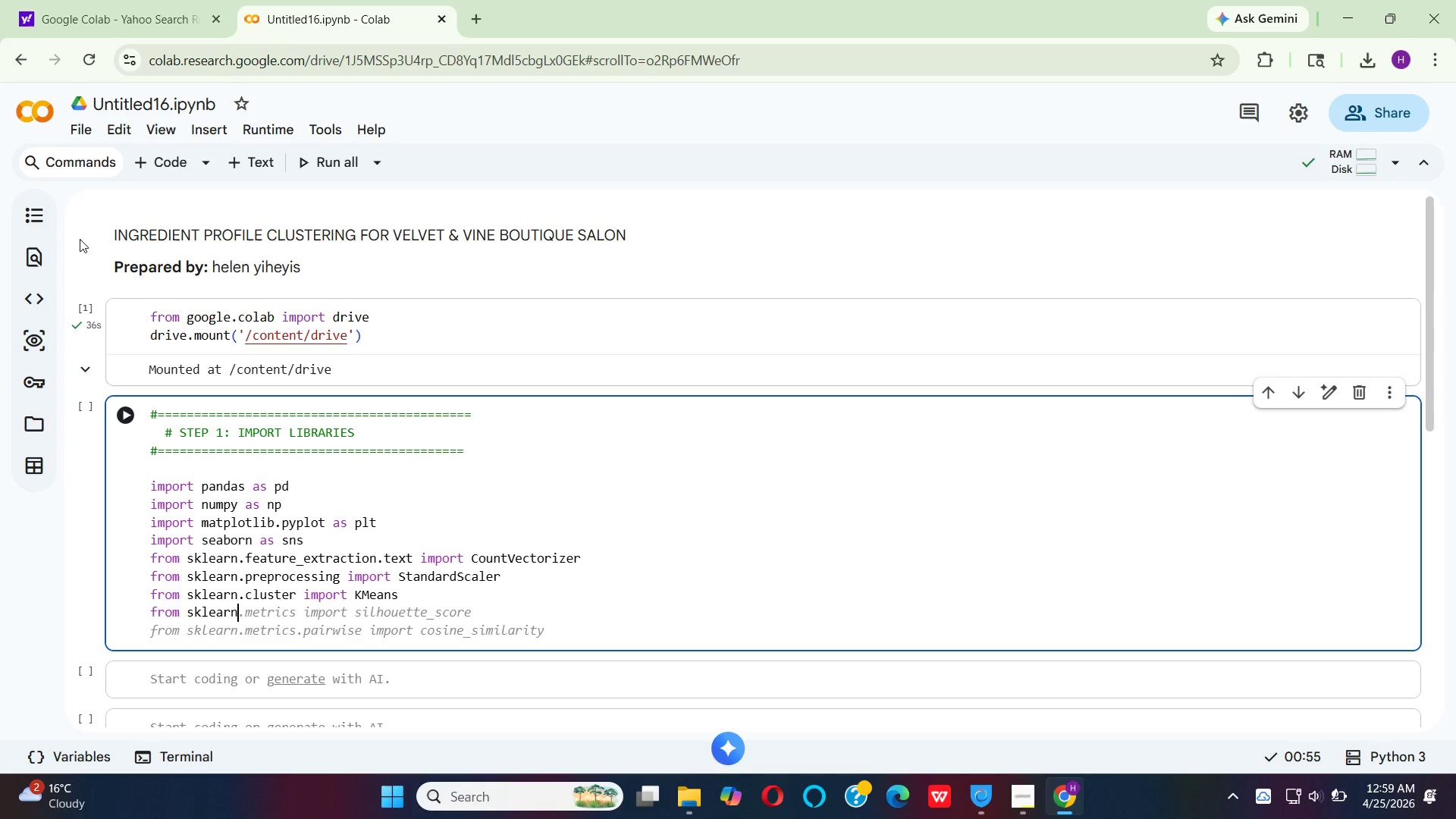 
key(Period)
 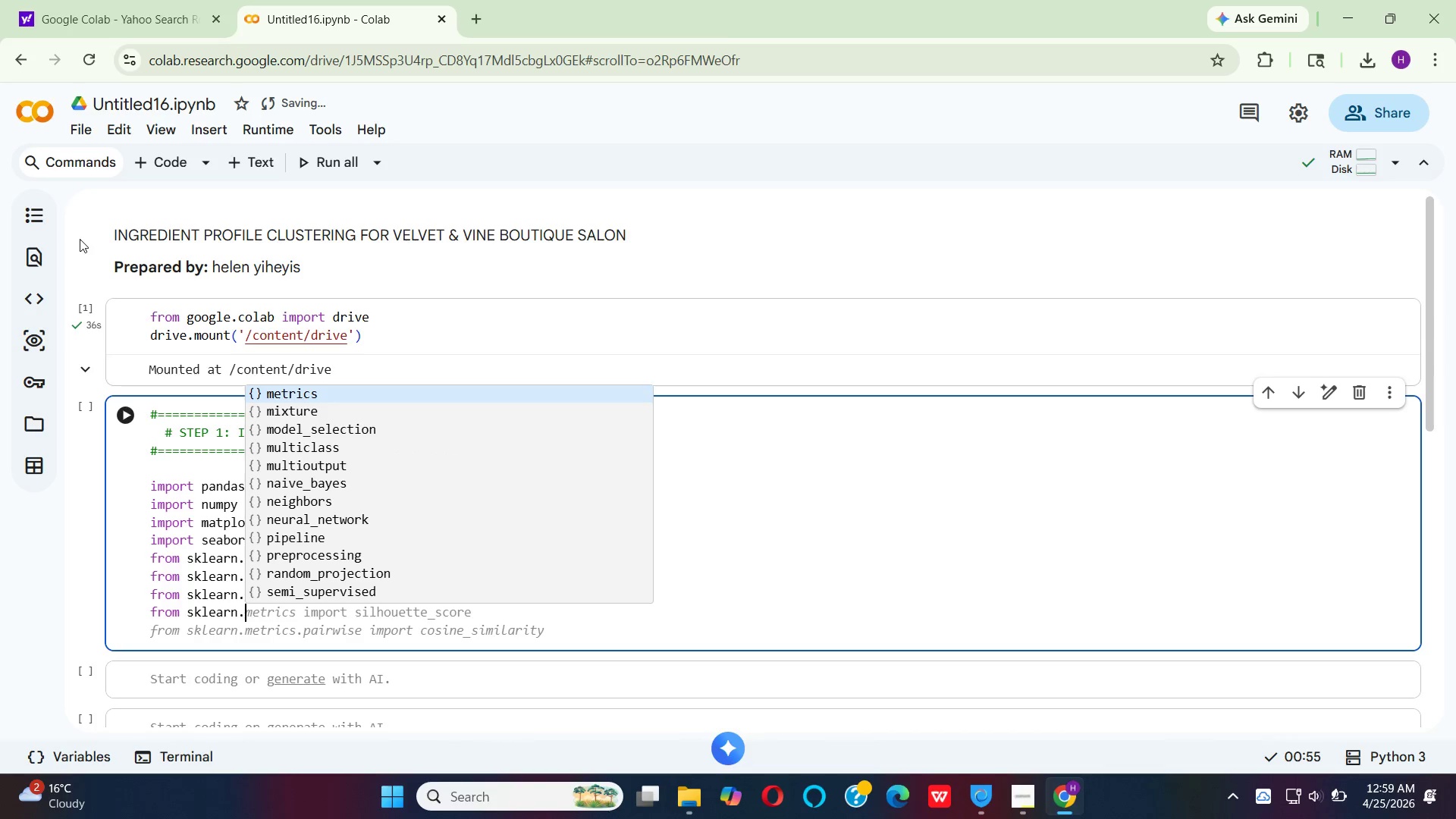 
key(Enter)
 